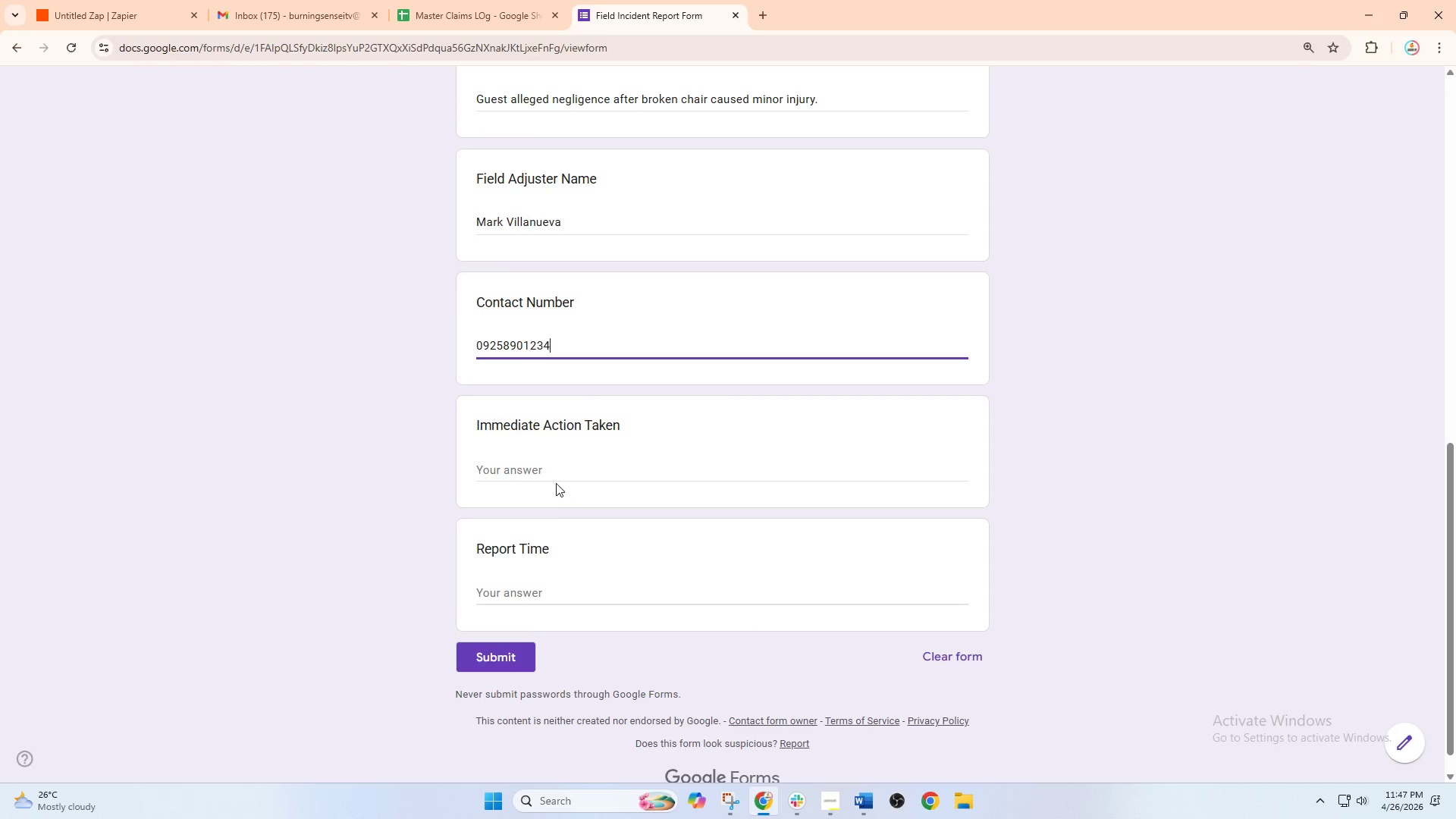 
left_click([551, 475])
 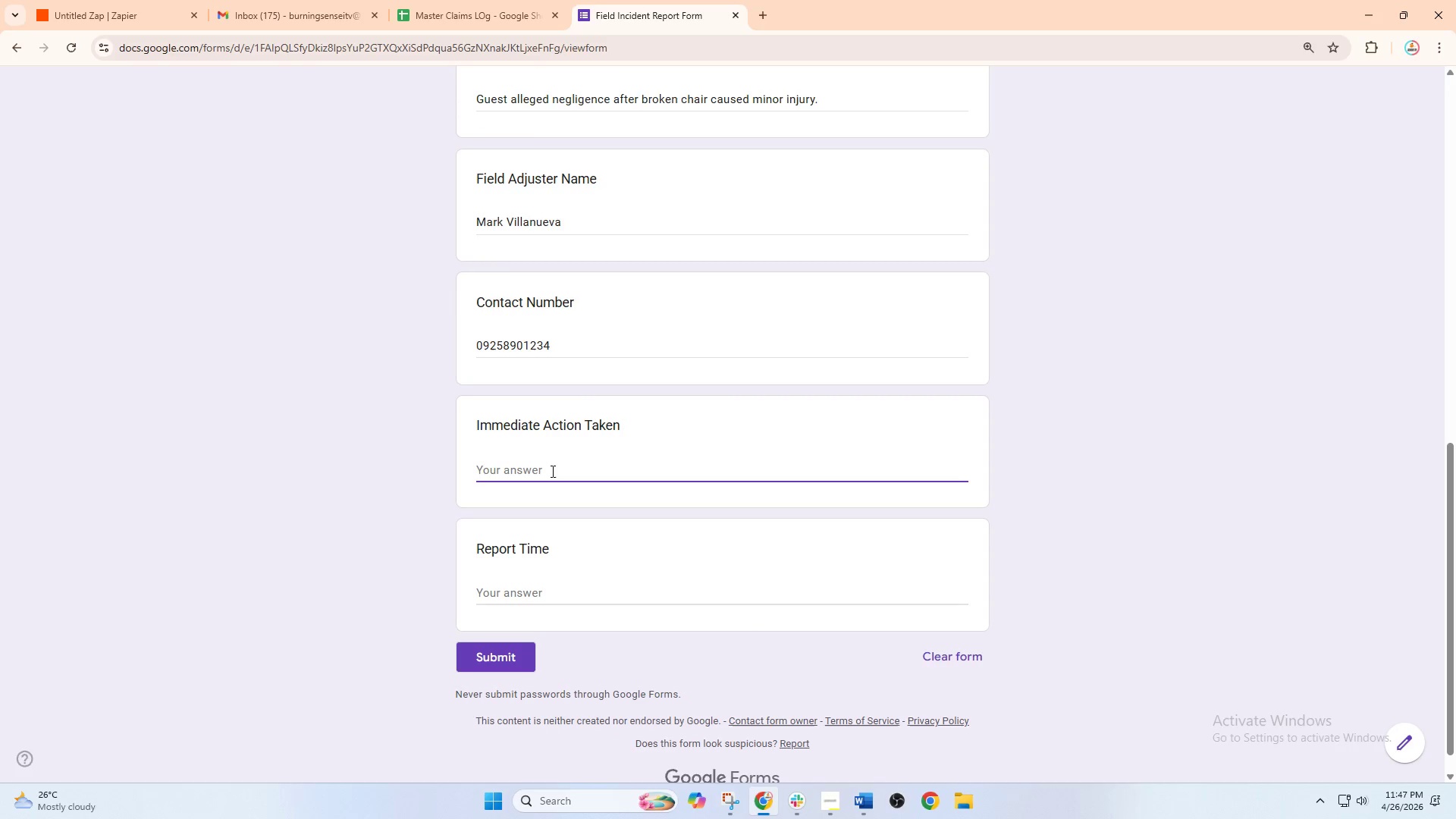 
type(Seating)
 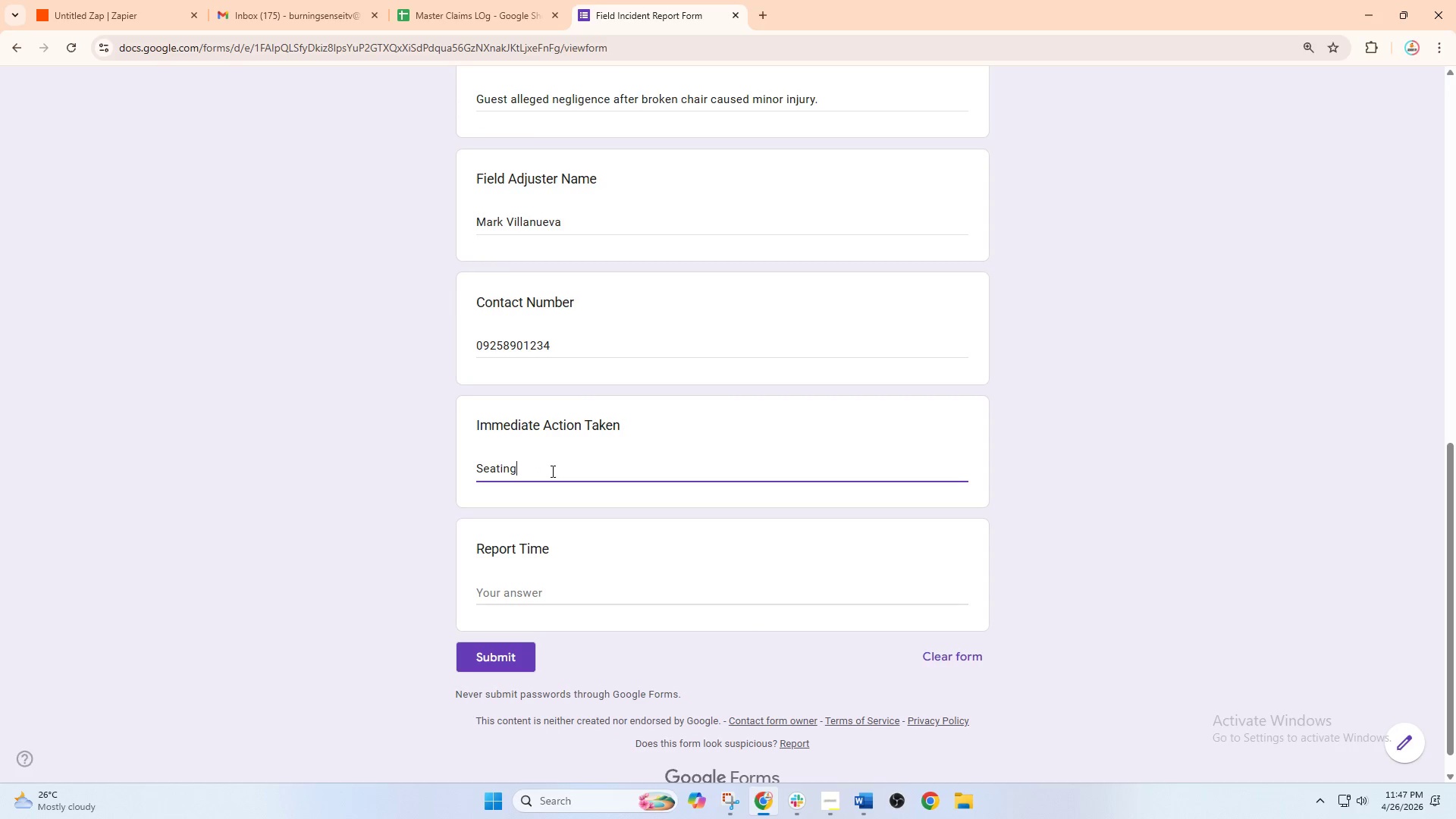 
type( section)
 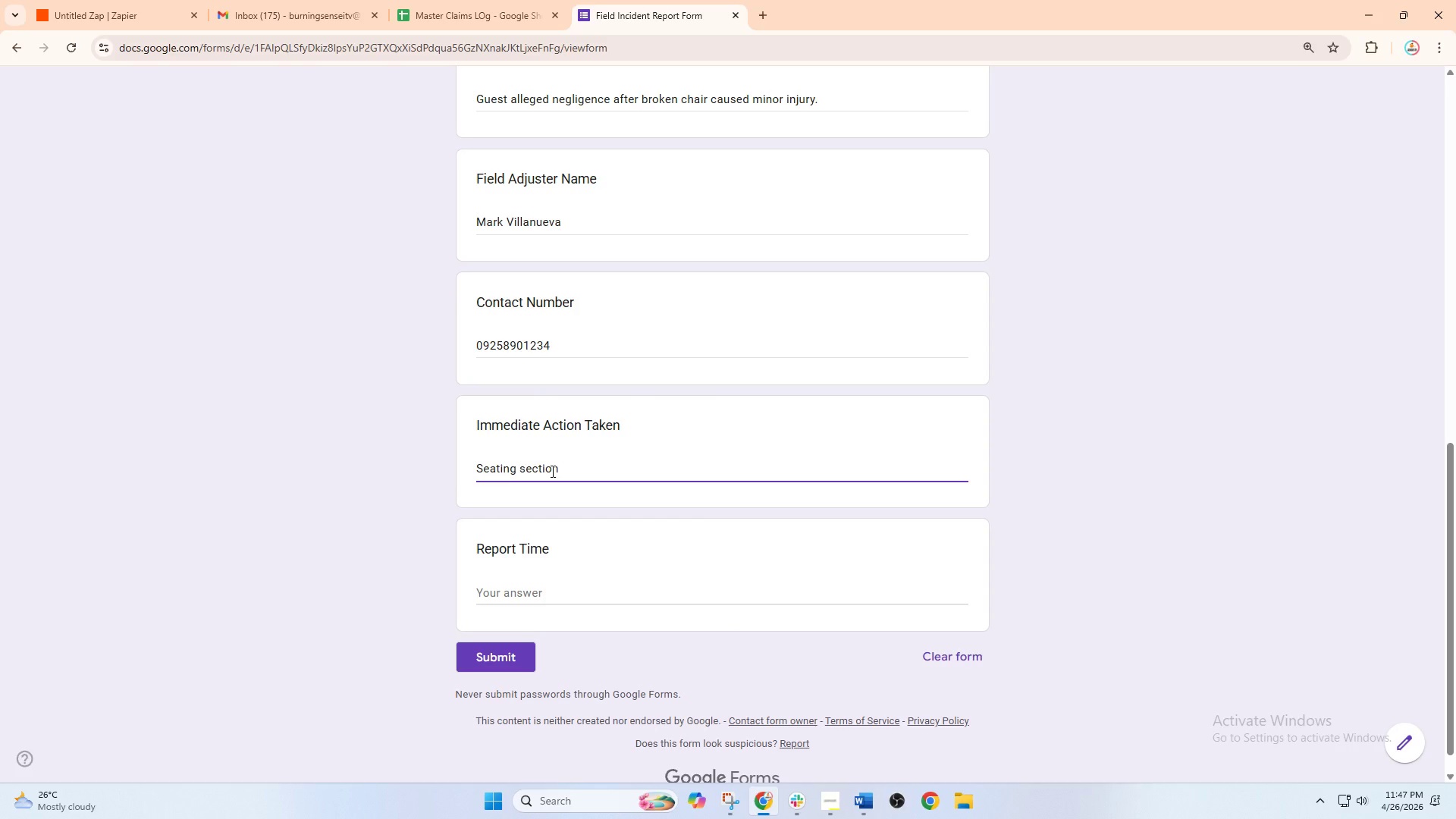 
type( blocked and witness statne)
key(Backspace)
key(Backspace)
type(ene)
key(Backspace)
key(Backspace)
type(n)
key(Backspace)
type(mn)
key(Backspace)
type(ents collected.)
 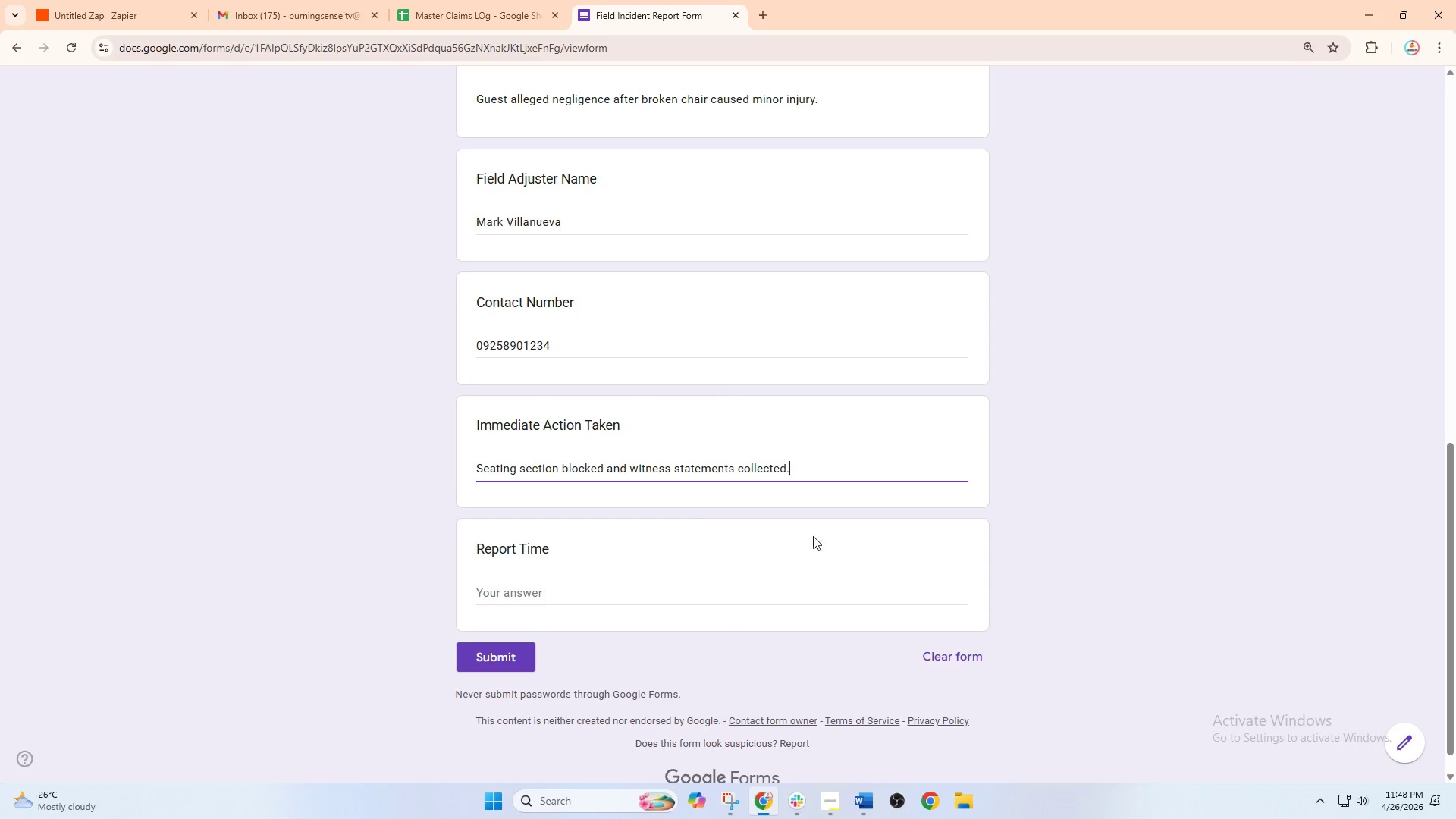 
left_click([717, 584])
 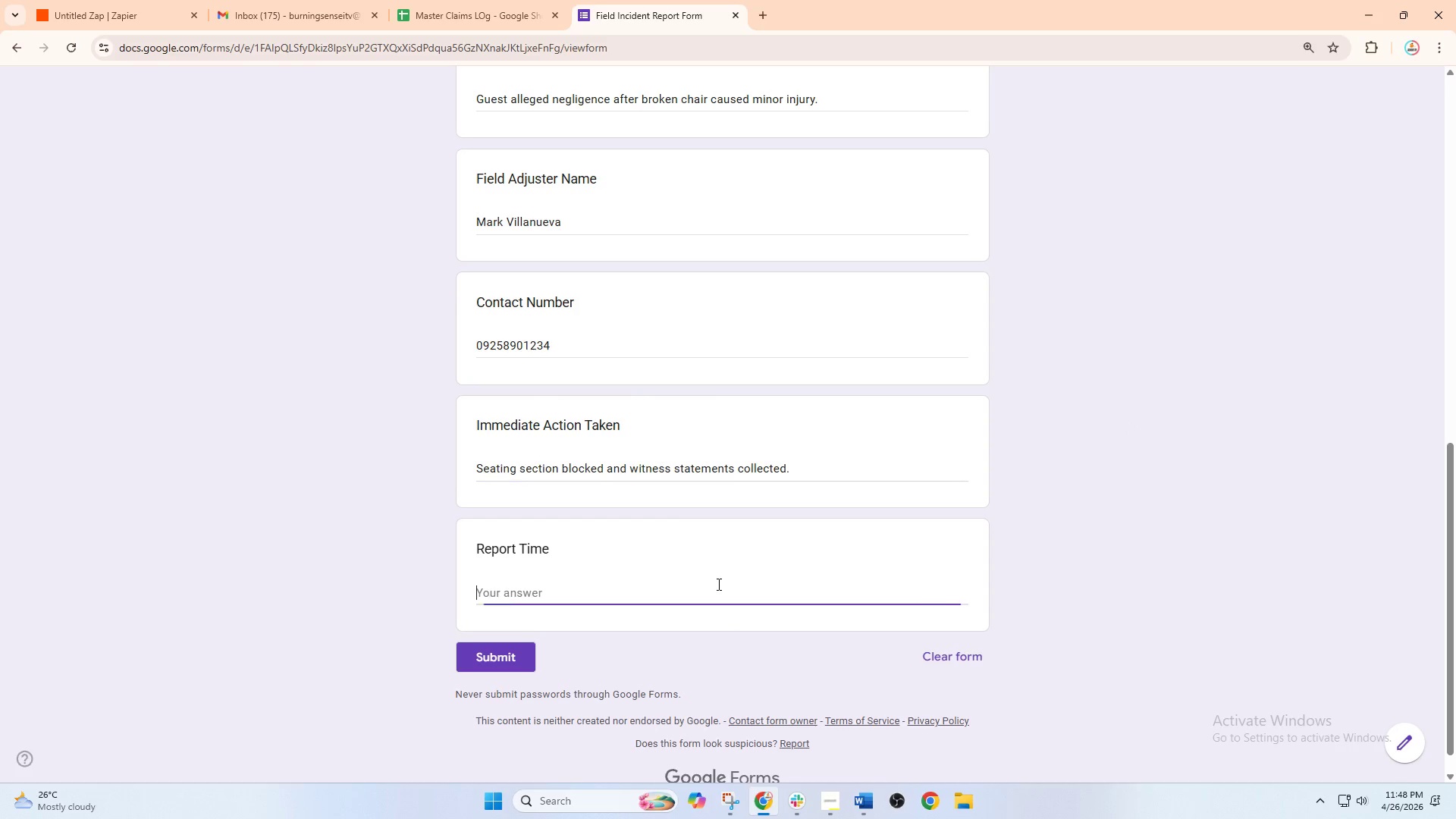 
type(April 28, 2026 - 1)
key(Tab)
 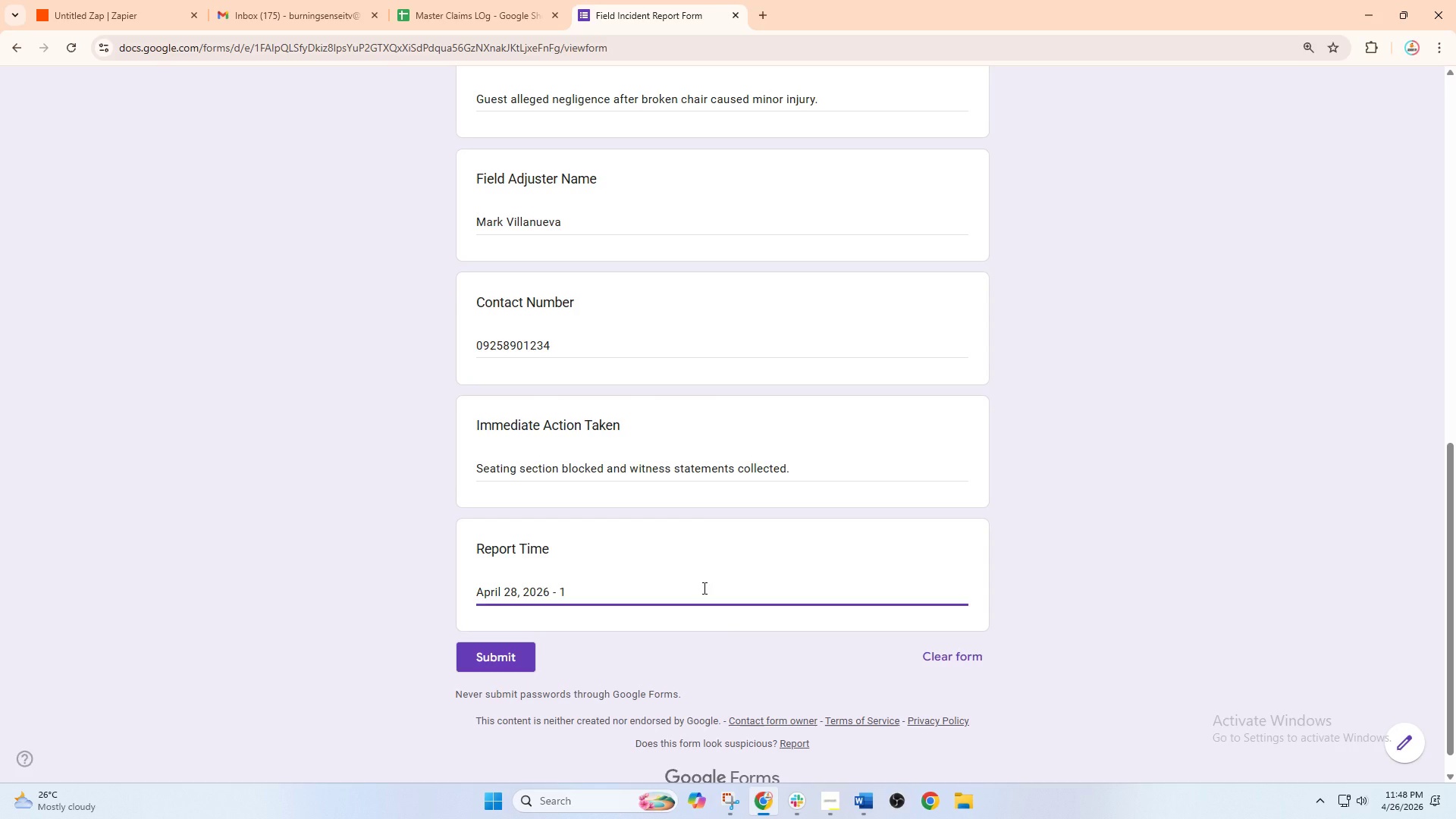 
type(:20PM)
 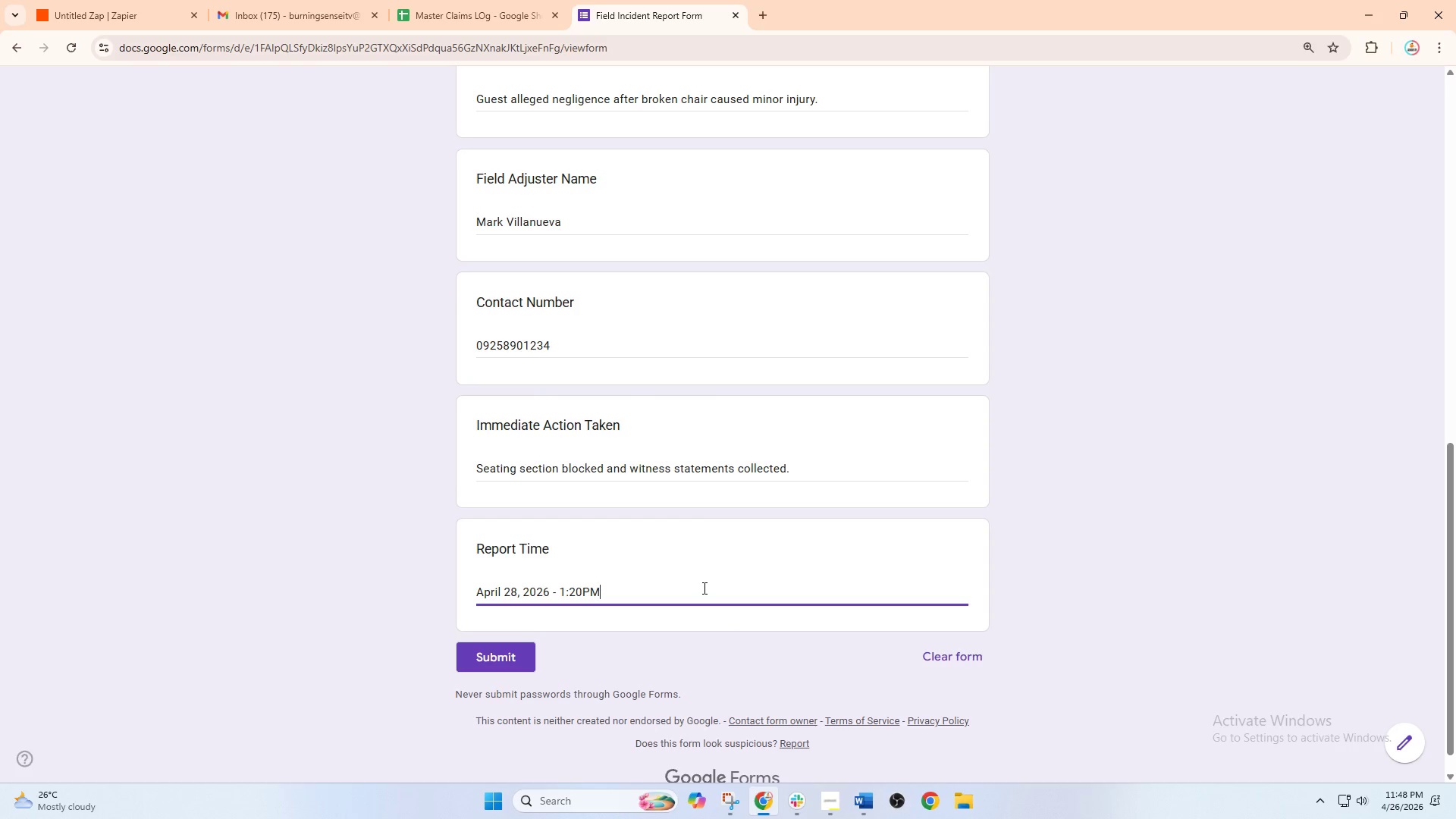 
key(ArrowLeft)
 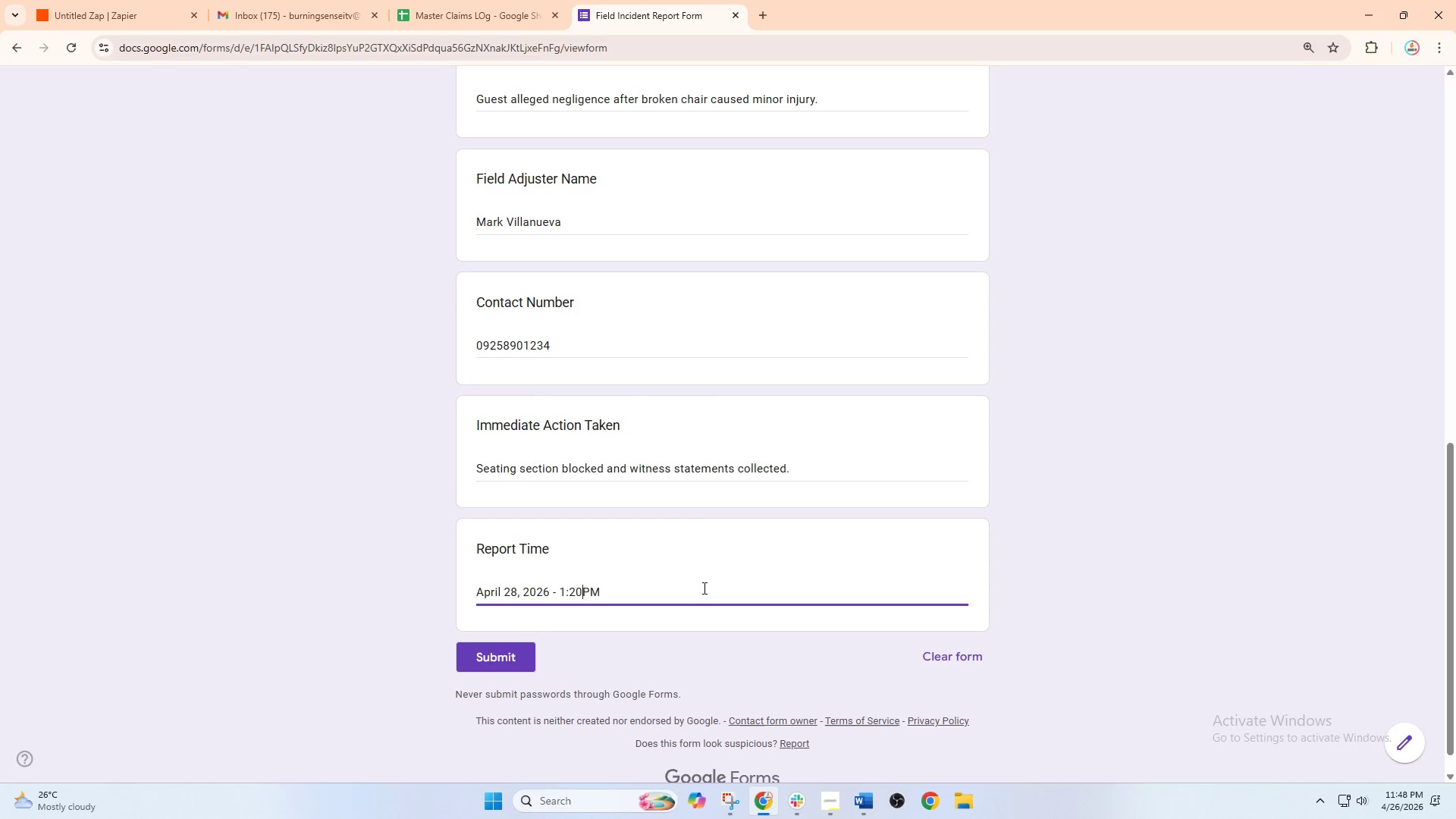 
key(ArrowLeft)
 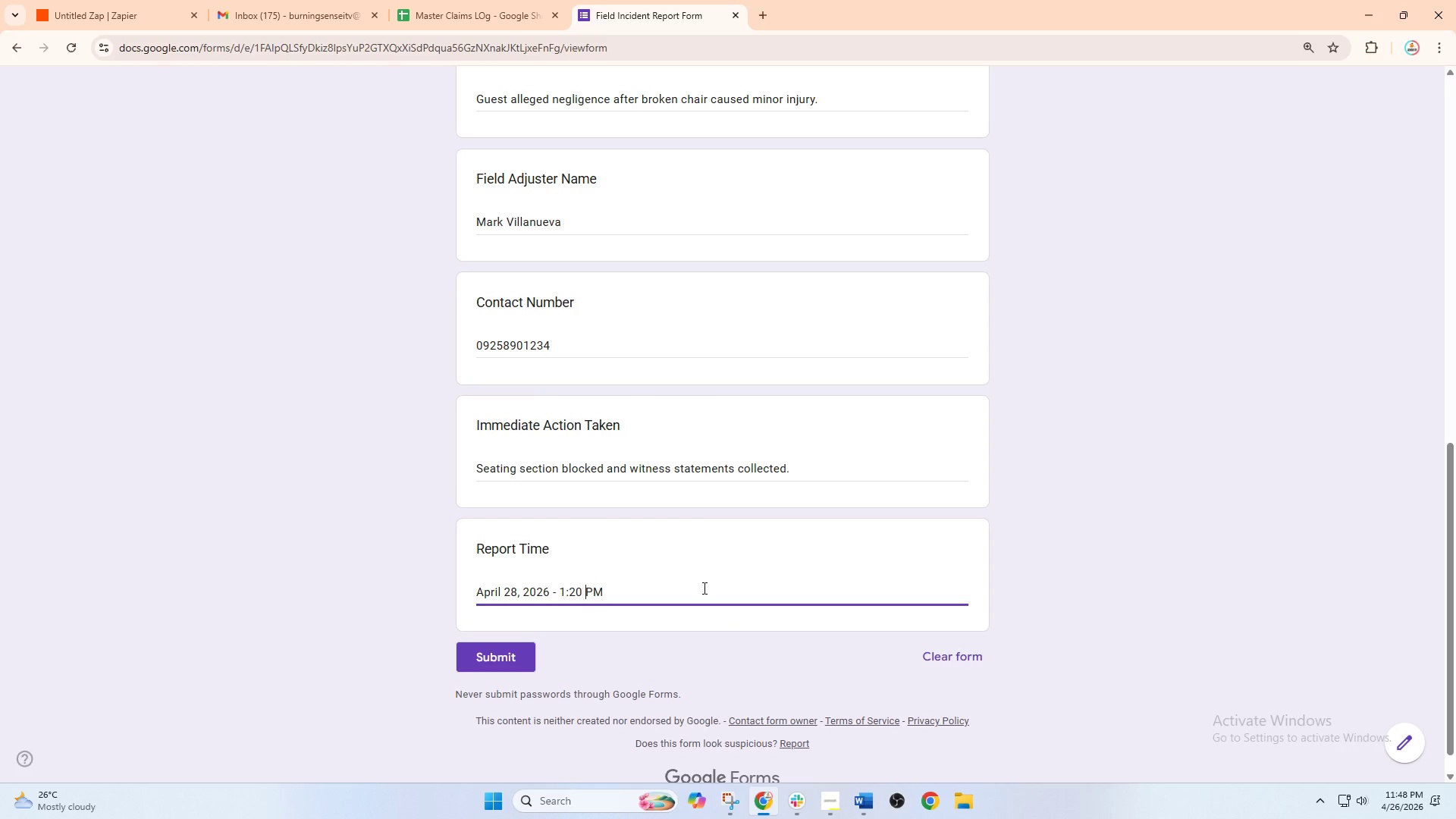 
key(Space)
 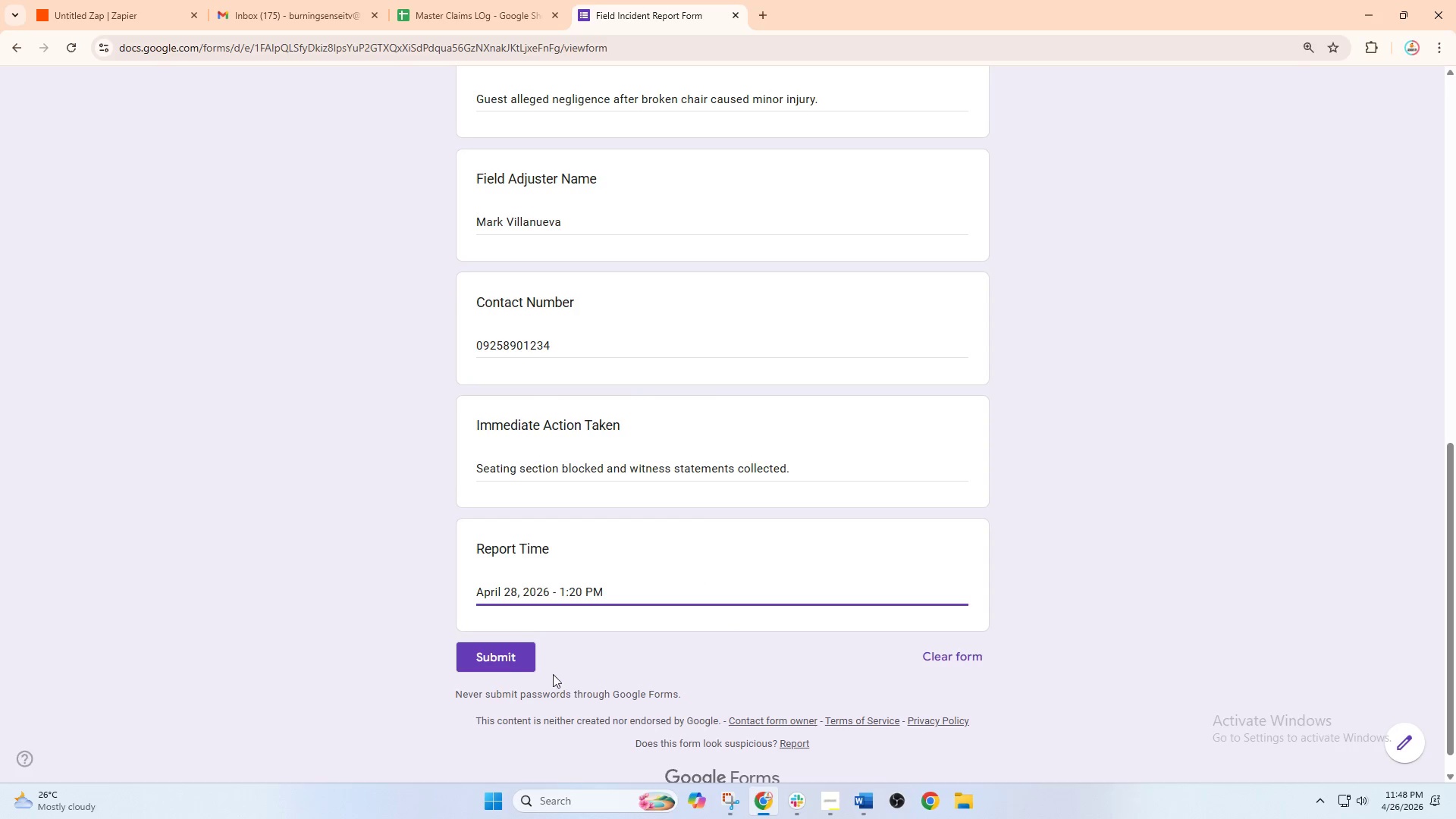 
left_click([513, 660])
 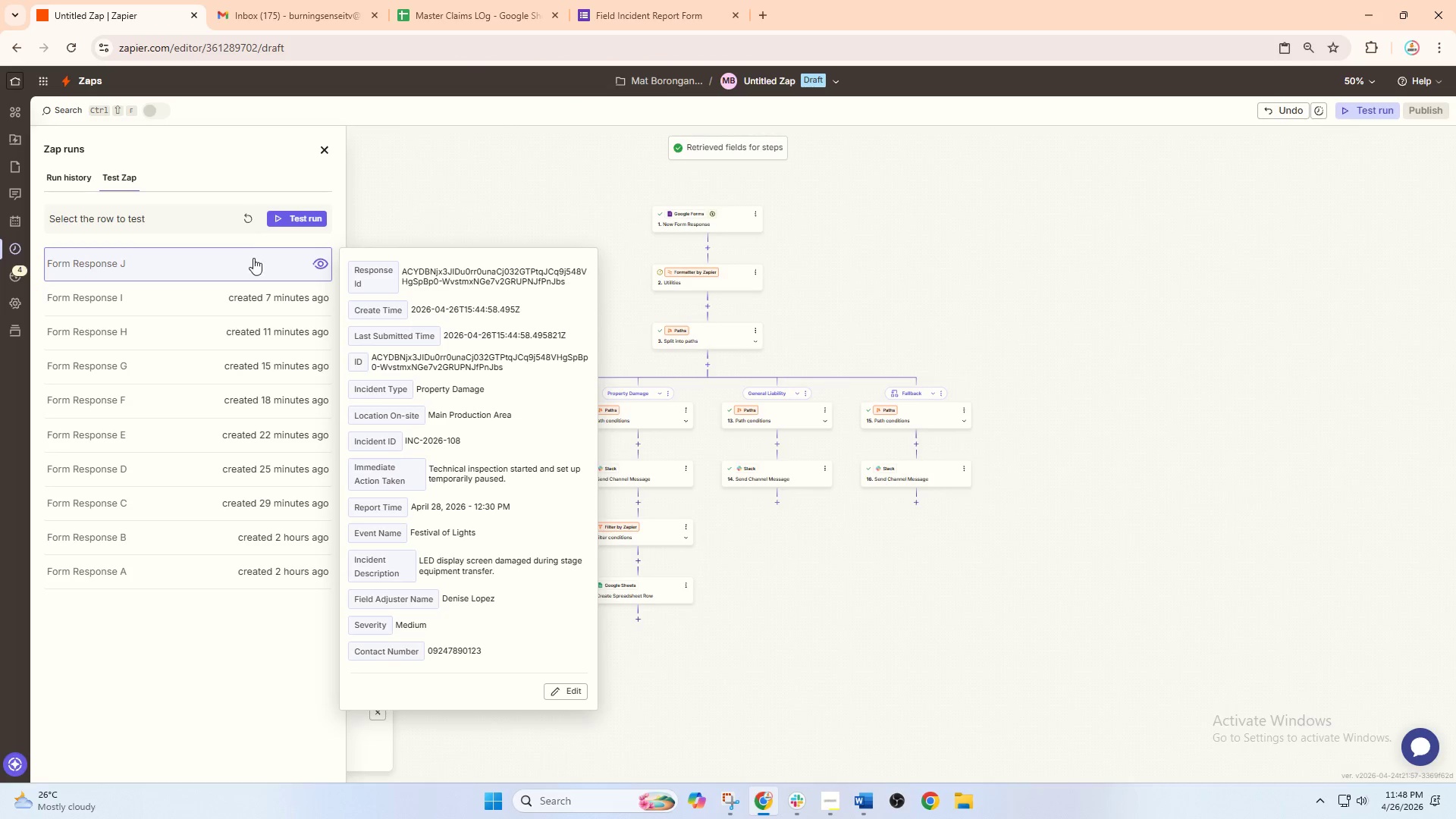 
left_click([243, 215])
 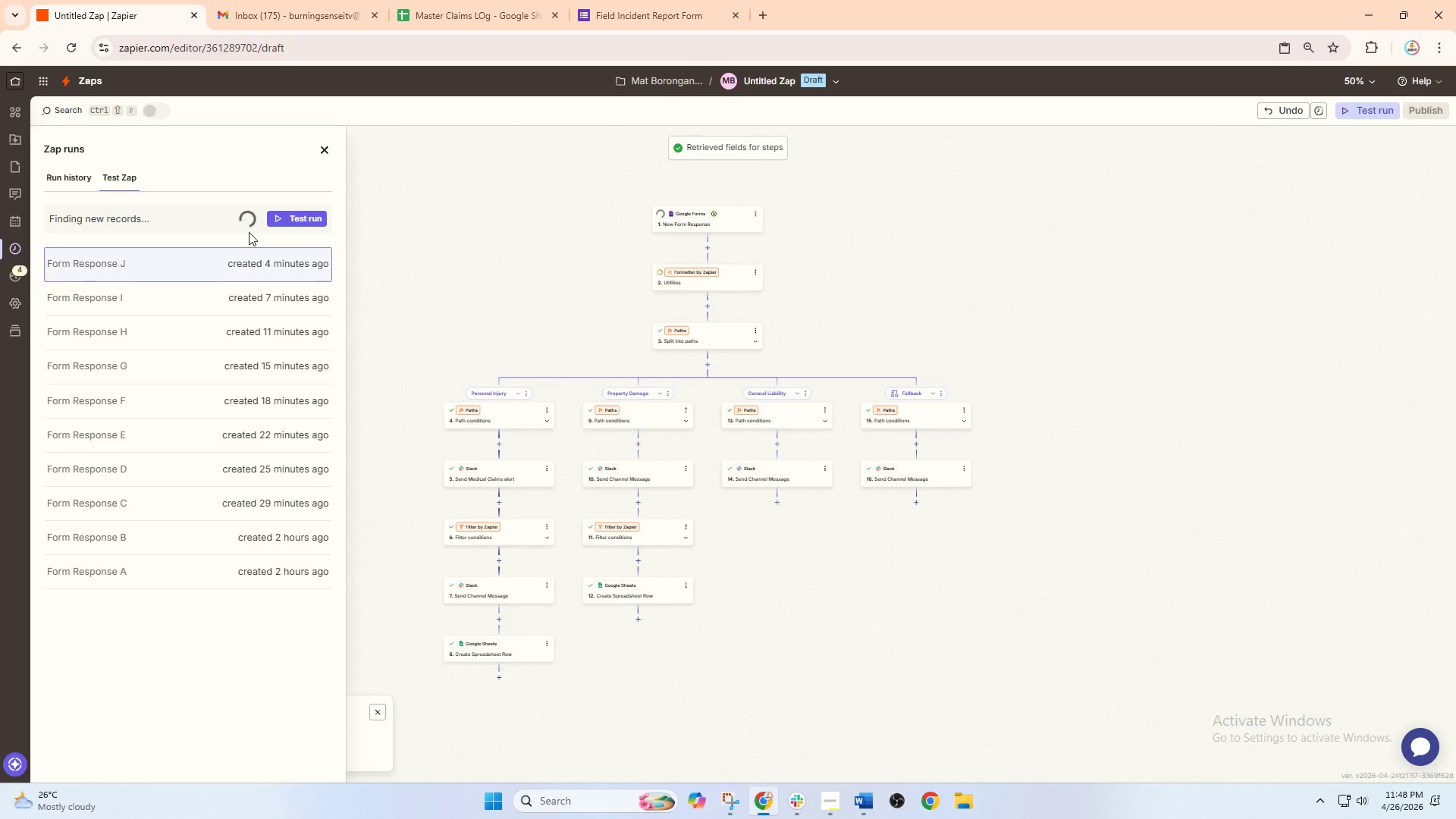 
mouse_move([271, 238])
 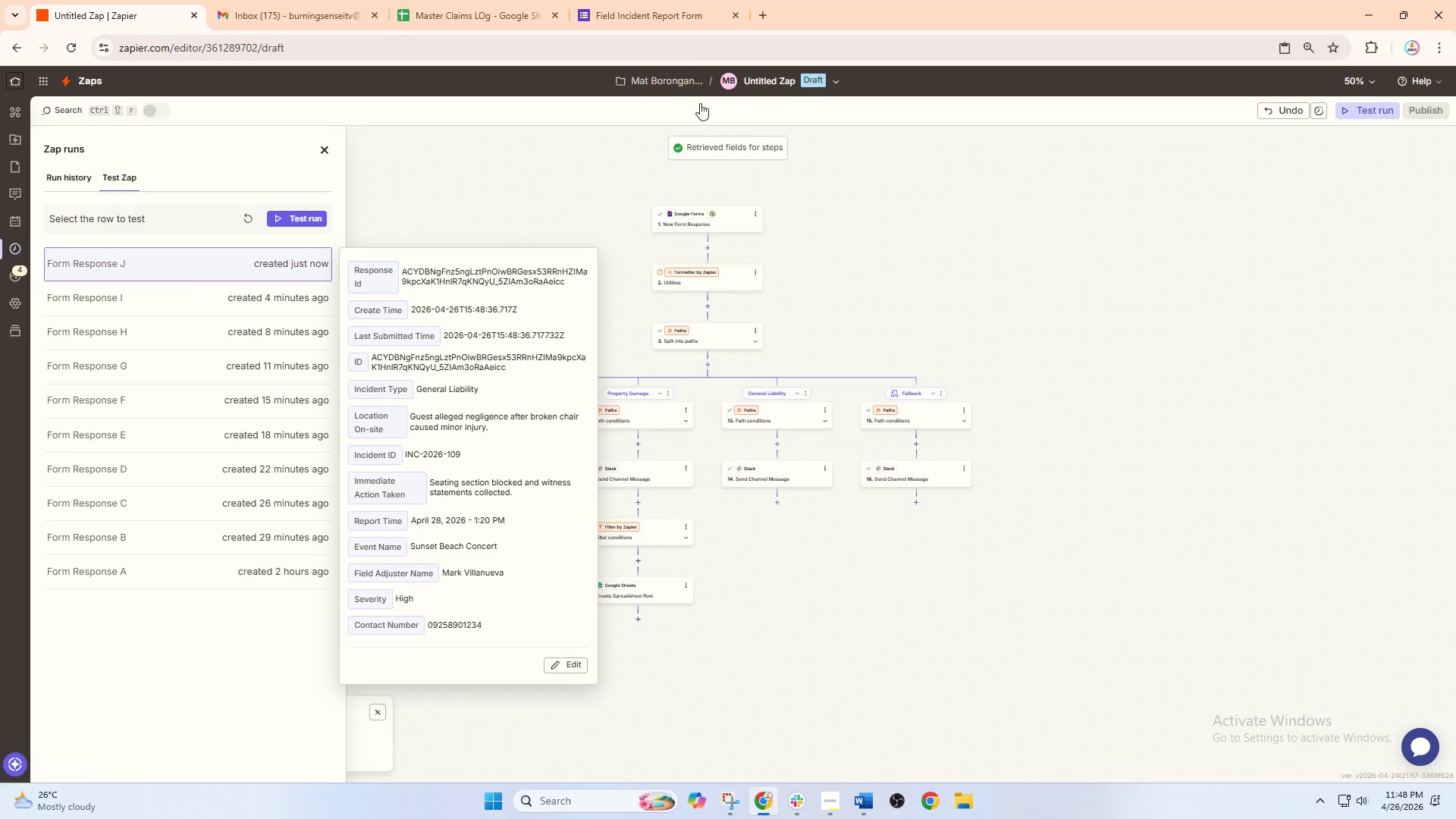 
left_click([678, 0])
 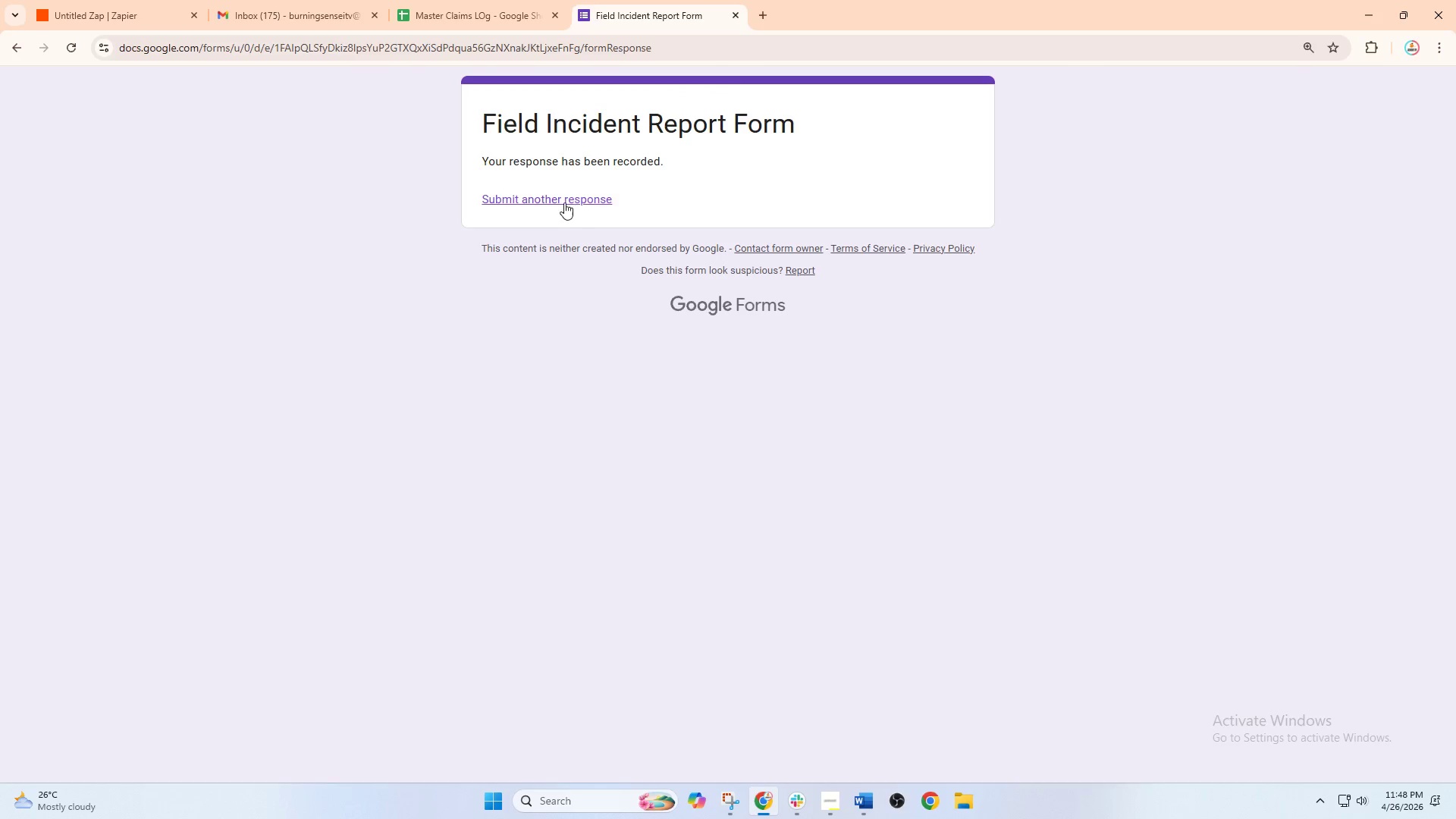 
left_click([564, 202])
 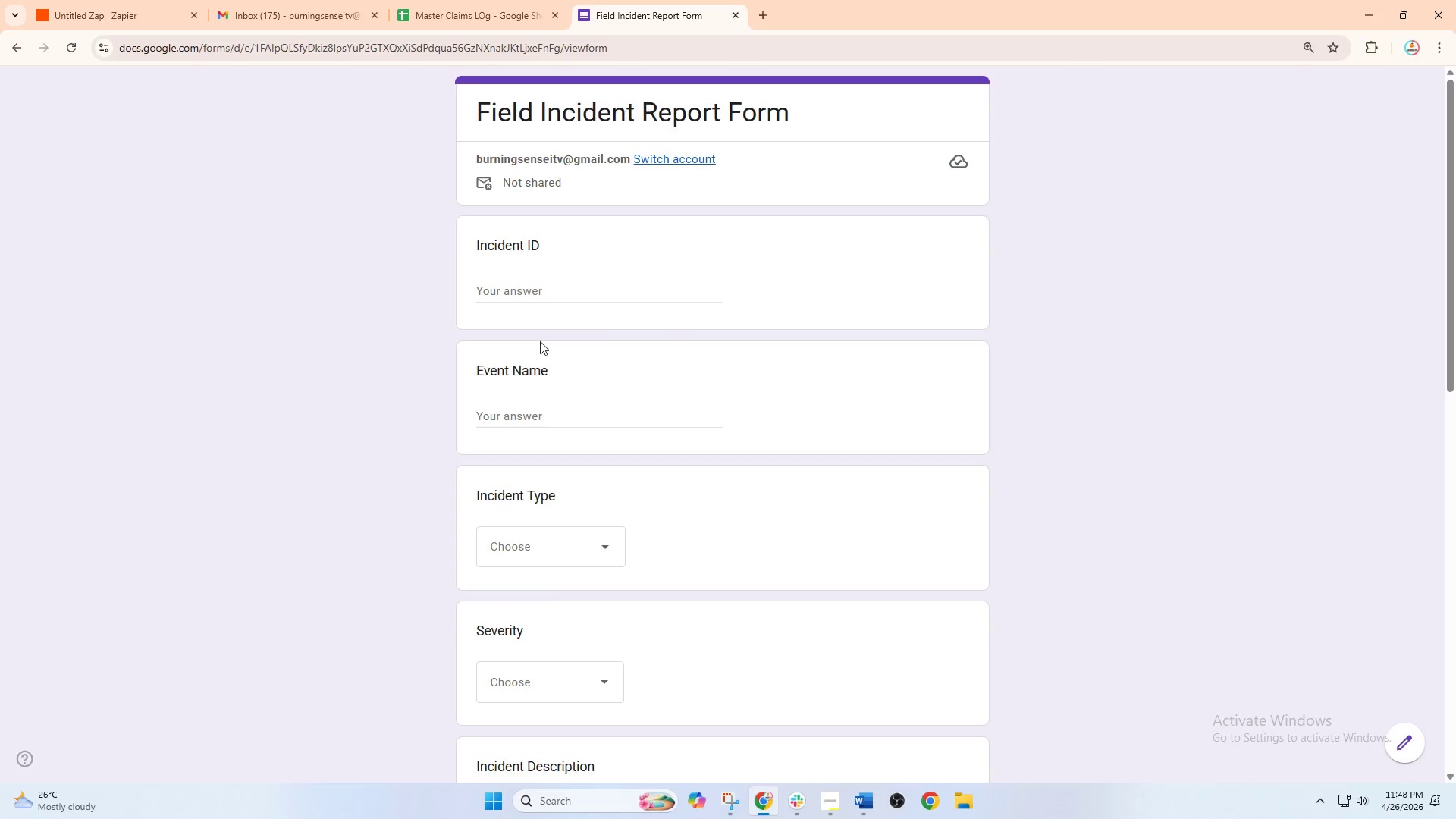 
left_click([513, 284])
 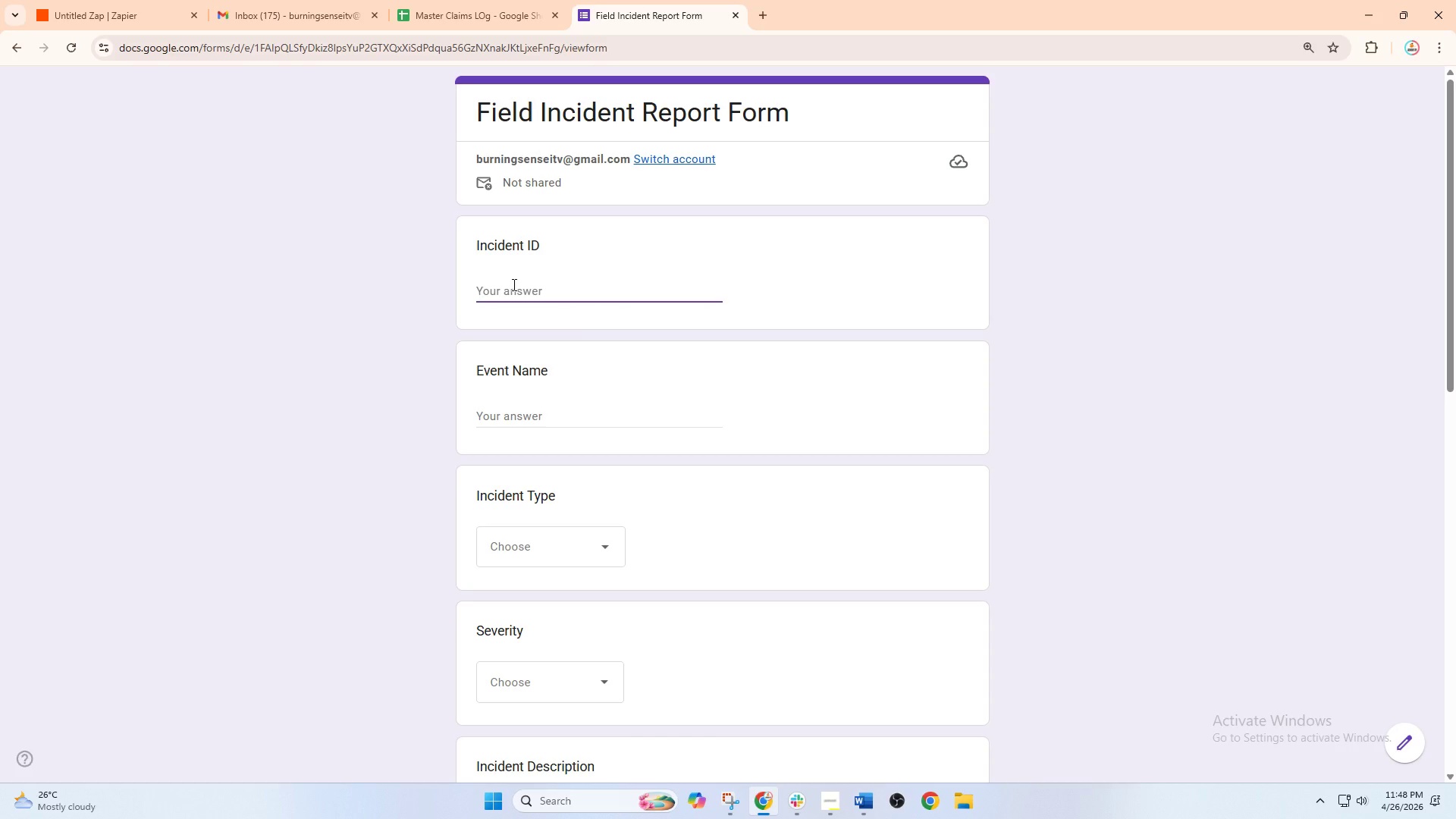 
type(INC-2026-110)
 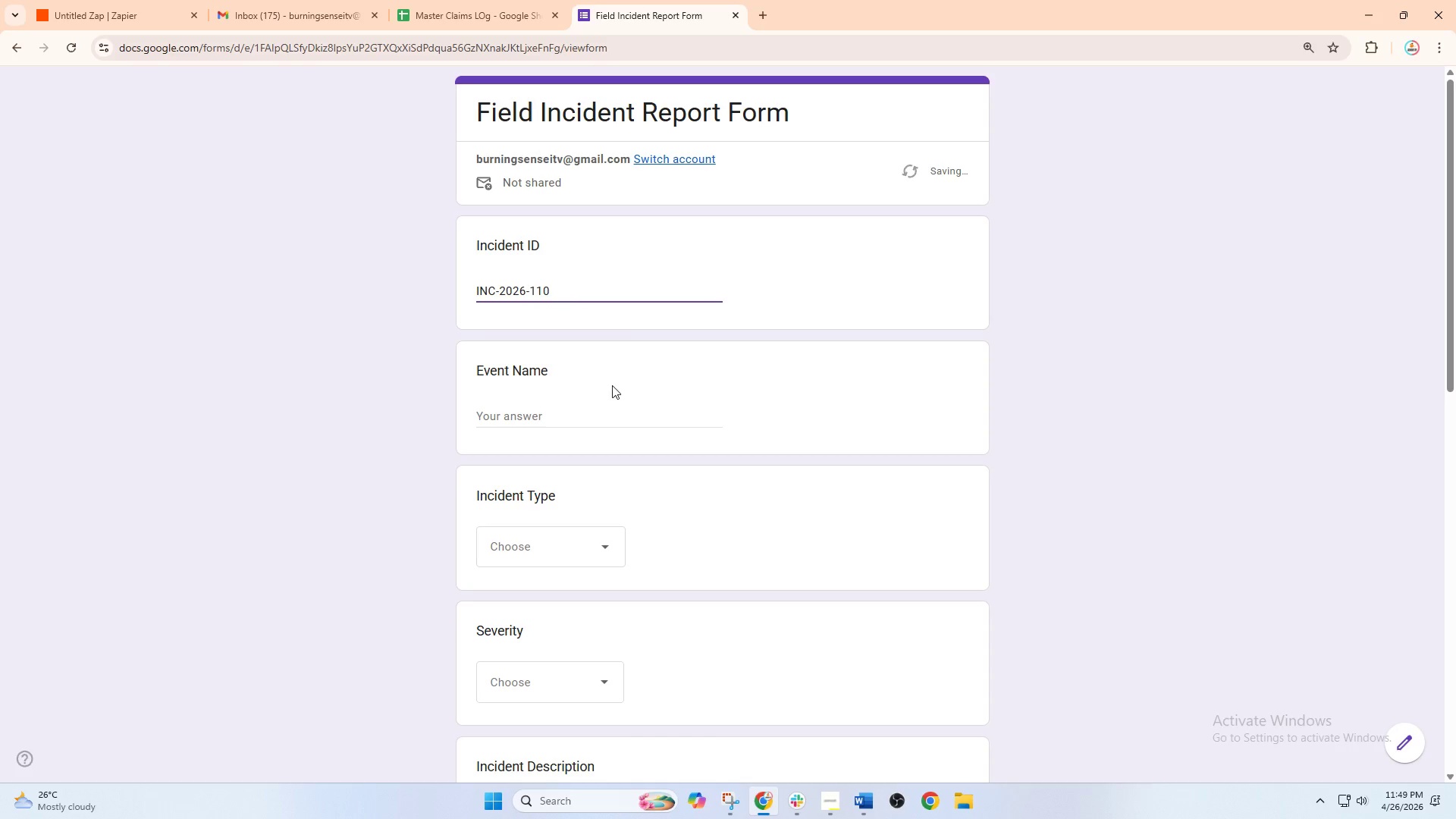 
left_click([583, 423])
 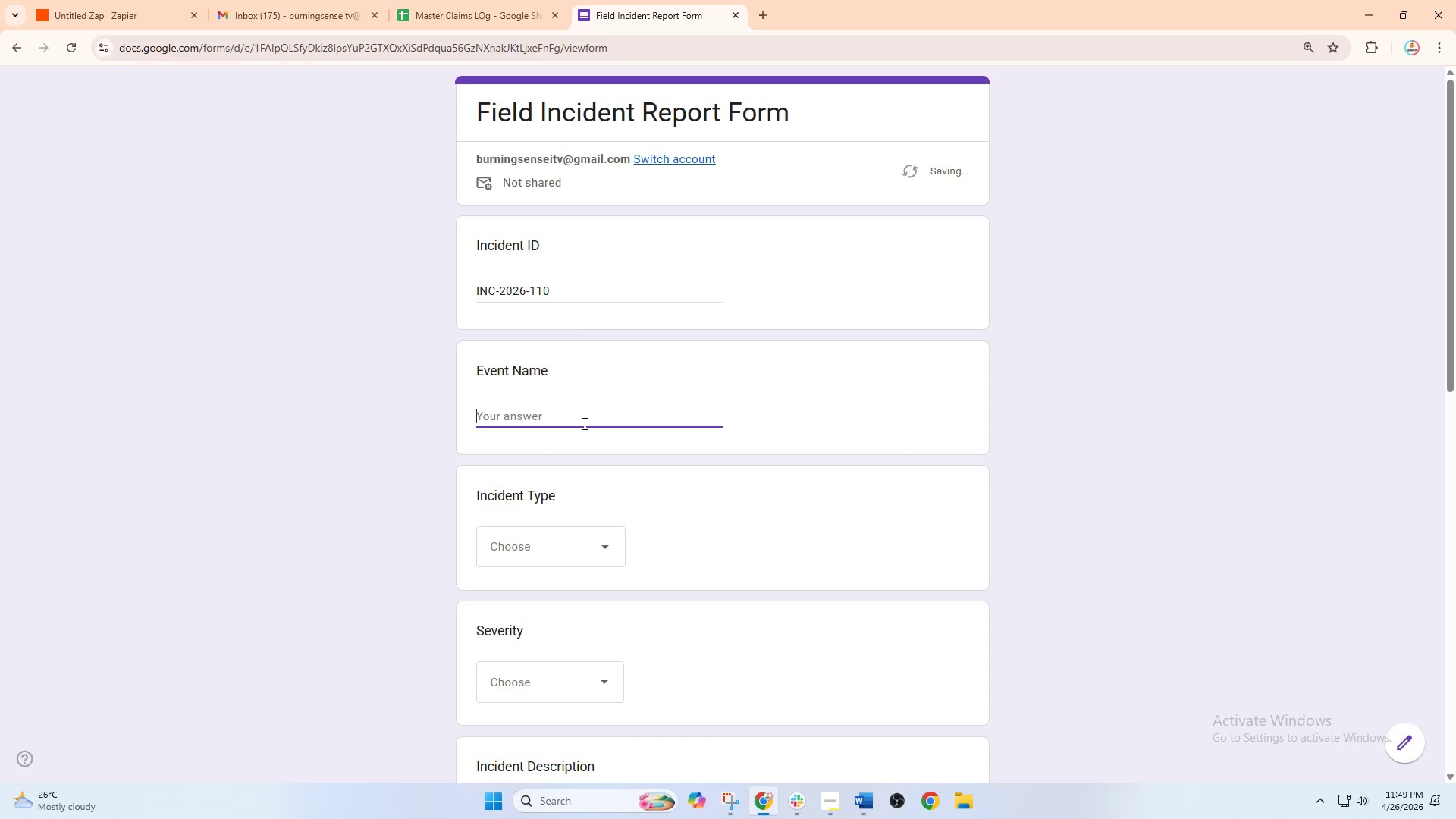 
type(EDM Summer Rush)
 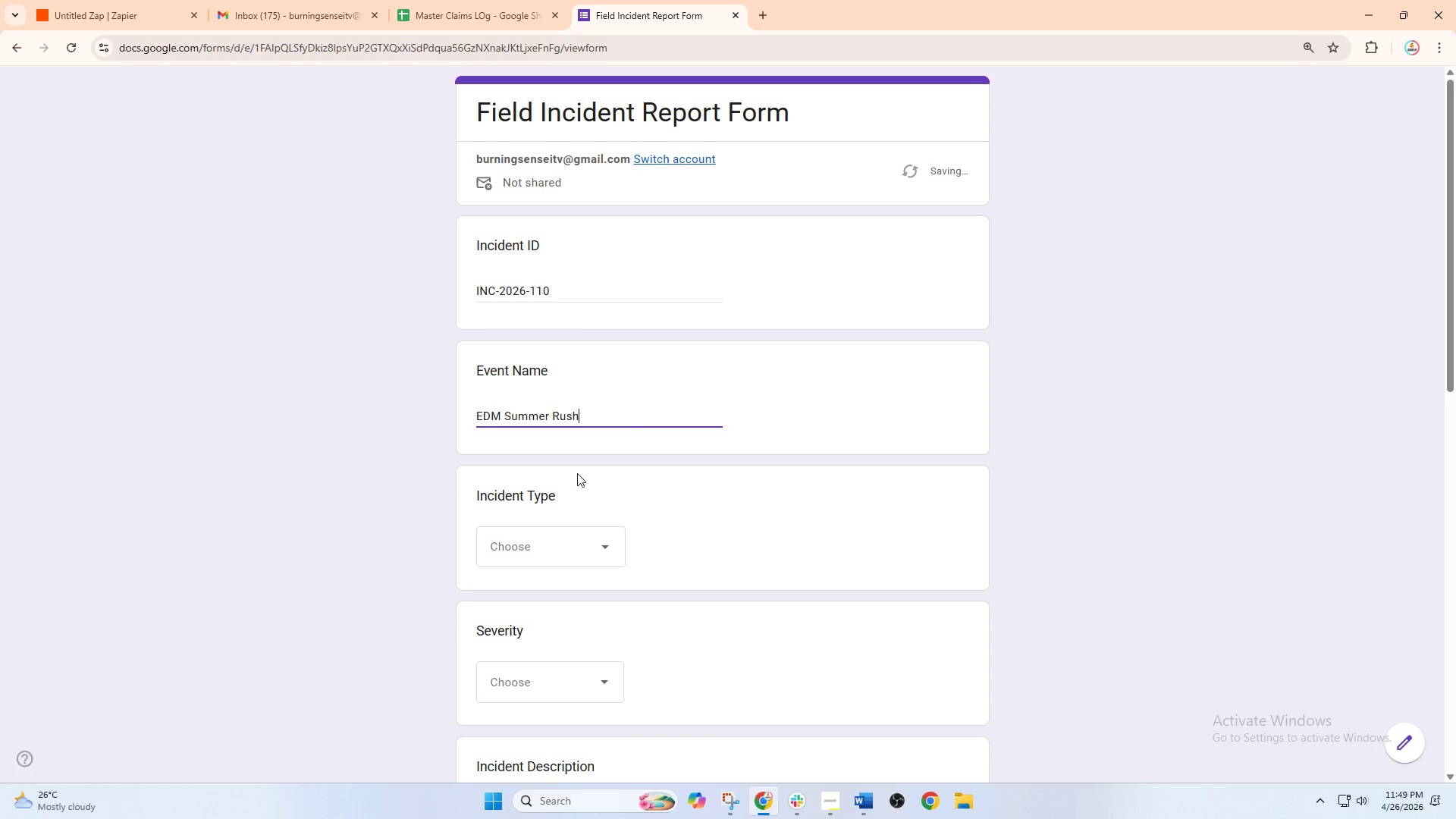 
left_click([570, 549])
 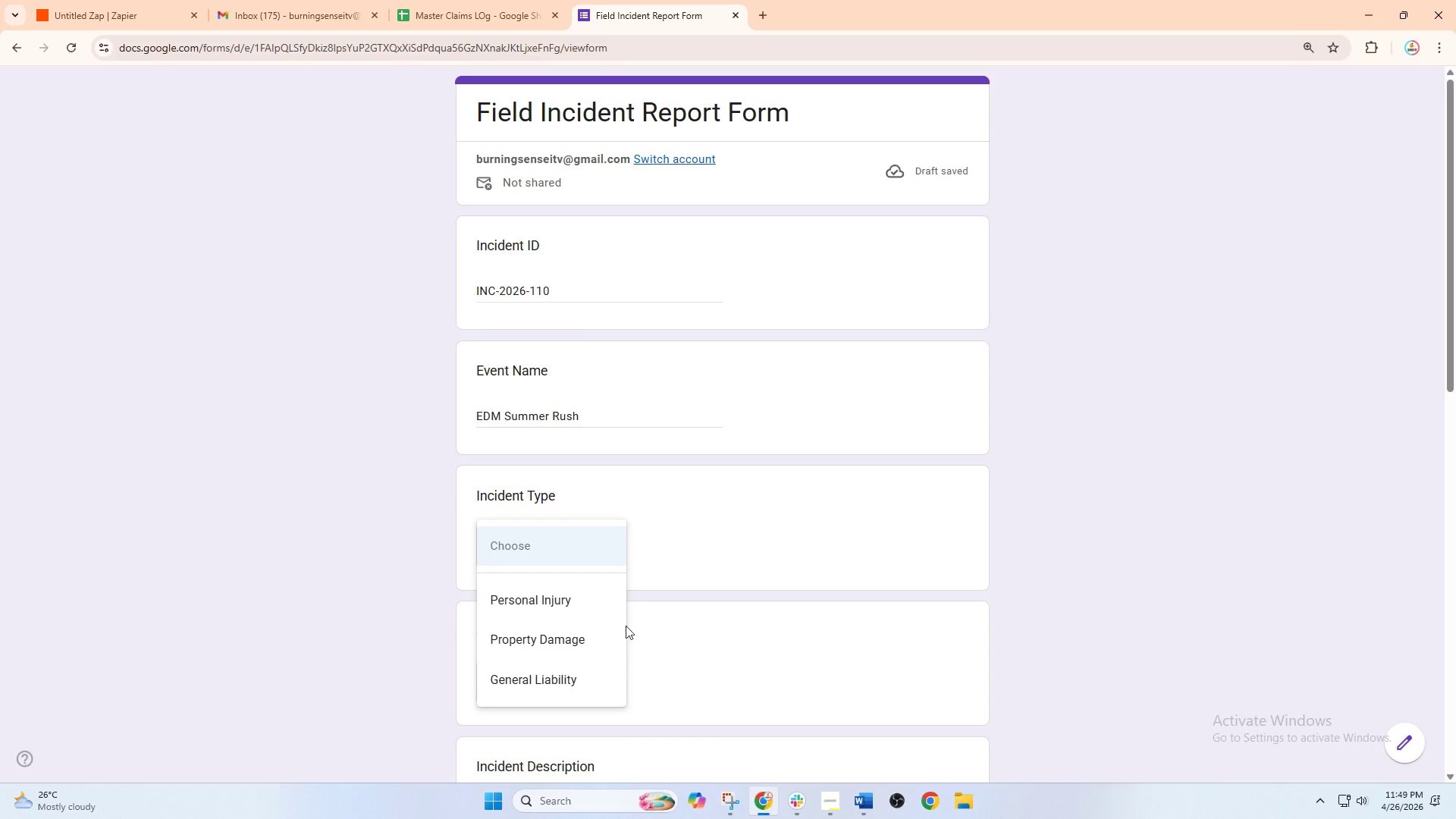 
left_click([544, 607])
 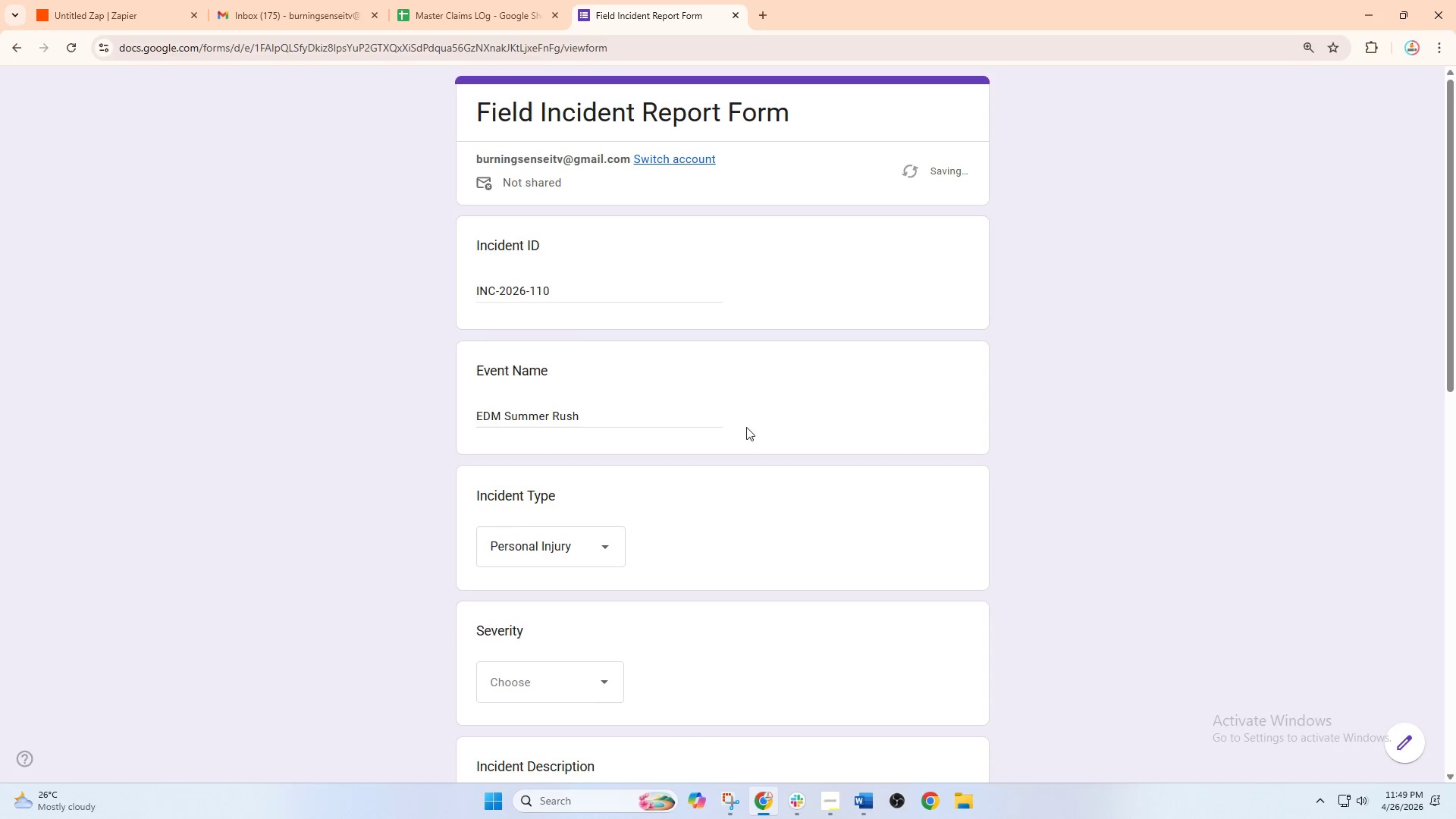 
scroll: coordinate [838, 411], scroll_direction: down, amount: 1.0
 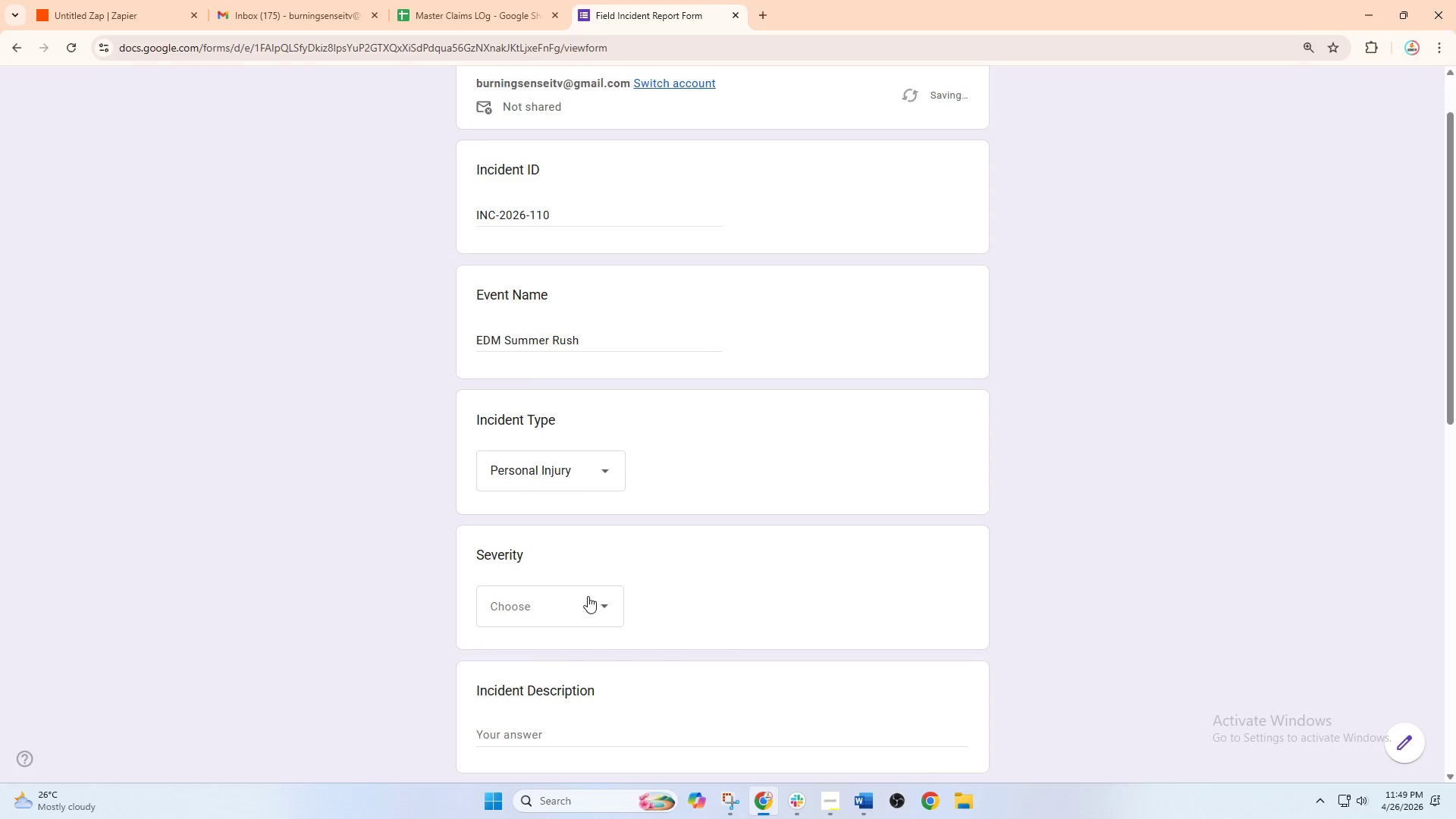 
left_click([566, 596])
 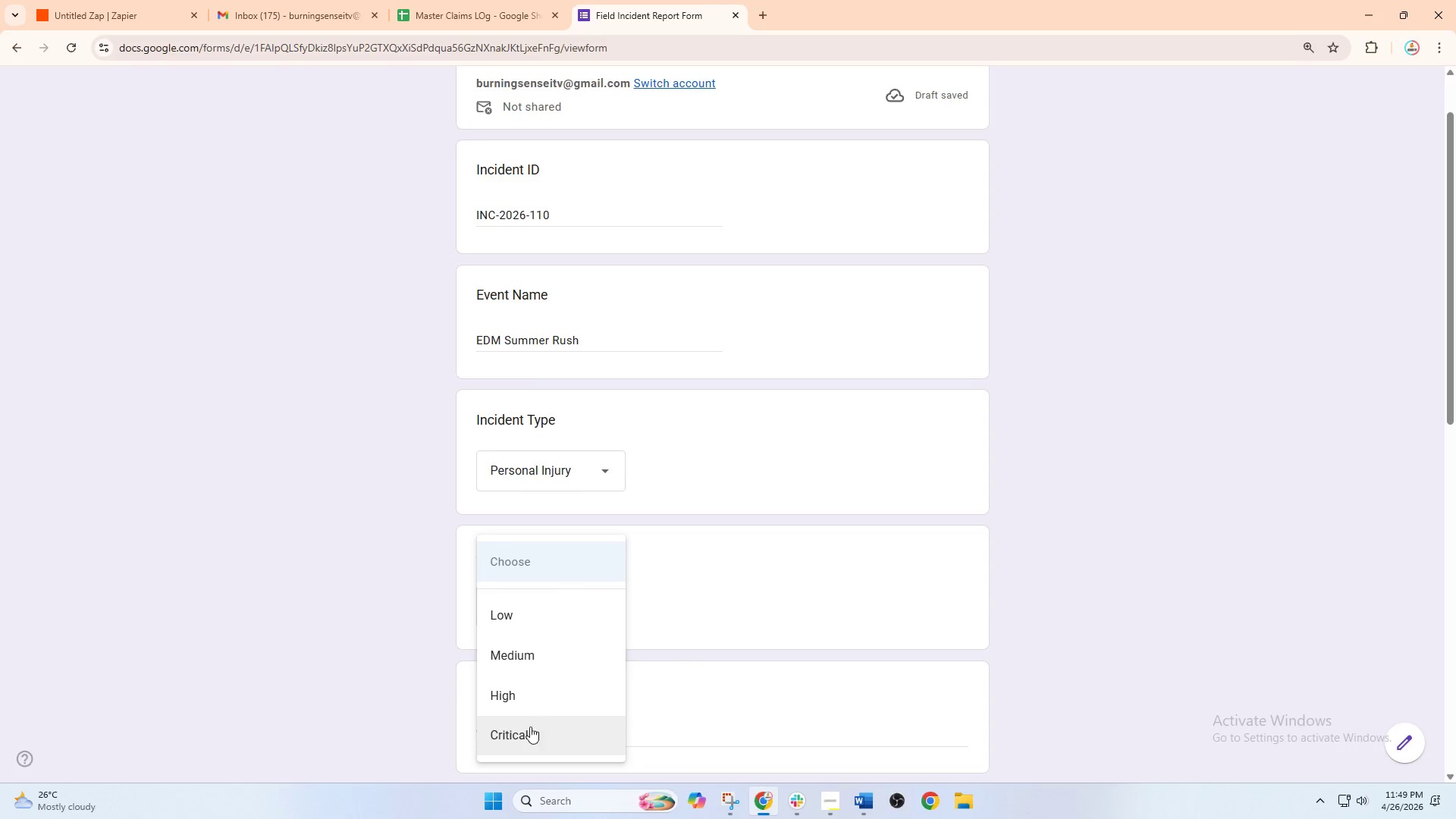 
scroll: coordinate [566, 511], scroll_direction: down, amount: 4.0
 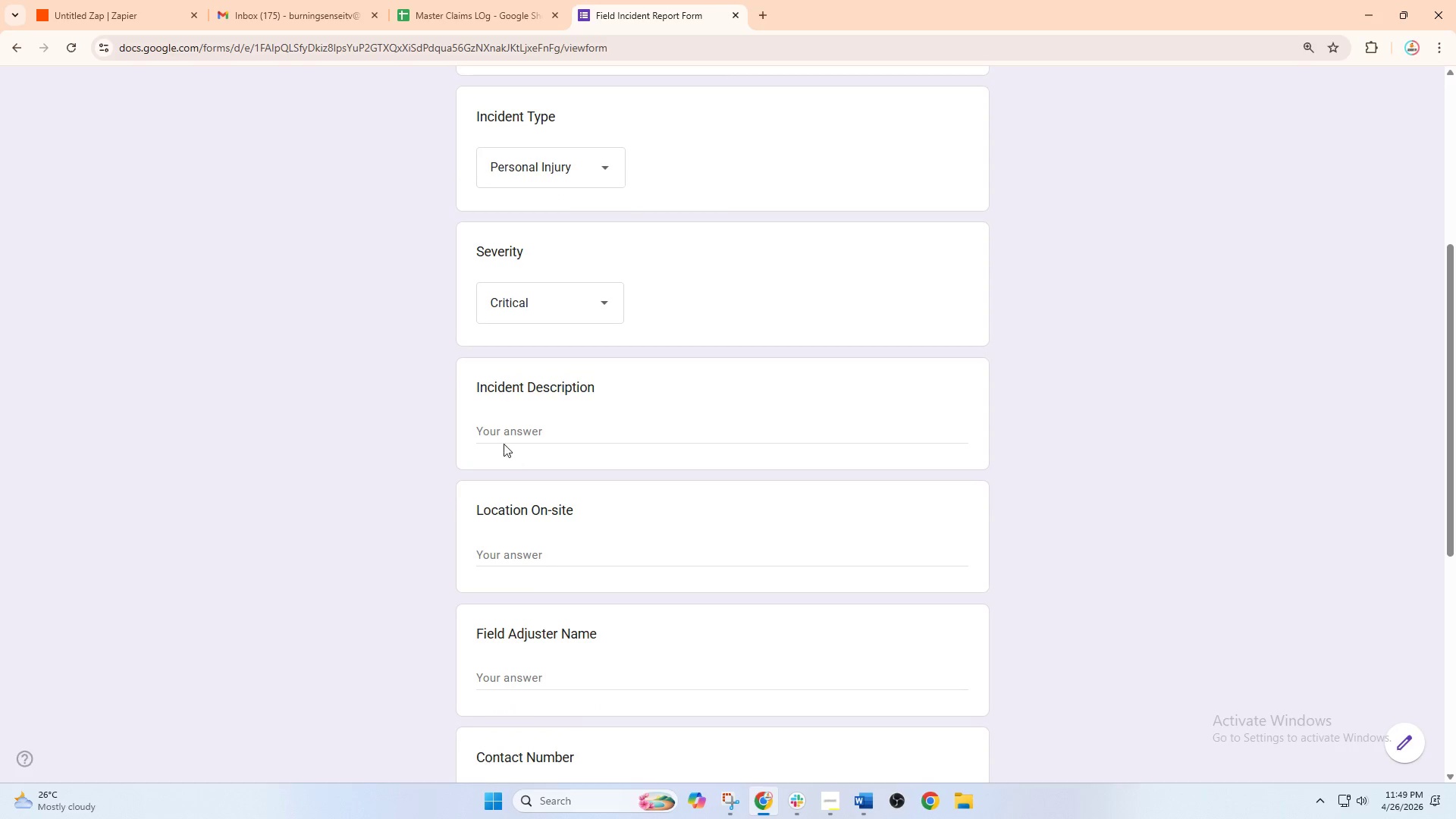 
left_click([503, 439])
 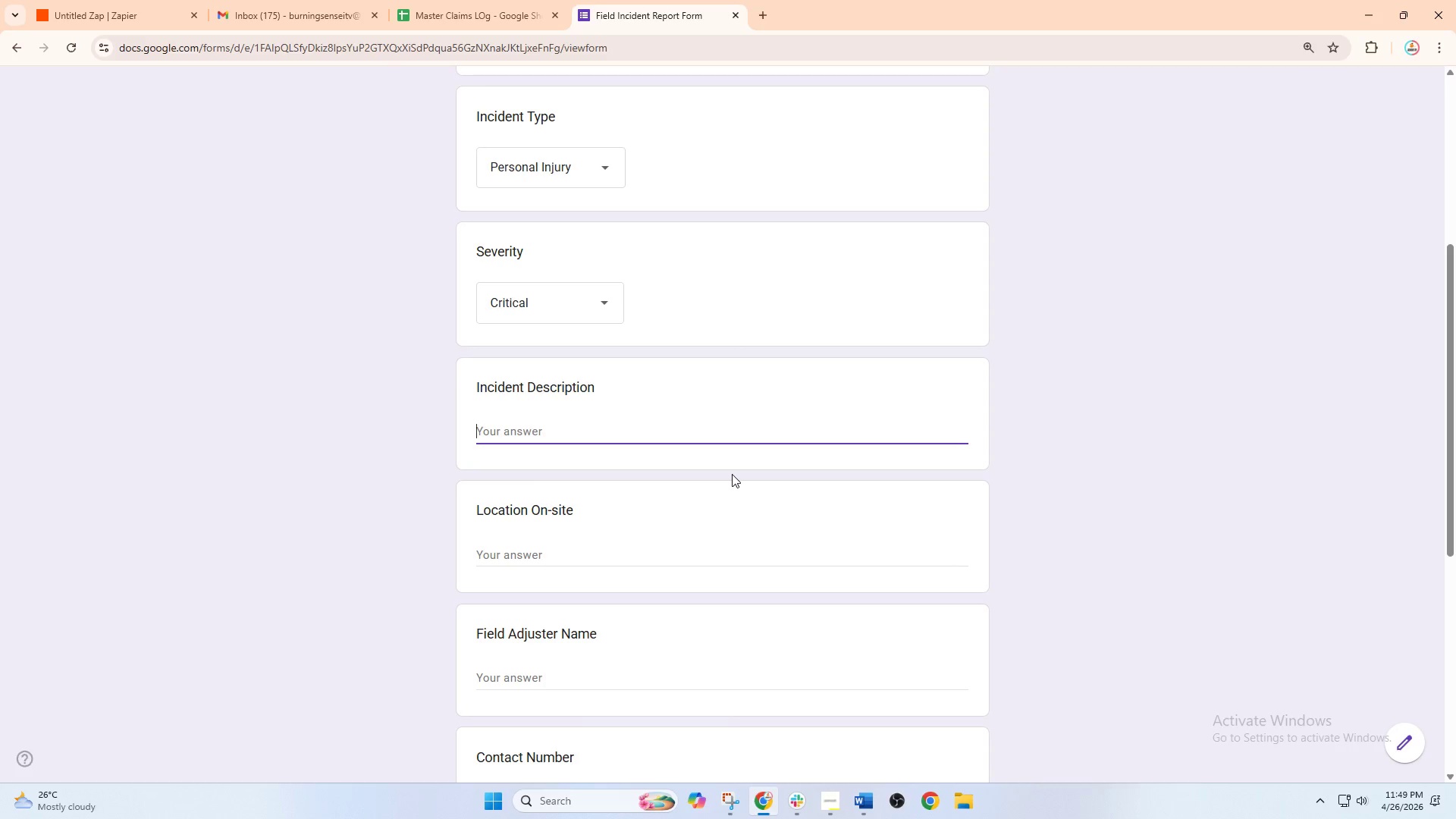 
type(Performer in)
 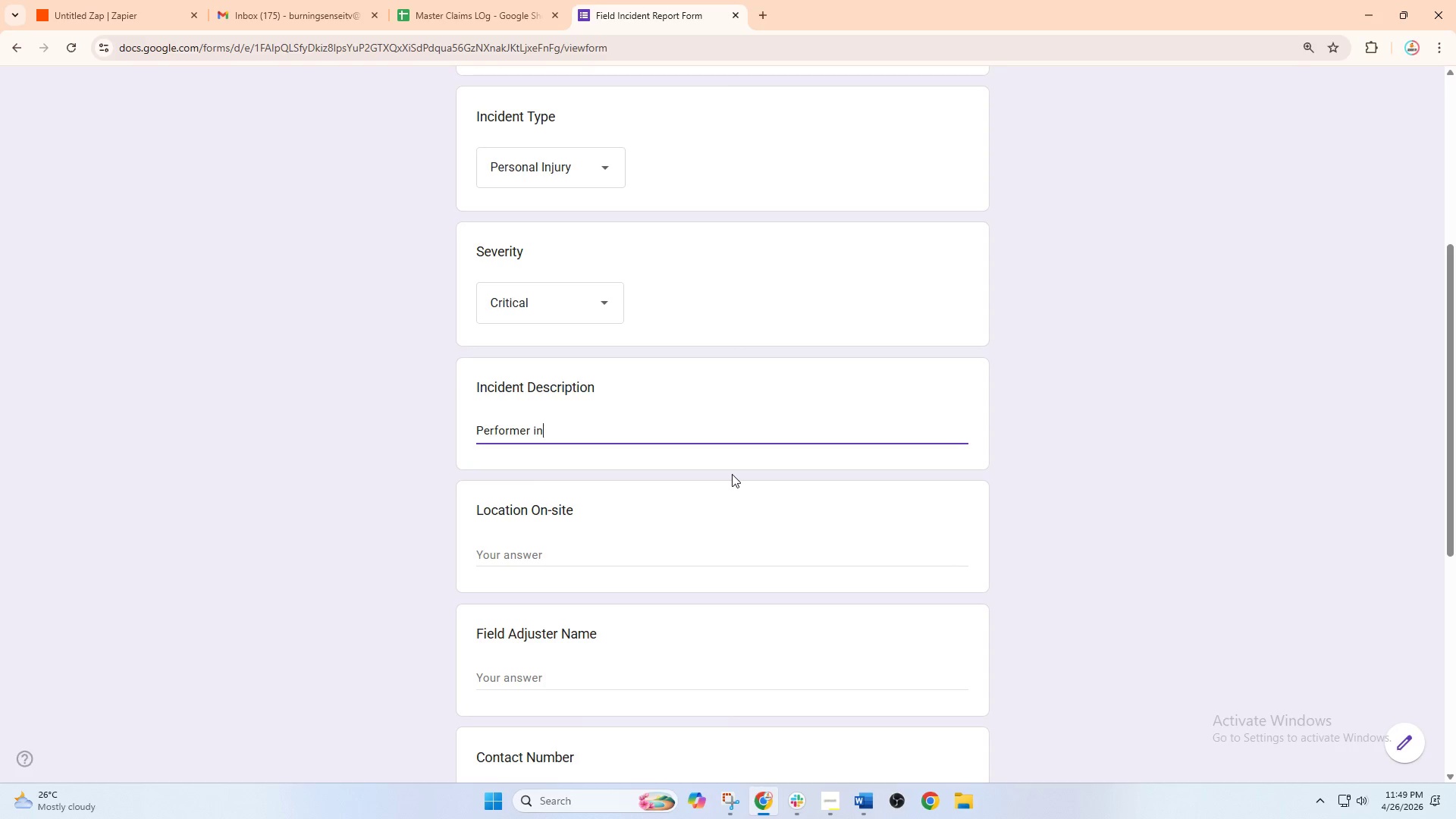 
type(jurde ad)
key(Backspace)
type(f)
 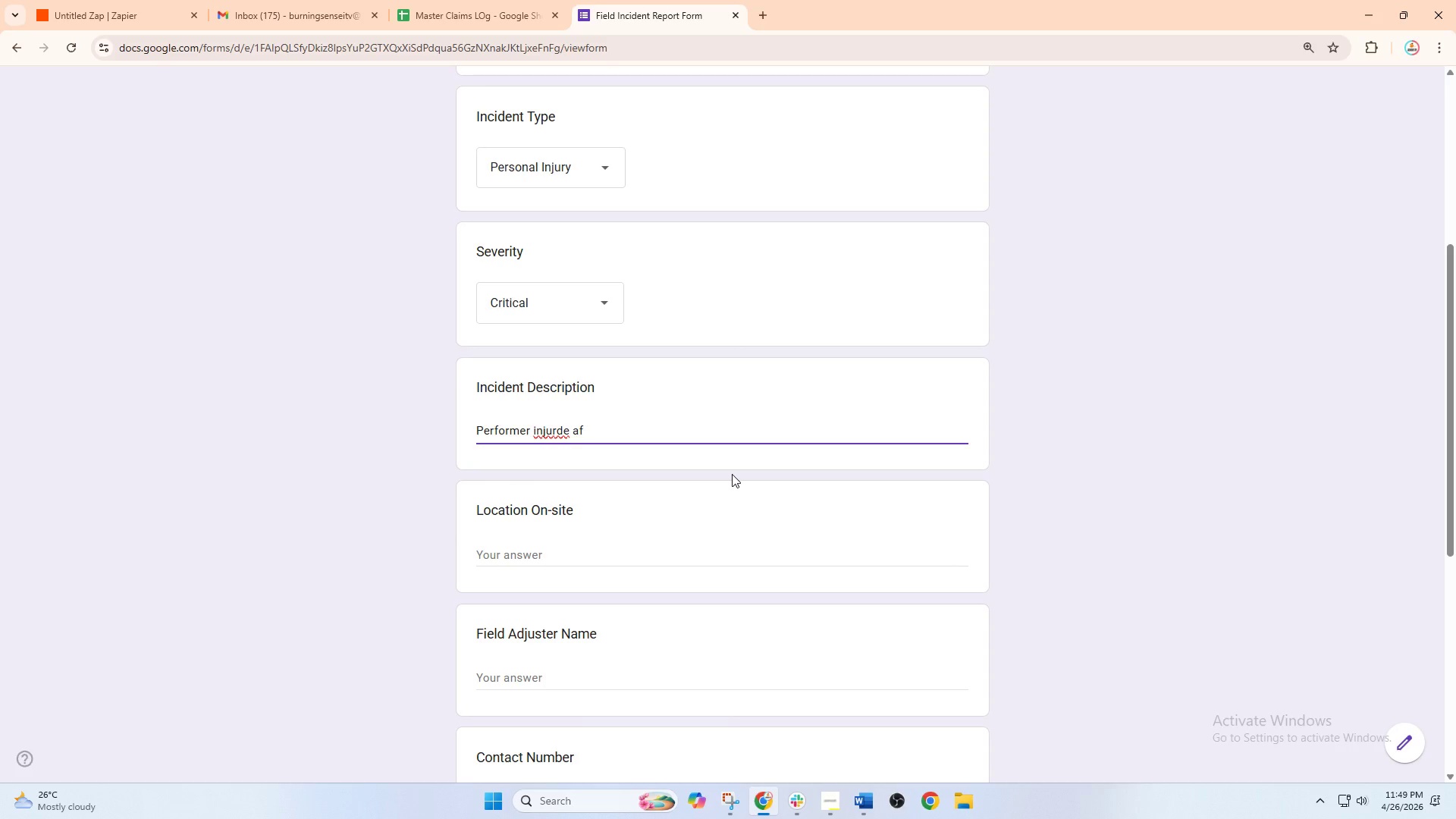 
key(ArrowLeft)
 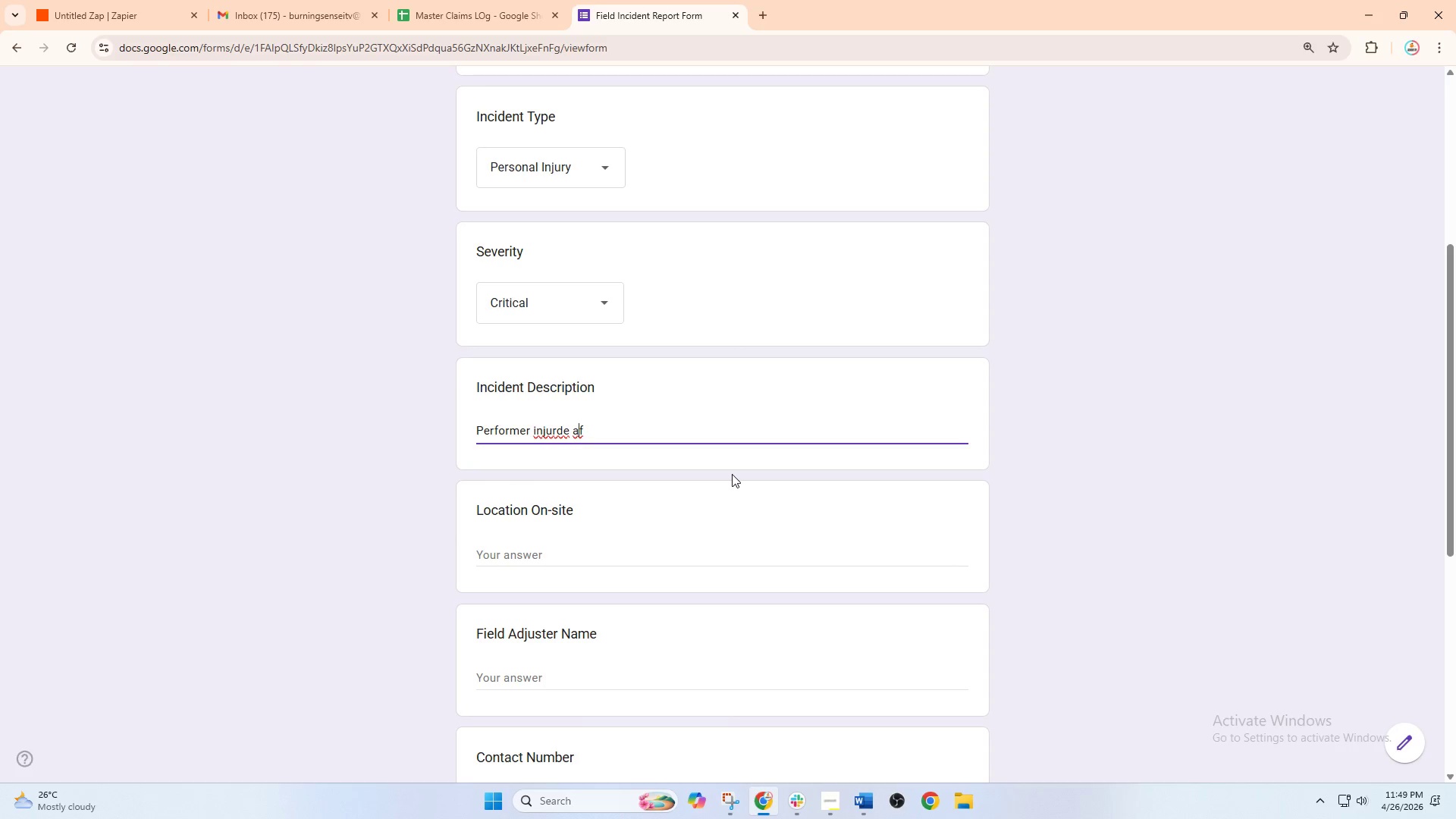 
key(ArrowLeft)
 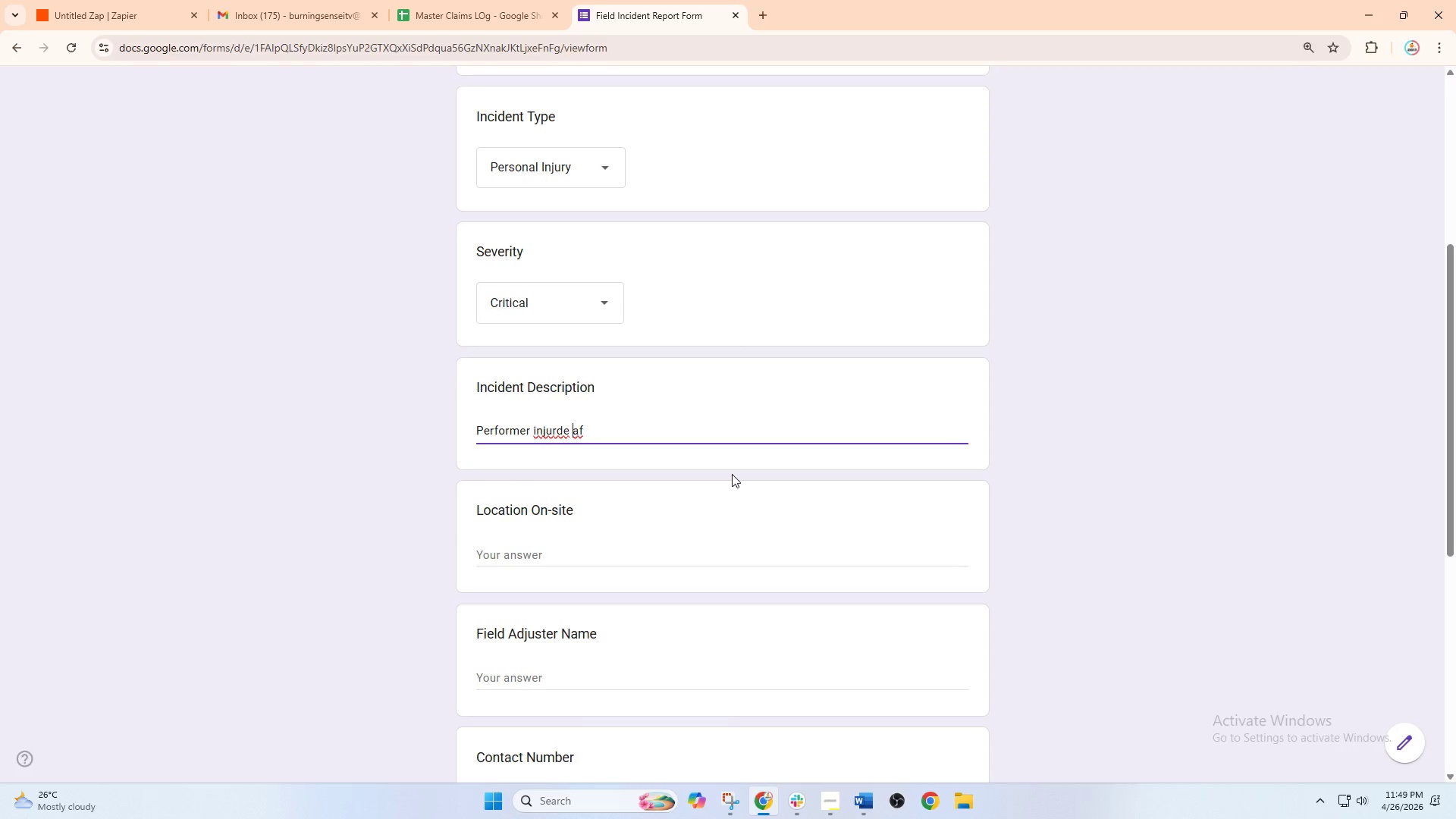 
key(ArrowLeft)
 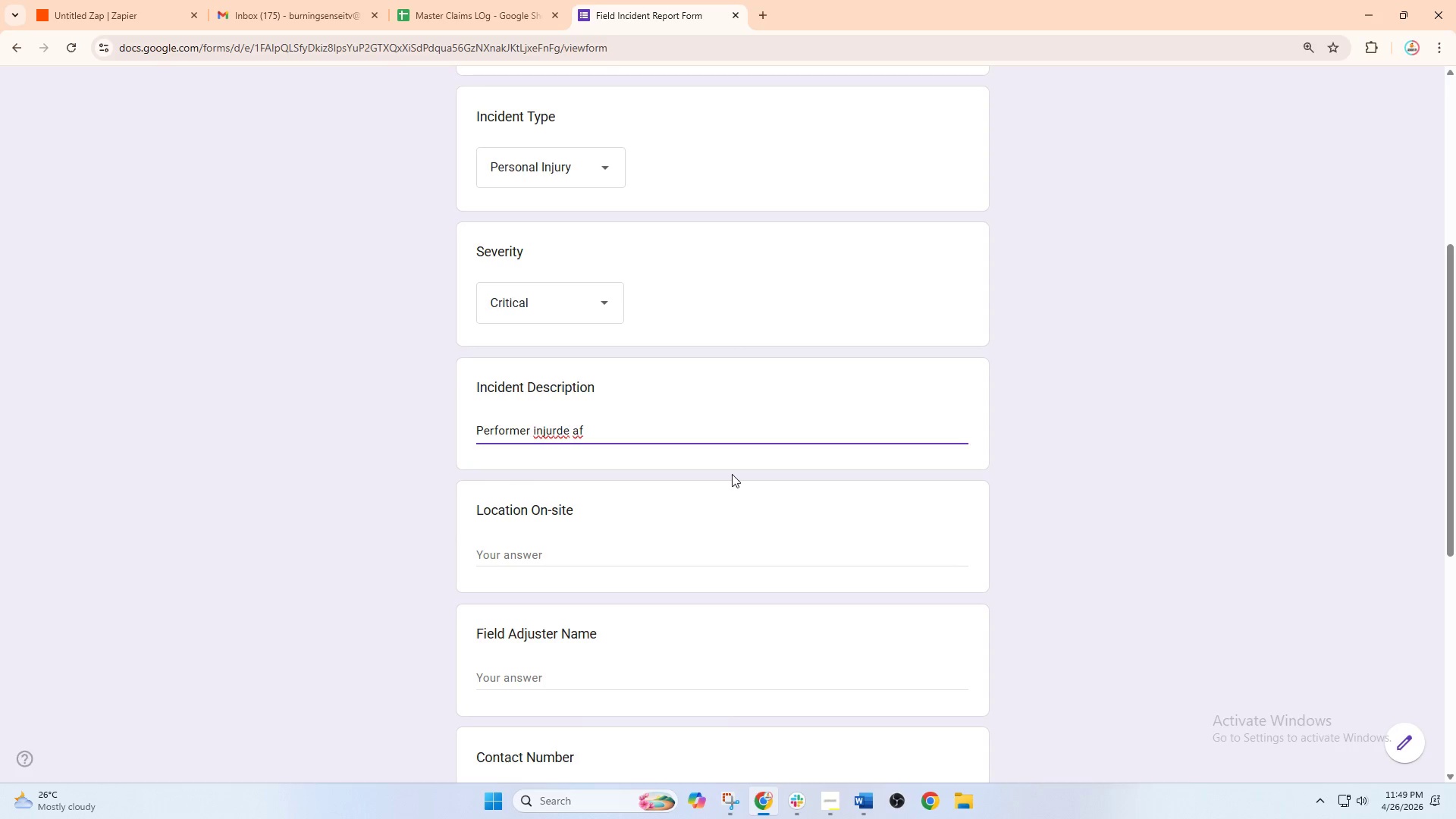 
key(Backspace)
 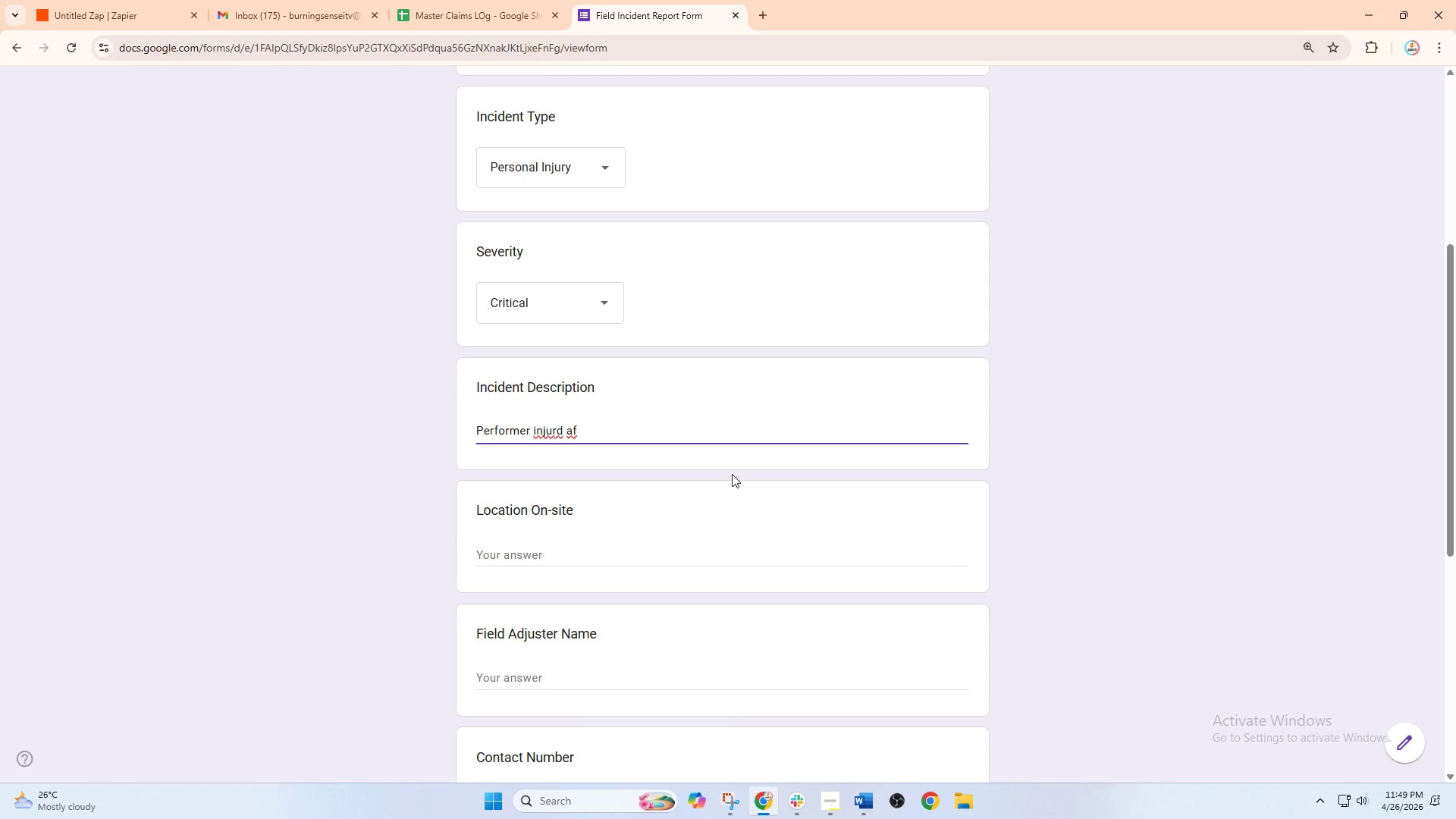 
key(Backspace)
 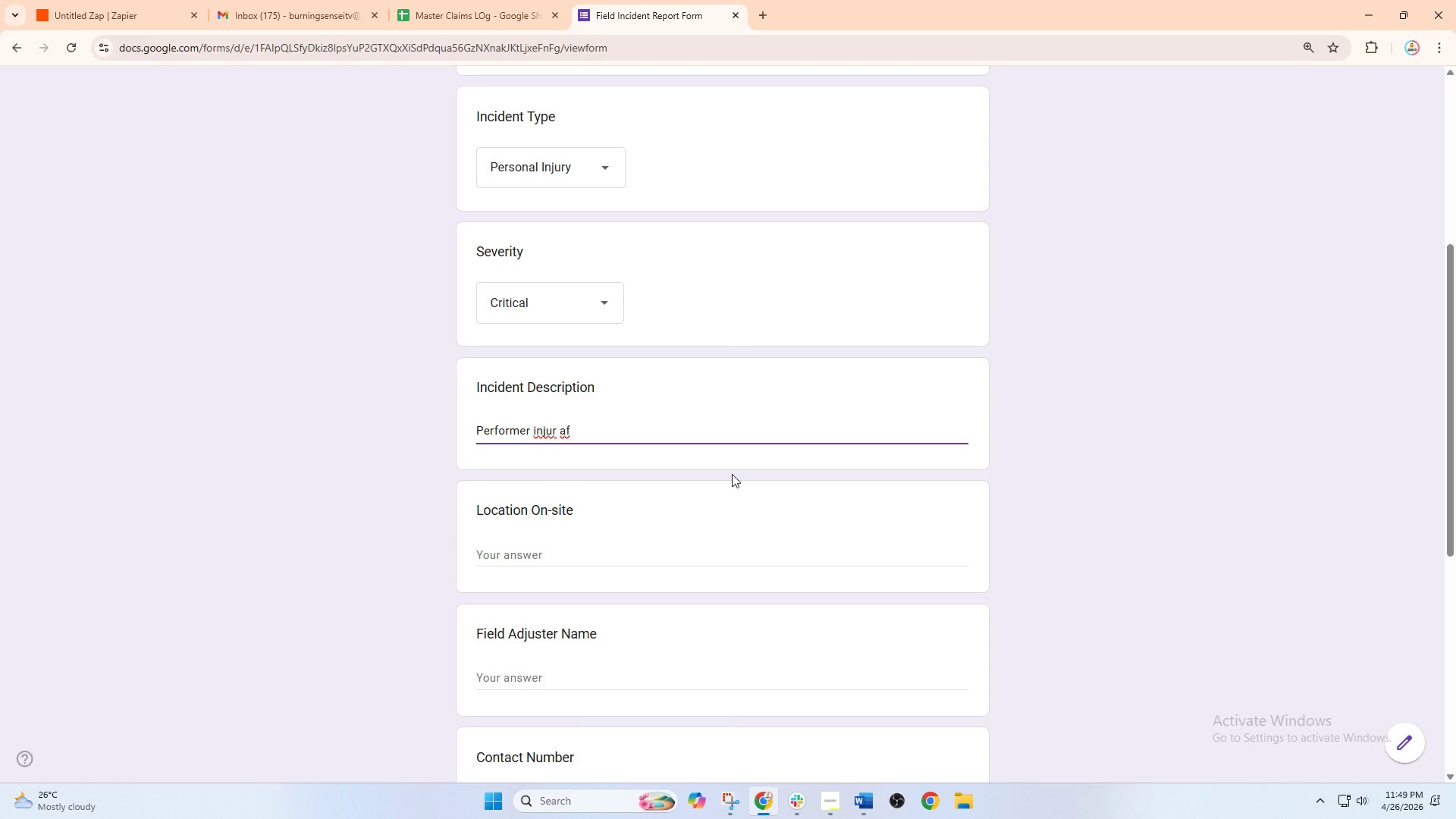 
type(ed)
 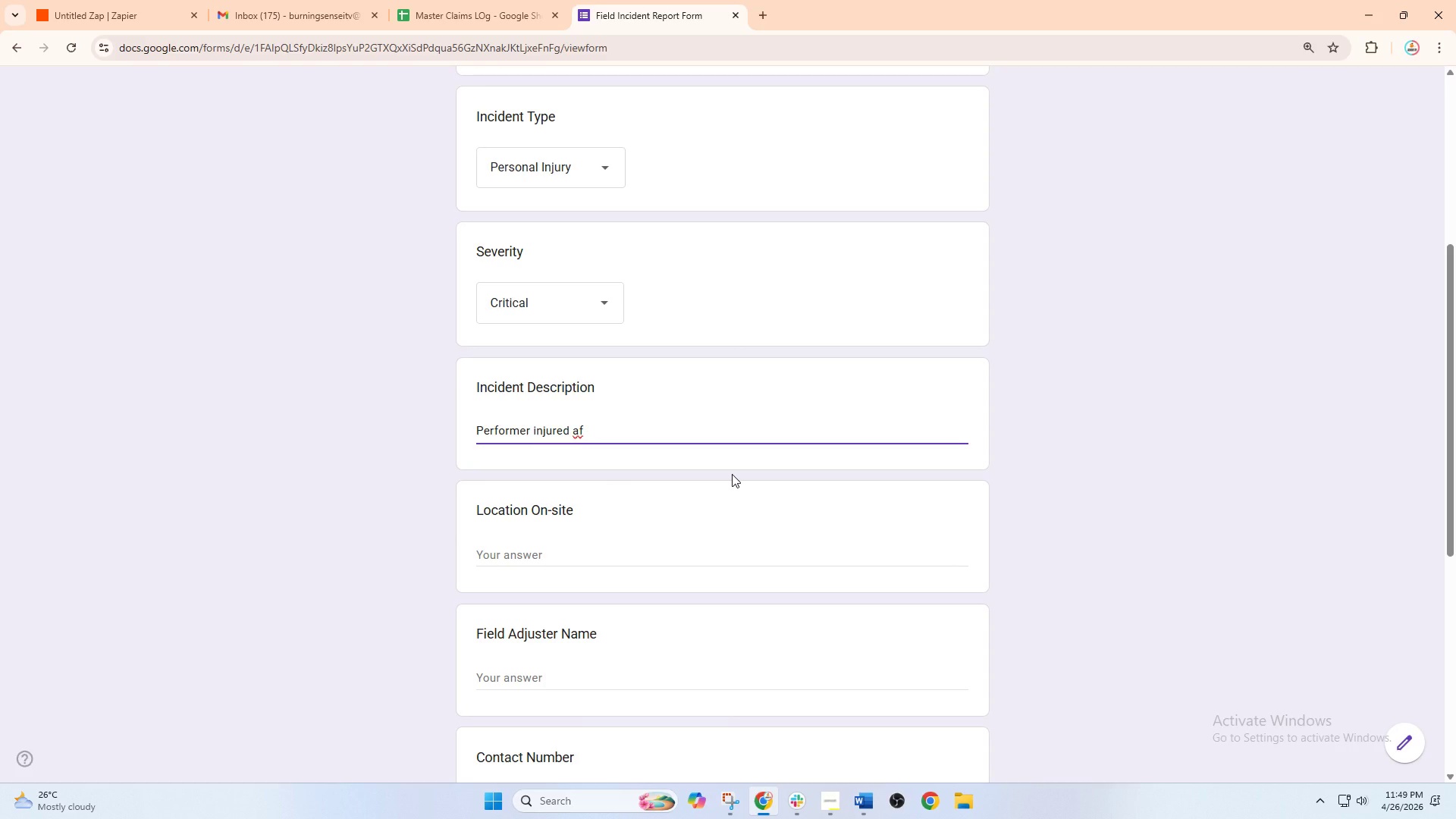 
key(ArrowRight)
 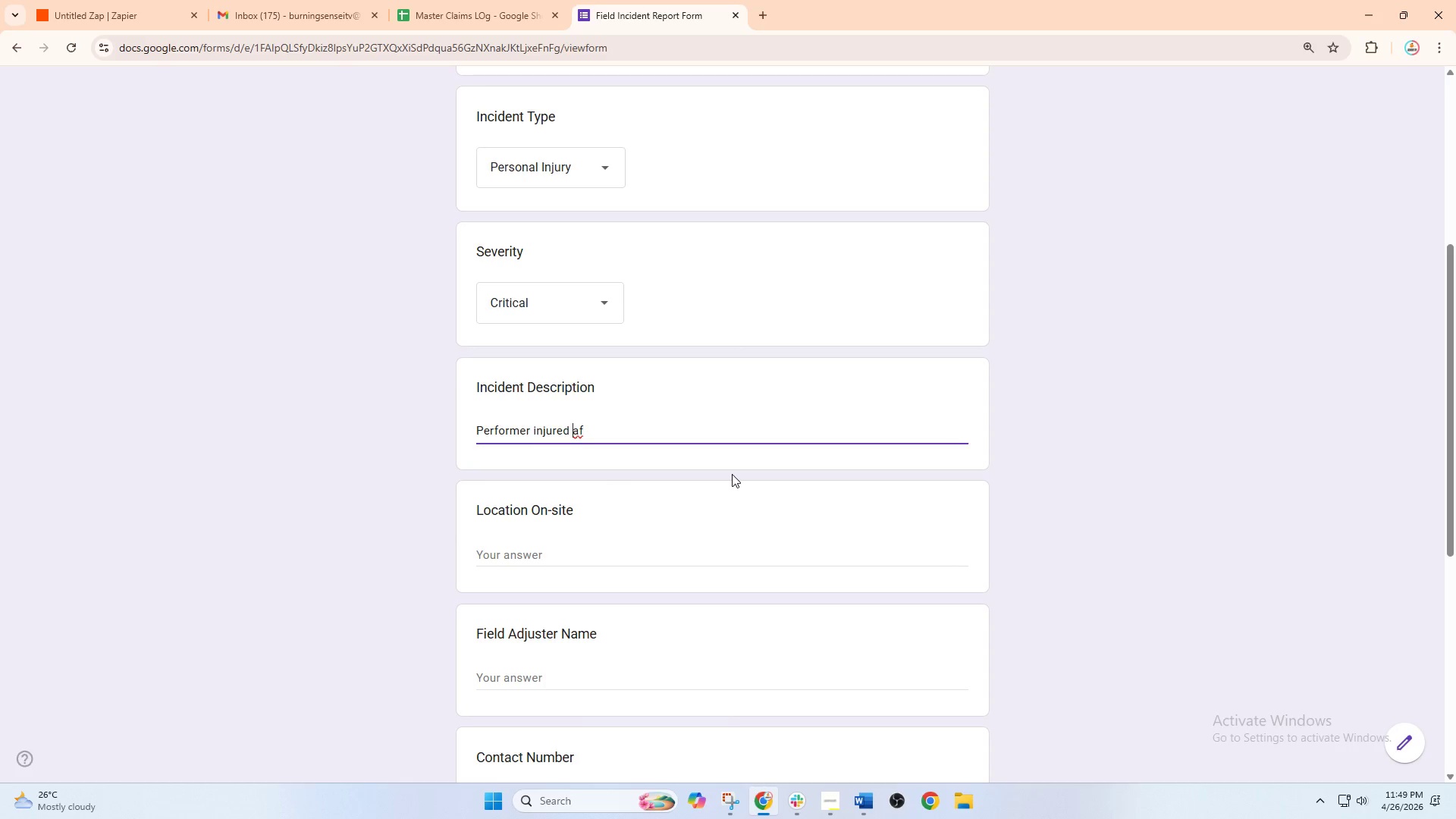 
key(ArrowRight)
 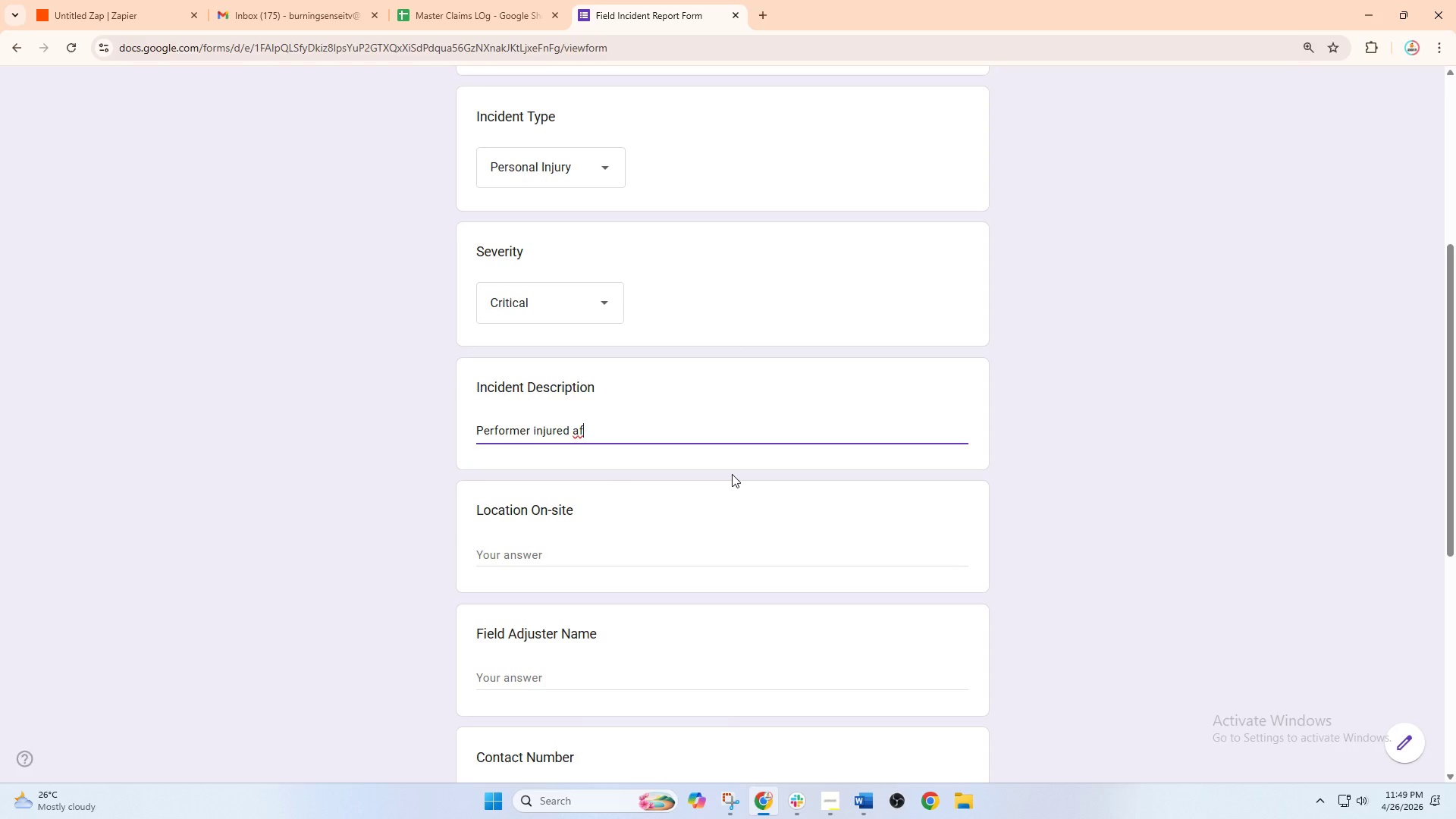 
key(ArrowRight)
 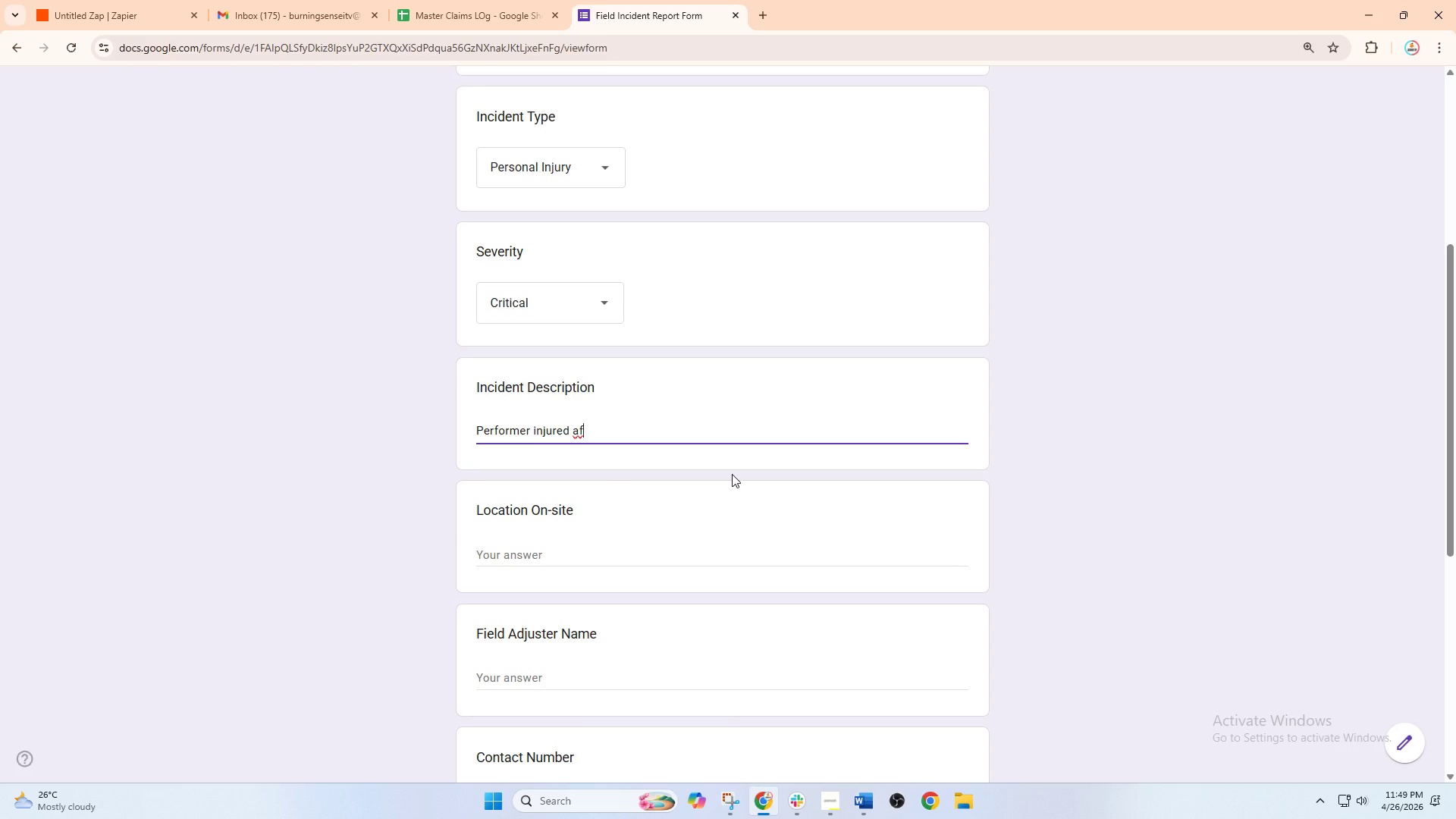 
type(ter stage spotlight rifg)
key(Backspace)
key(Backspace)
type(g collapsed duur)
key(Backspace)
key(Backspace)
type(ring )
 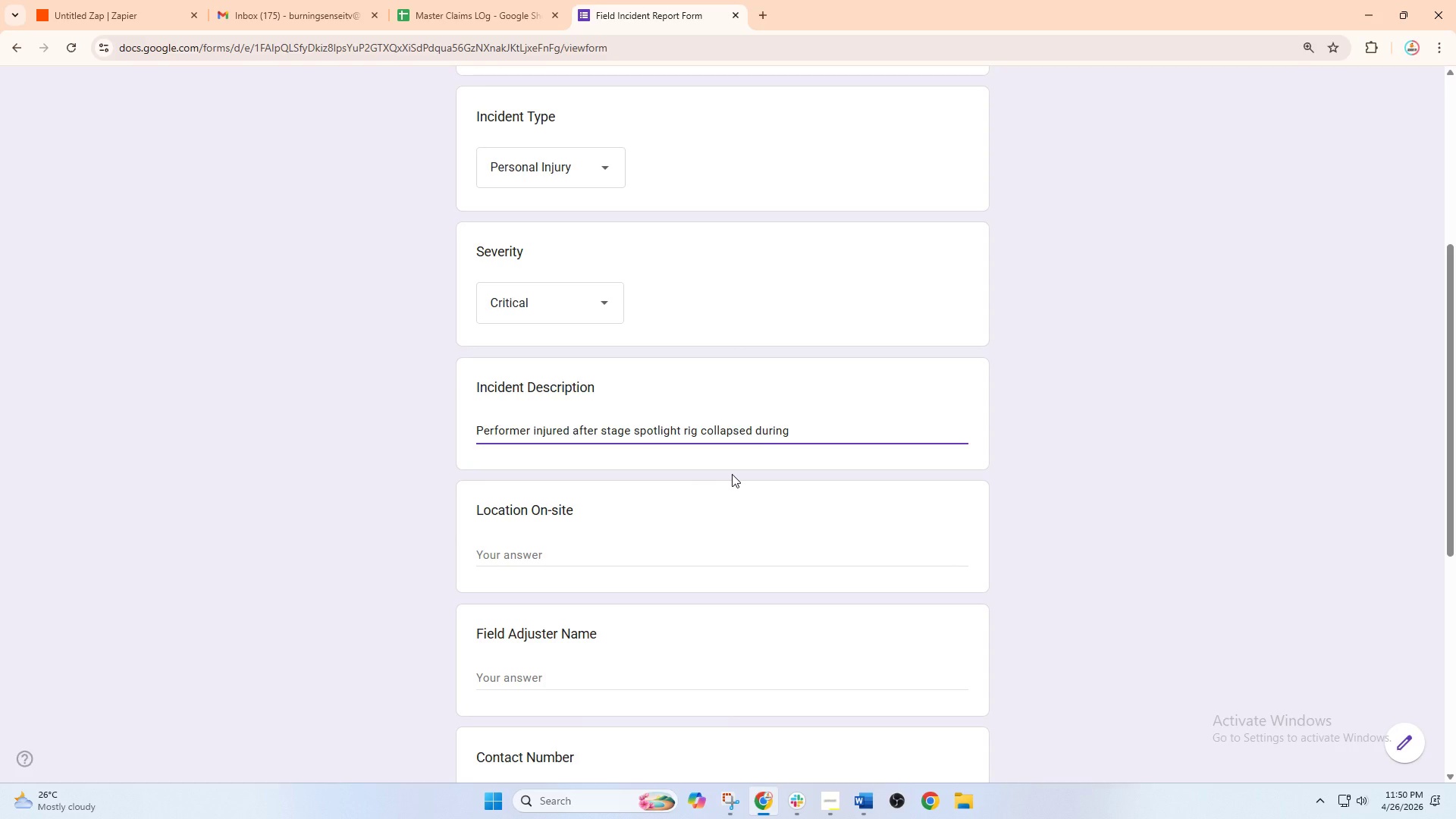 
type(performance)
 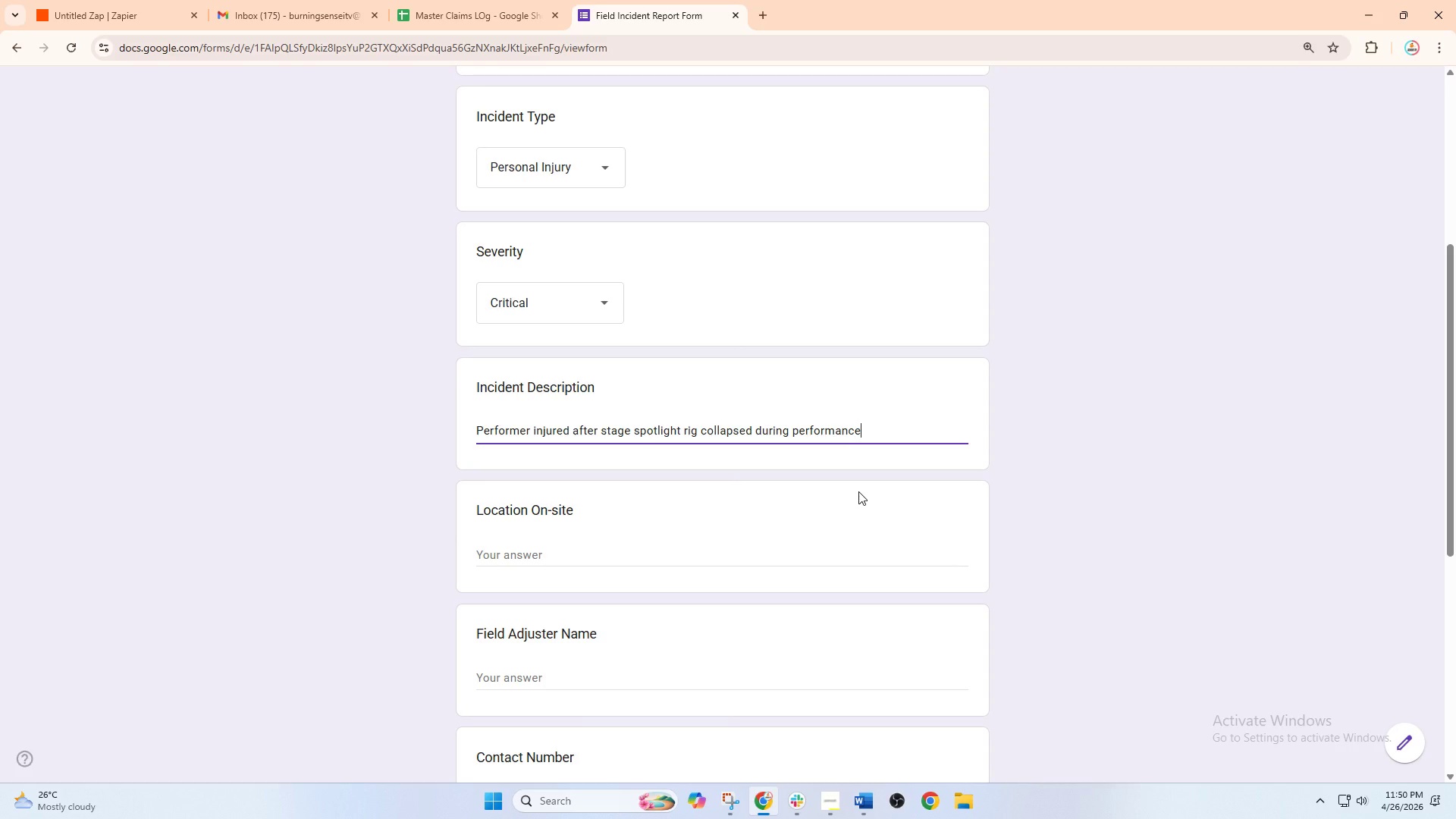 
key(Period)
 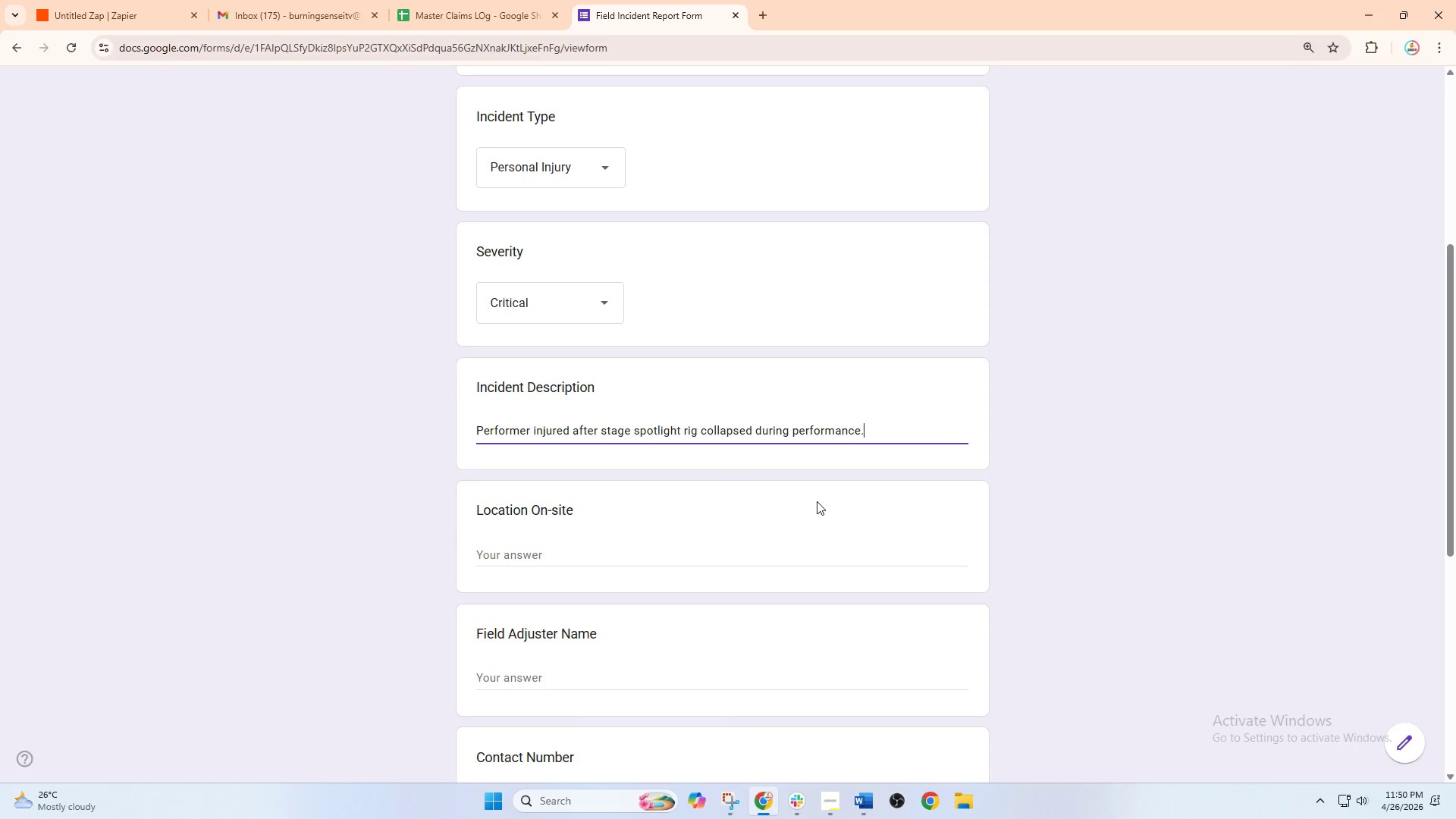 
left_click([638, 544])
 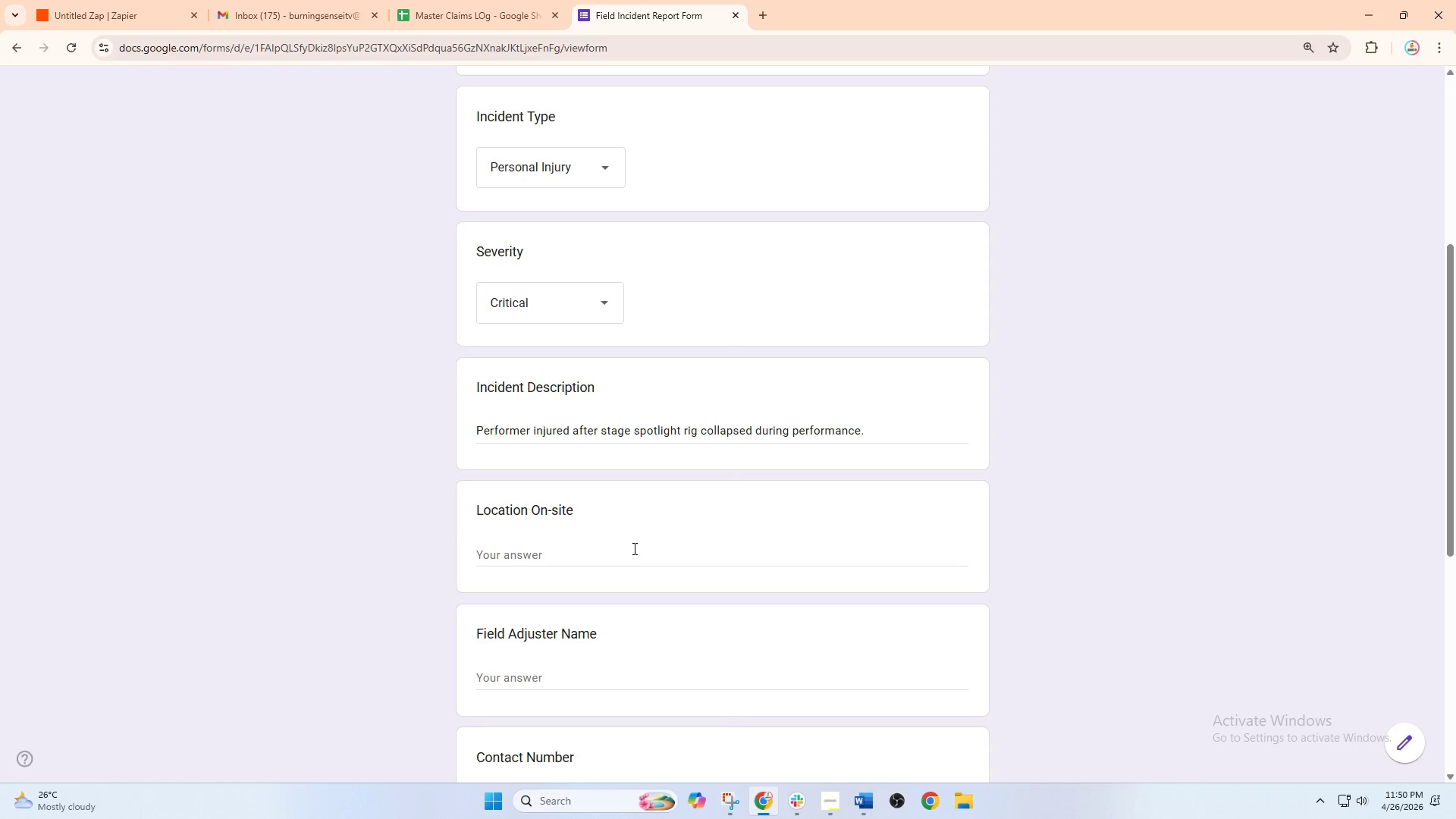 
left_click([624, 555])
 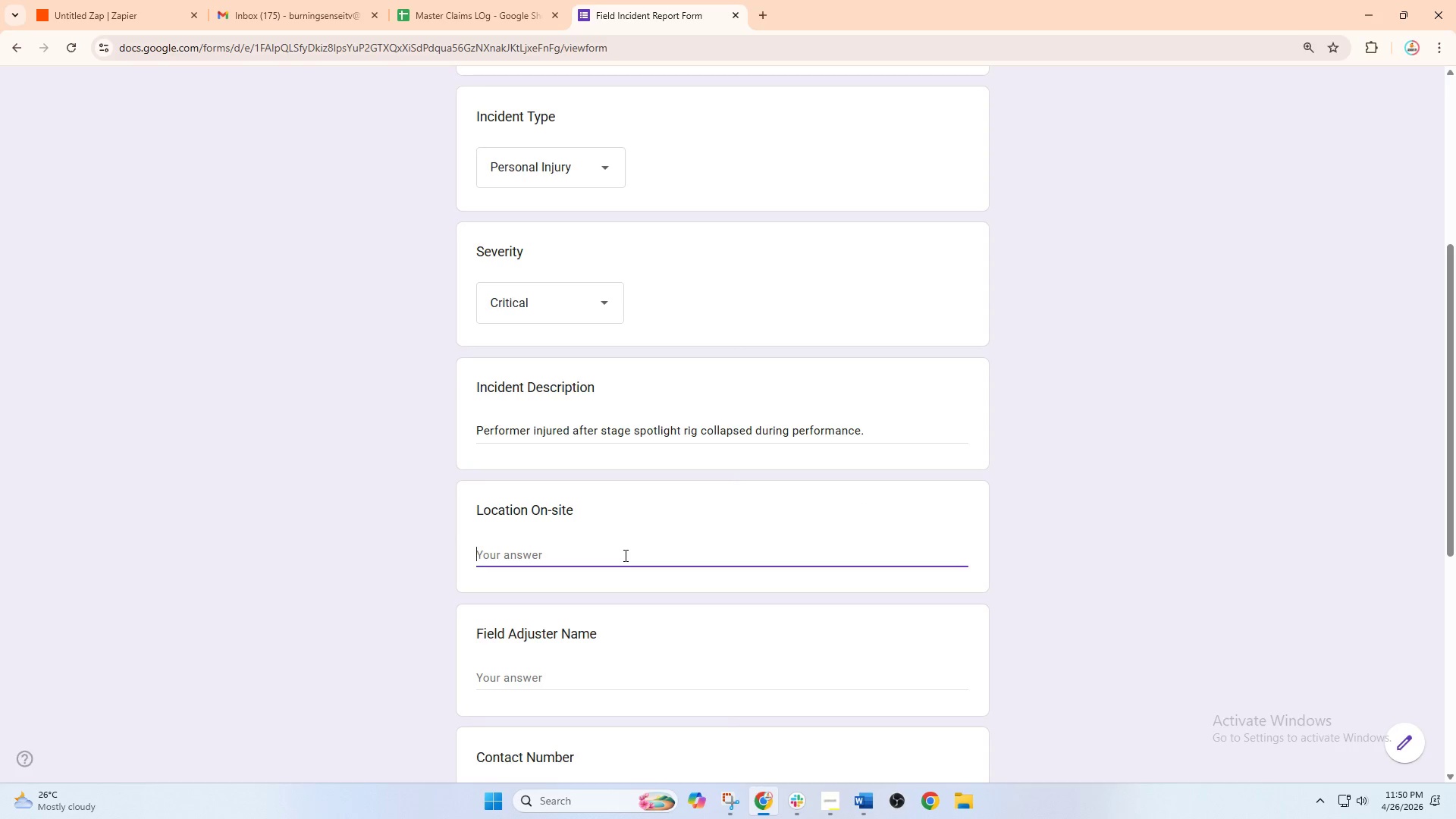 
type(Main Sat)
key(Backspace)
key(Backspace)
type(tage Center)
 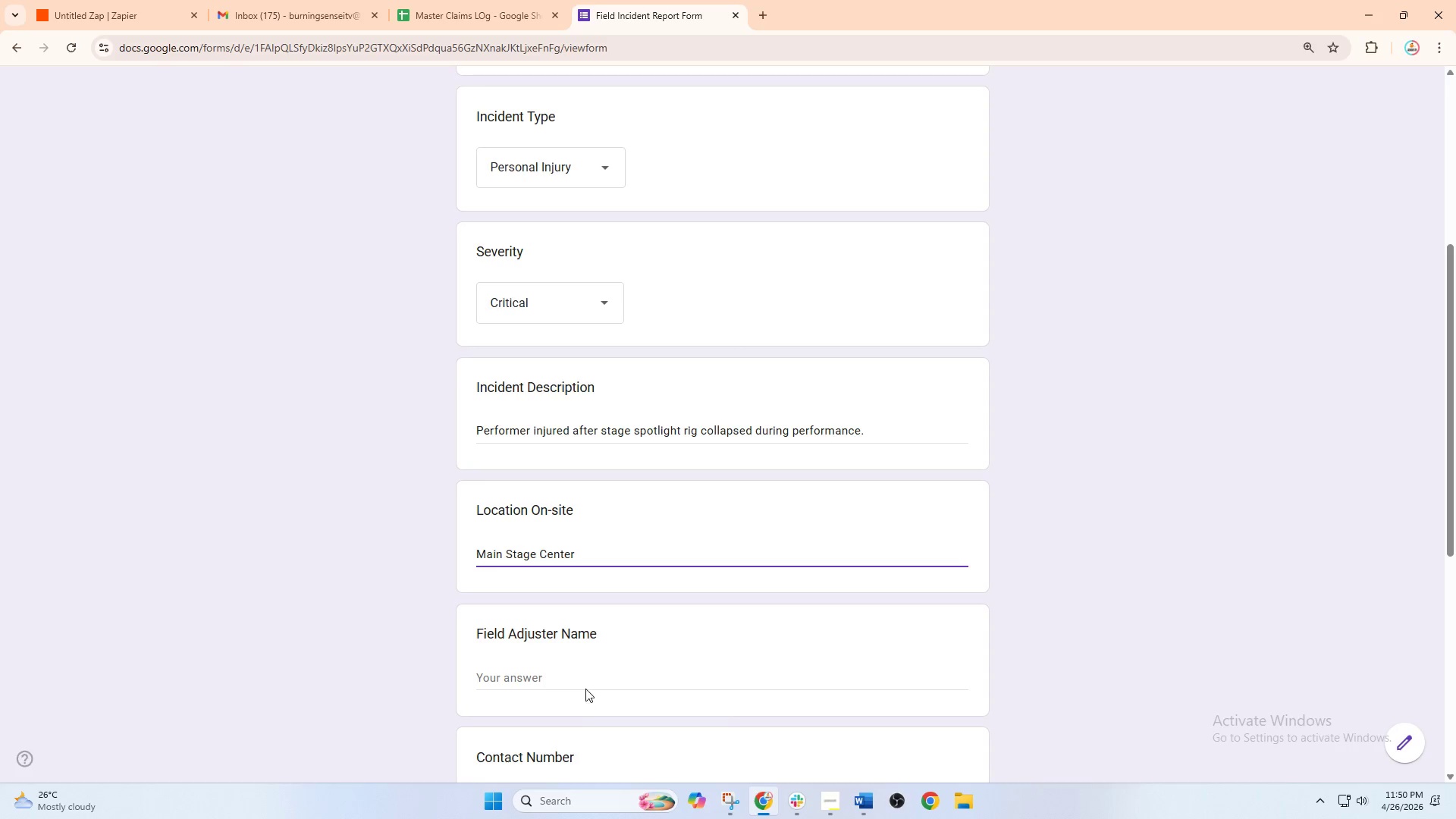 
left_click([585, 682])
 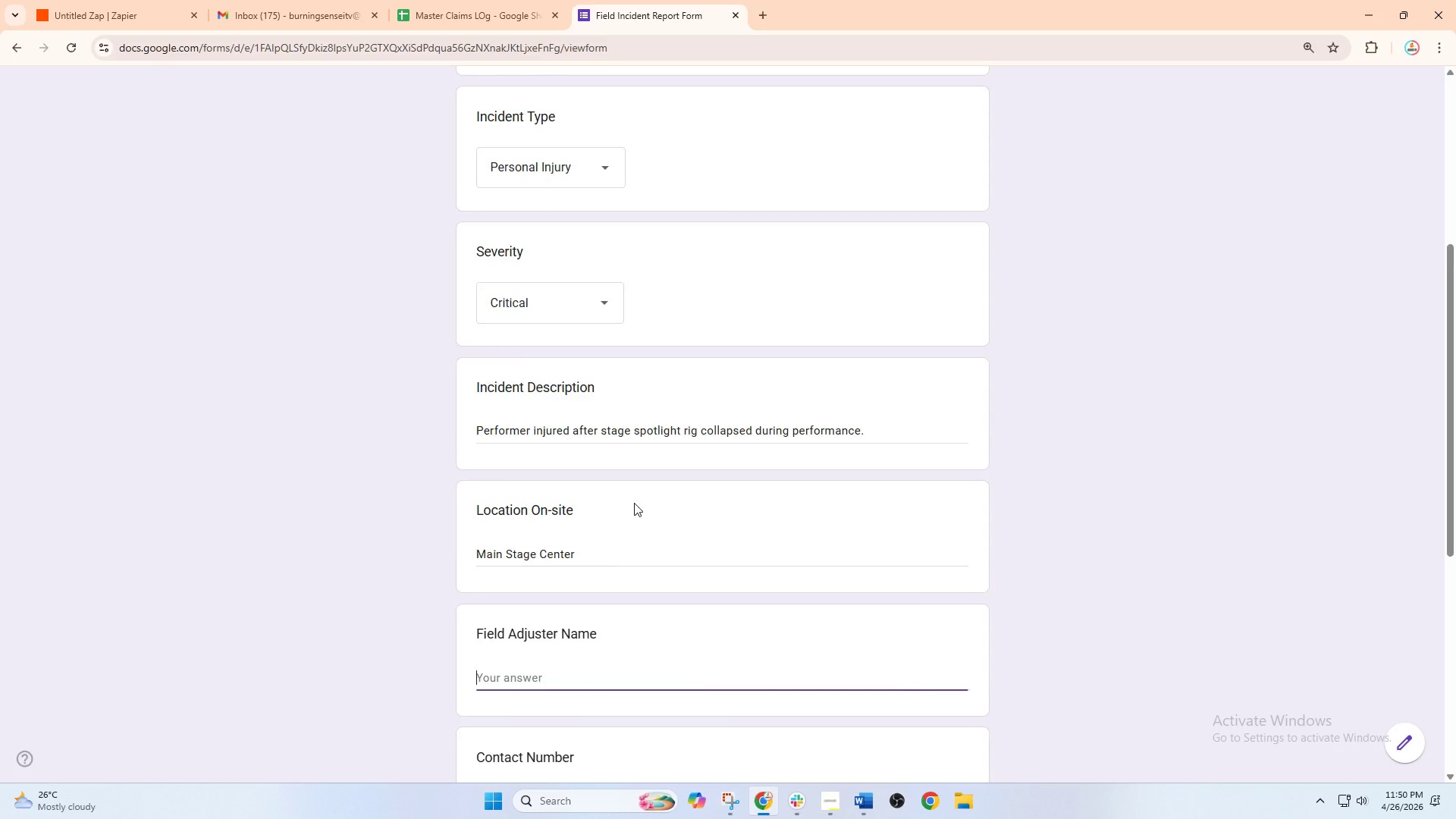 
scroll: coordinate [635, 502], scroll_direction: down, amount: 3.0
 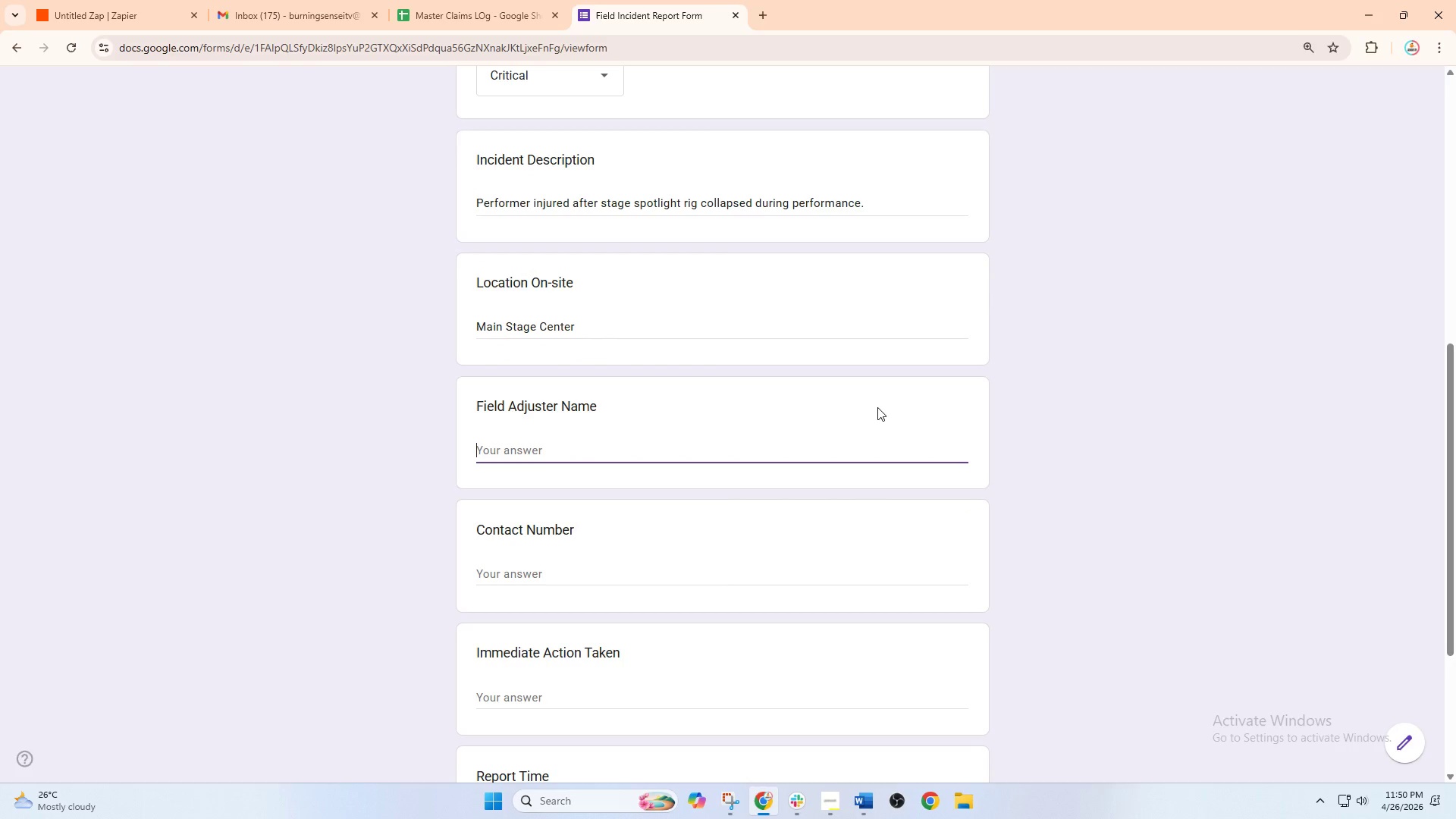 
type(Jasmine Torres)
 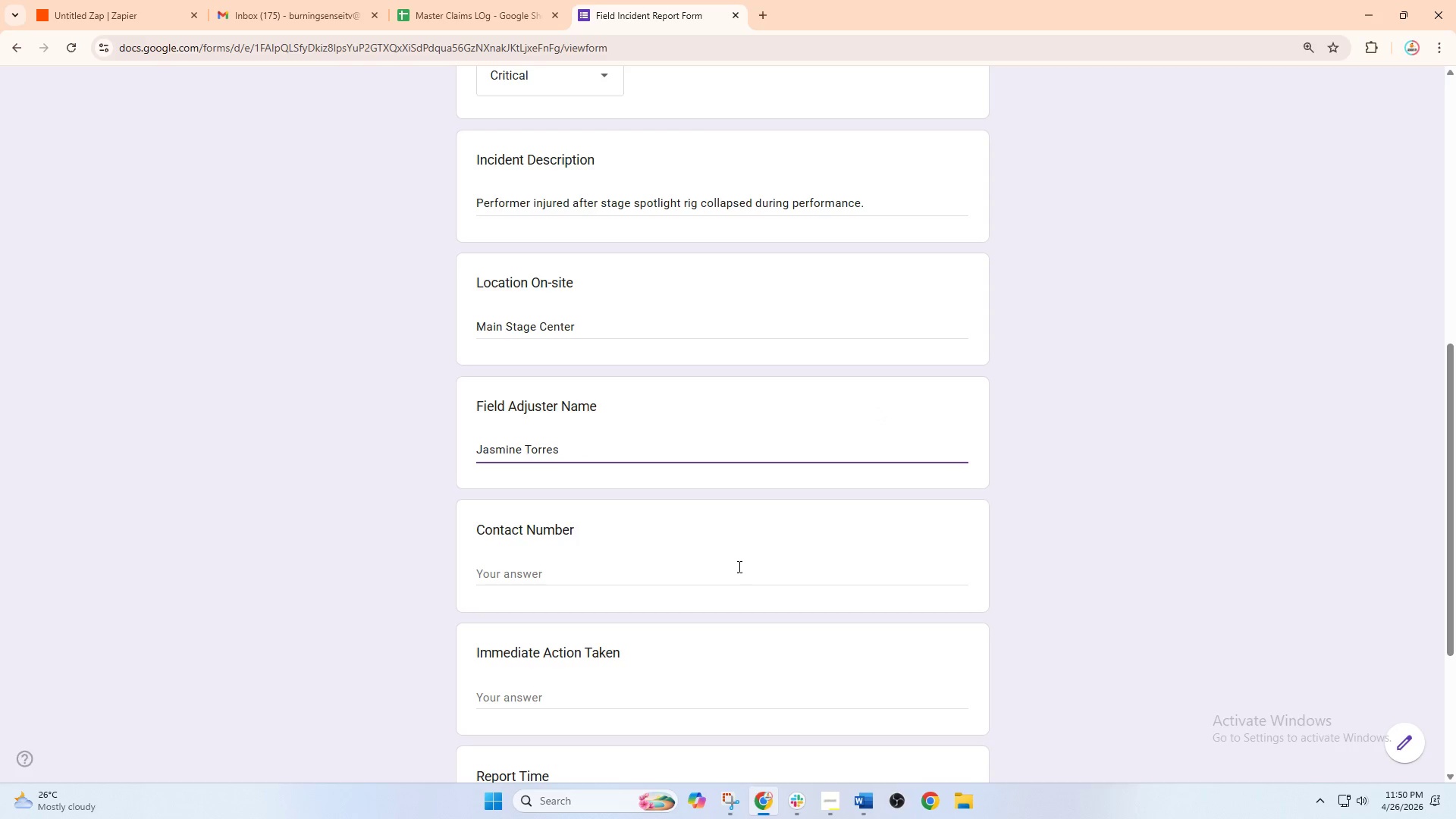 
left_click([708, 572])
 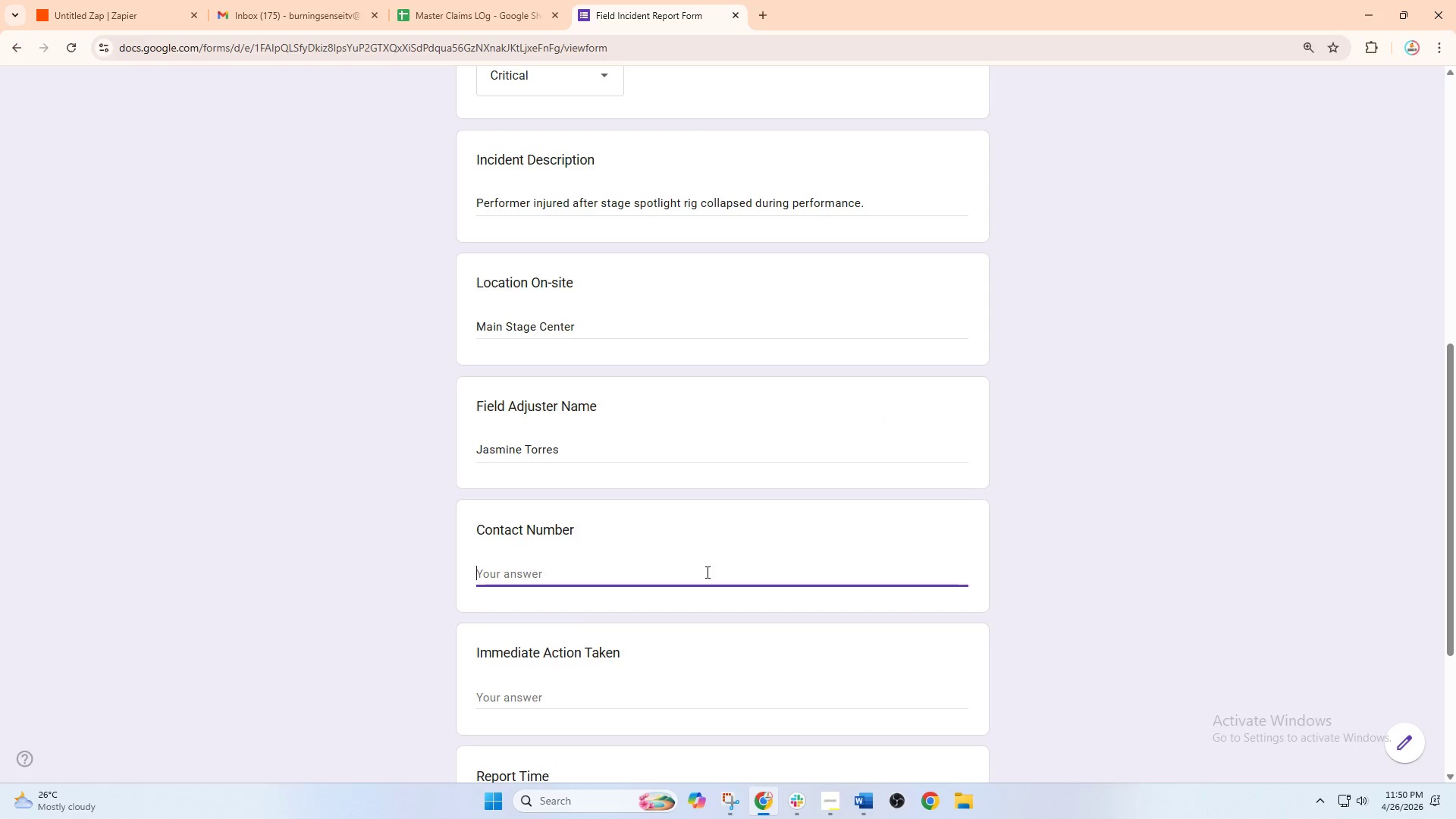 
type(09269012345)
 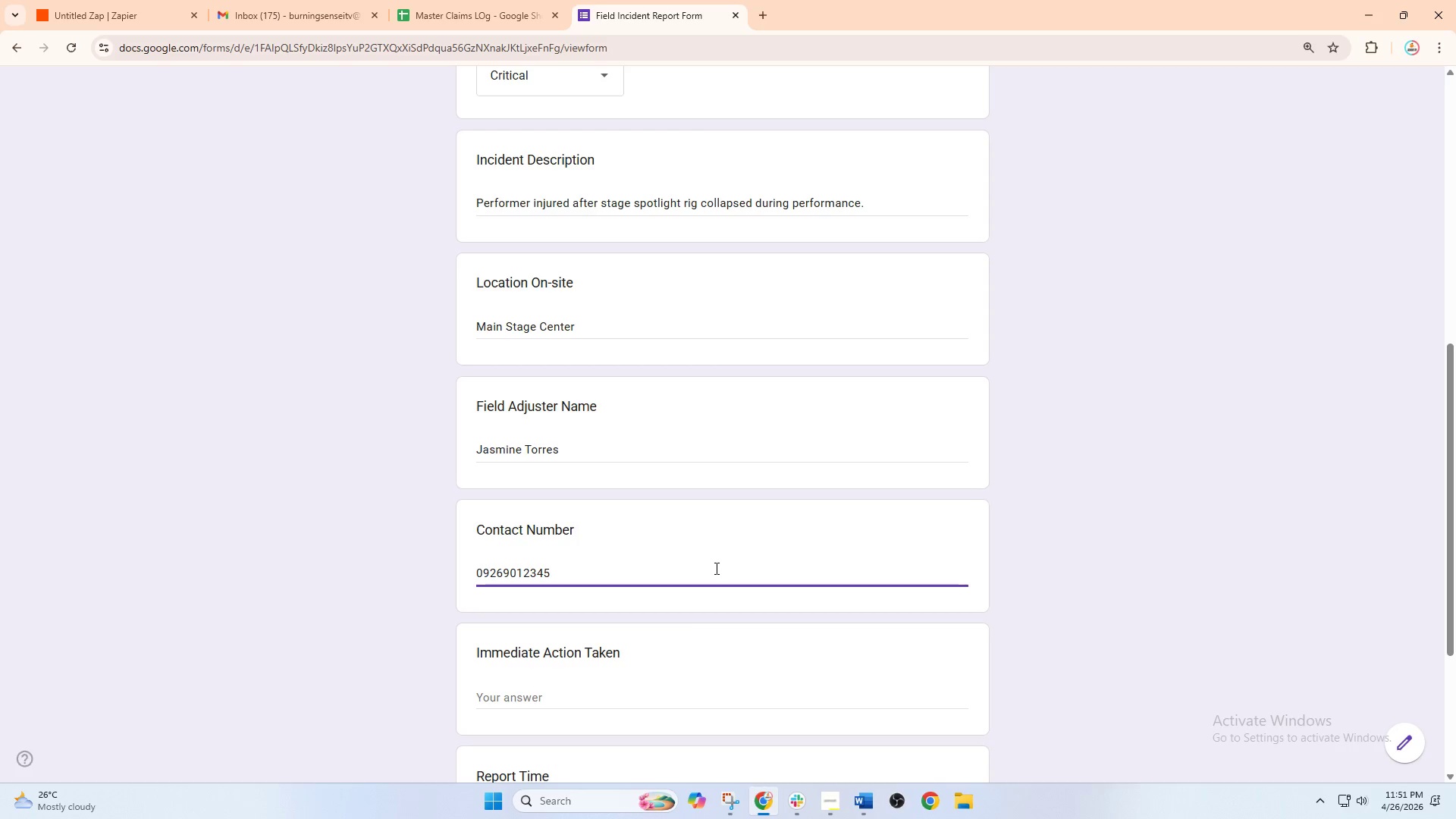 
left_click([604, 680])
 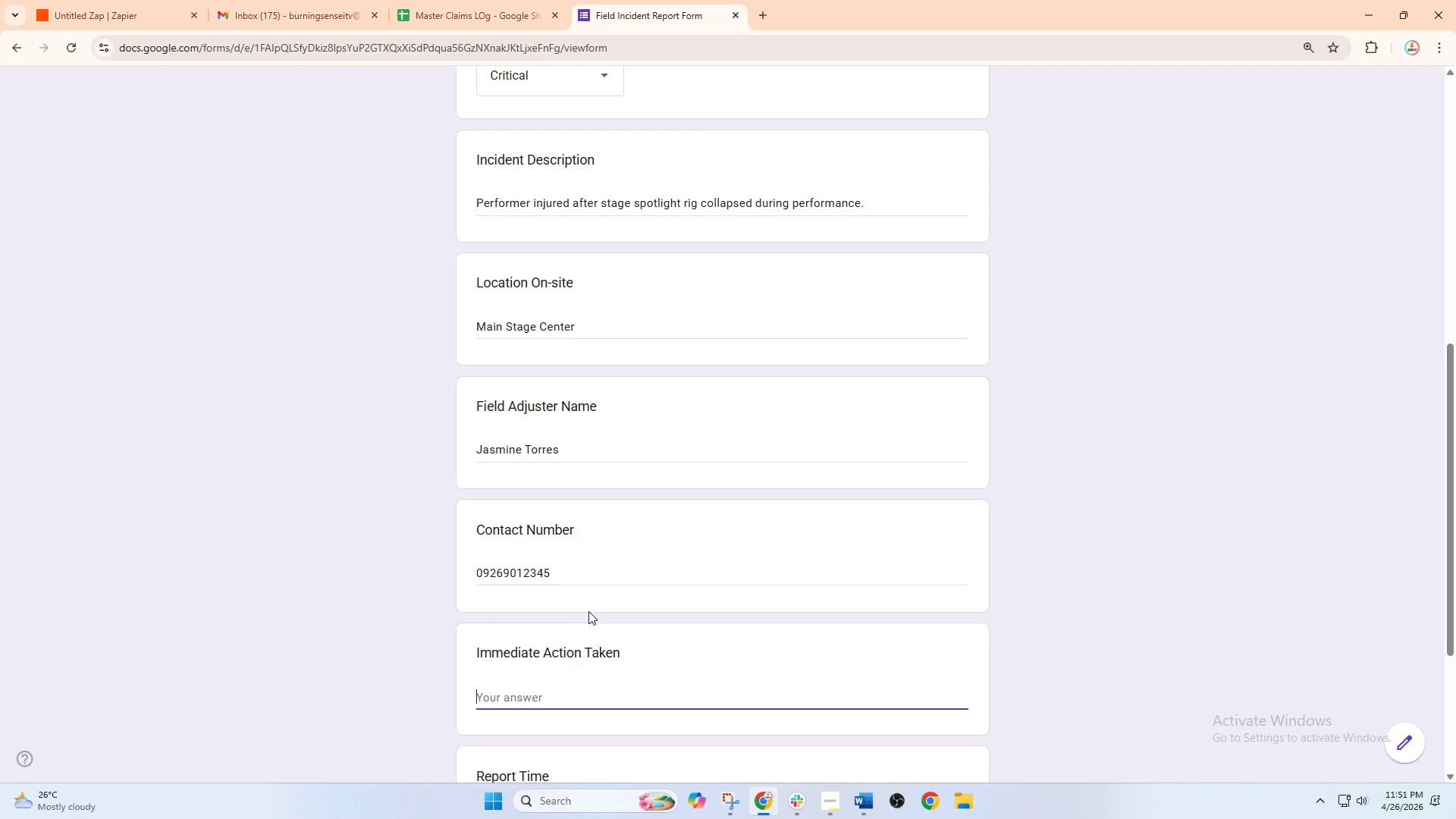 
key(CapsLock)
 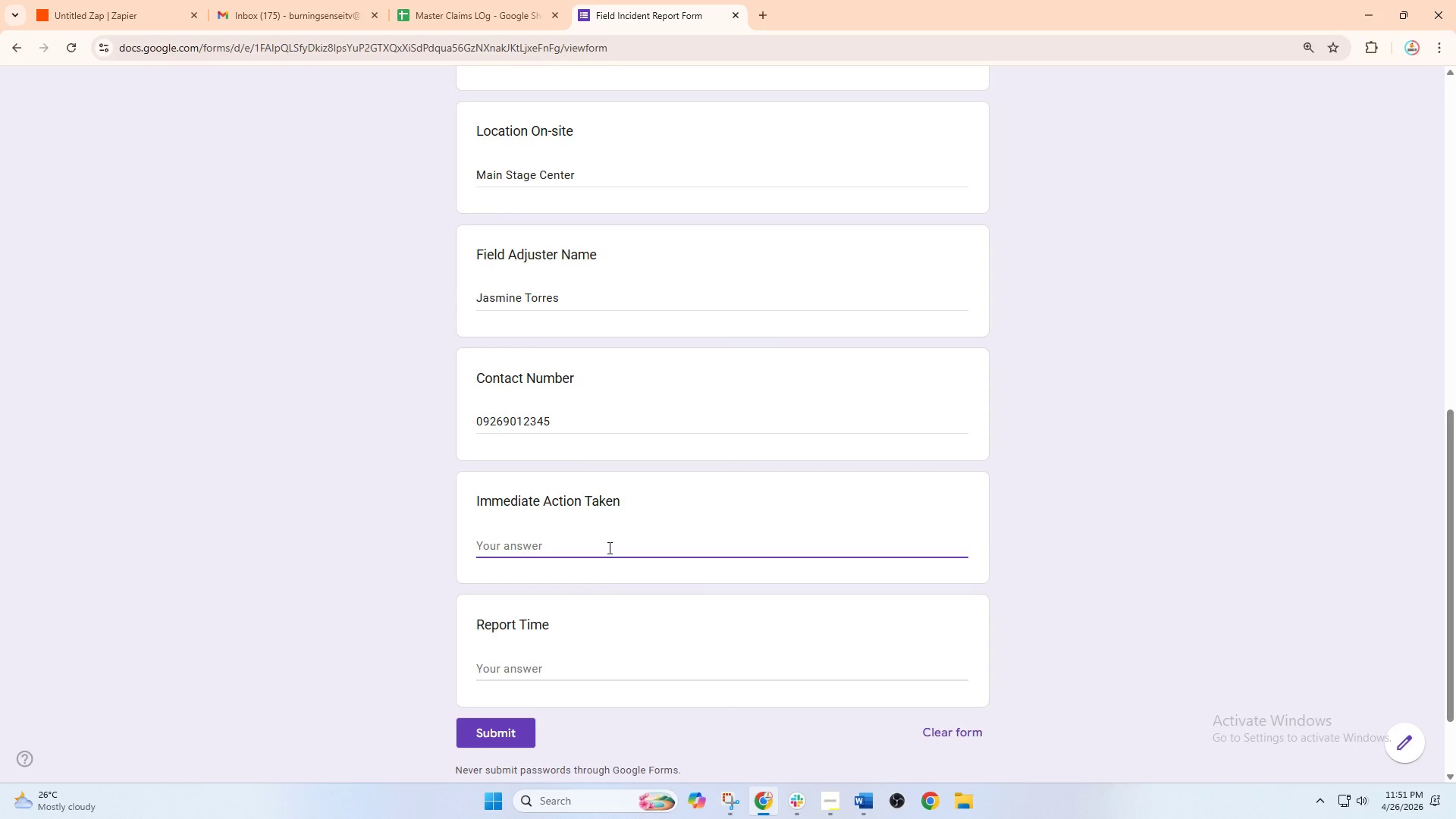 
scroll: coordinate [599, 573], scroll_direction: down, amount: 2.0
 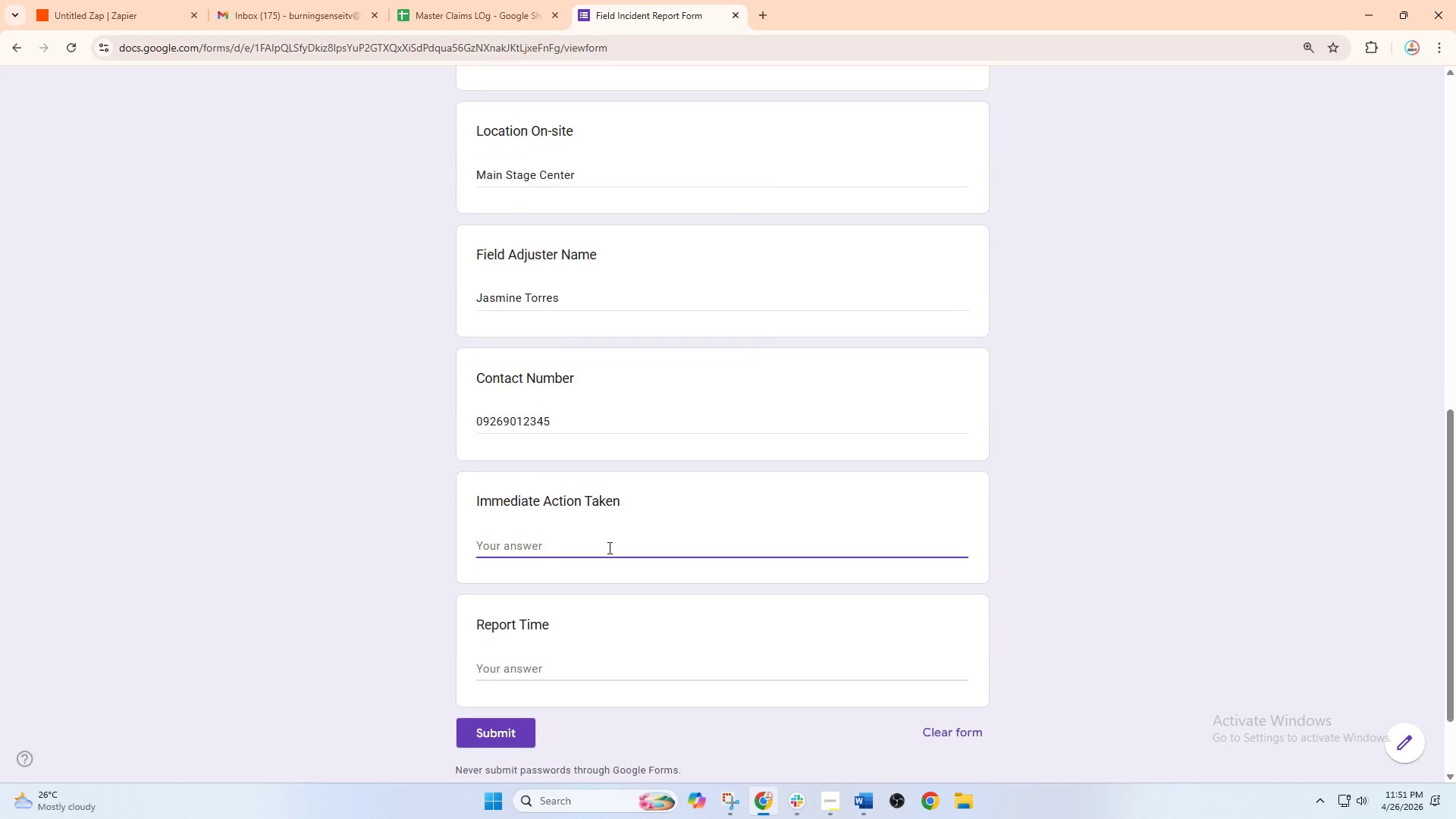 
type(Emergency)
 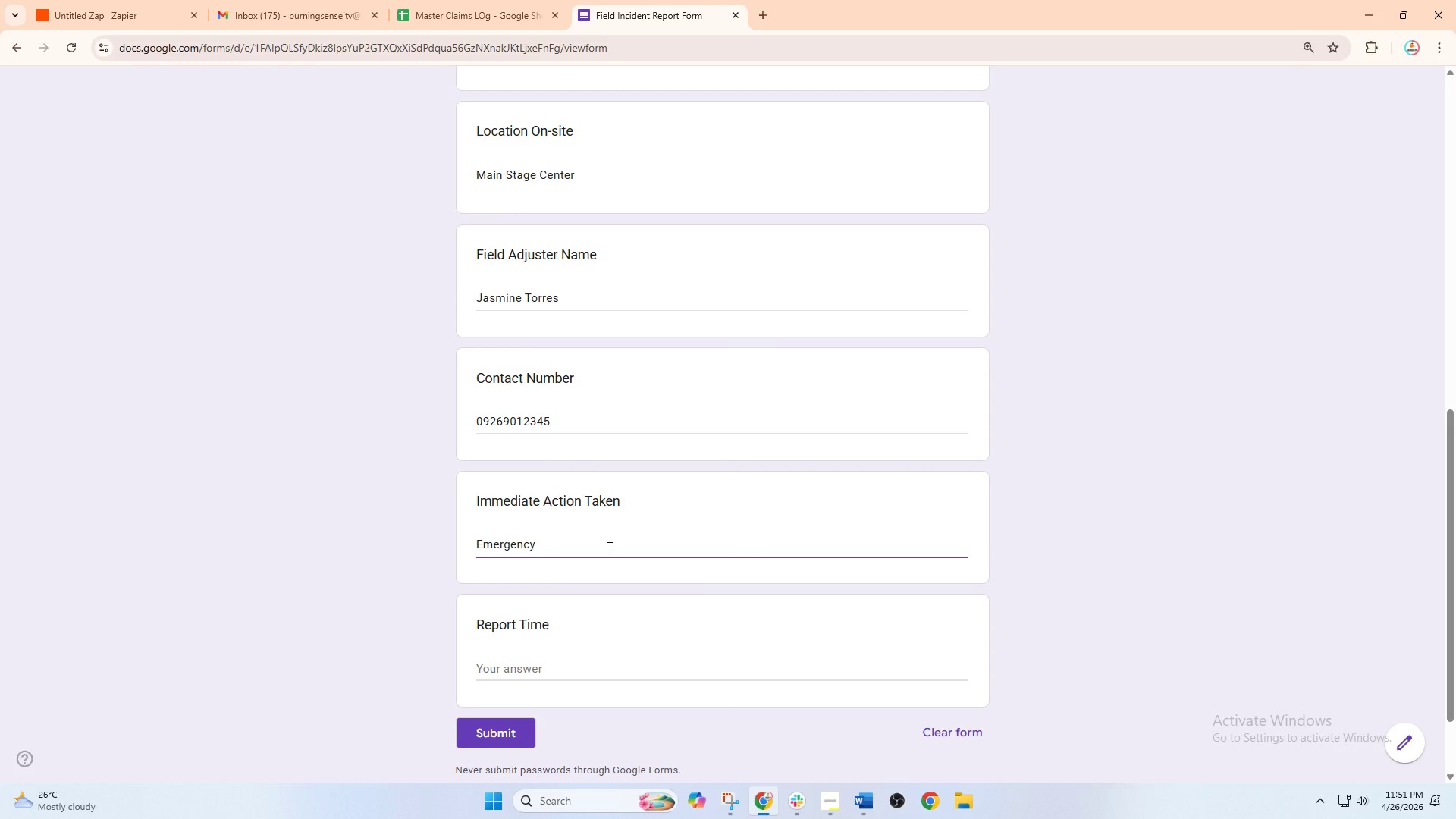 
type( responders)
 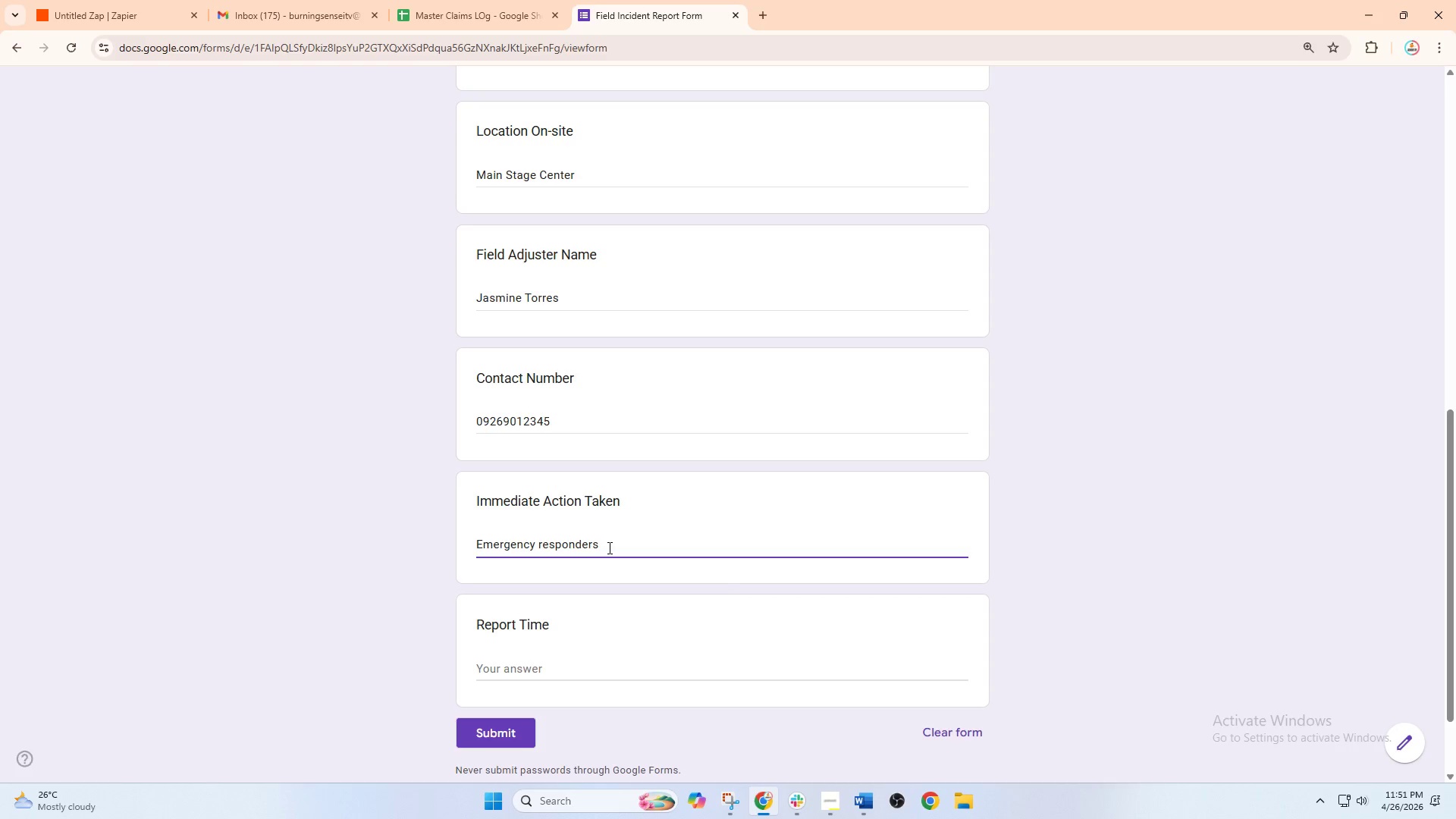 
type( activat)
 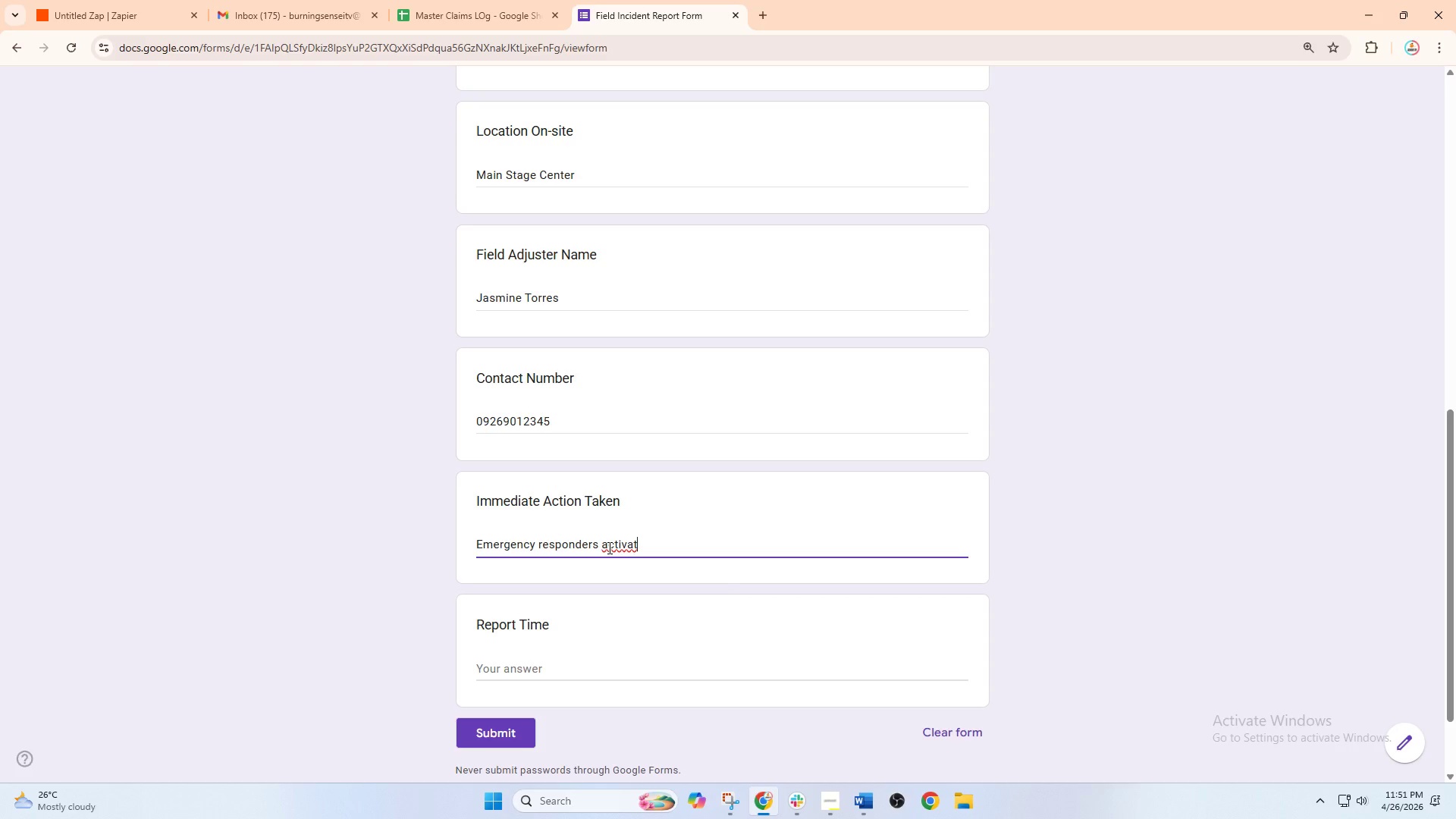 
type(ed and performance as)
key(Backspace)
key(Backspace)
type(suspende imm)
 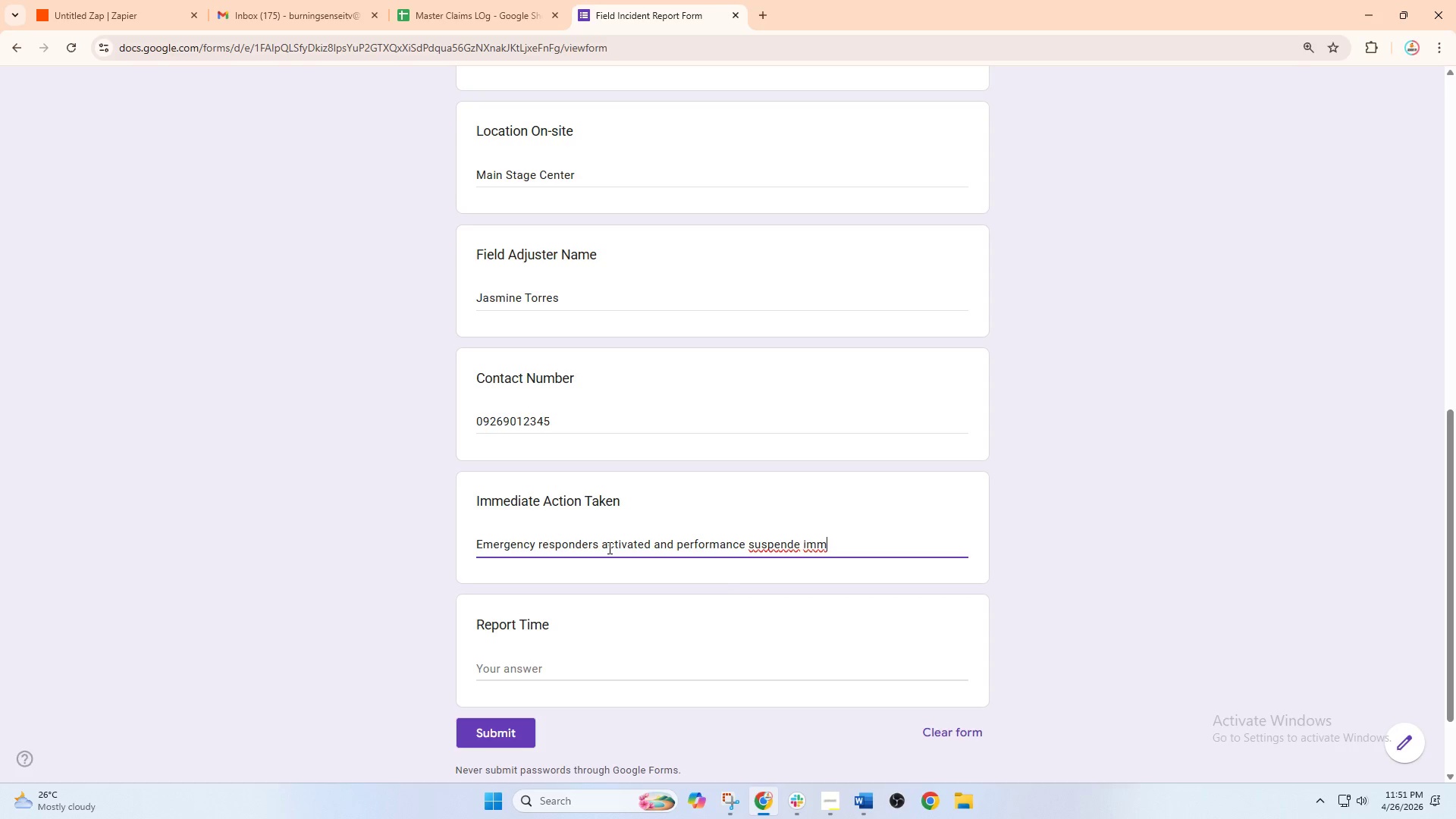 
key(ArrowLeft)
 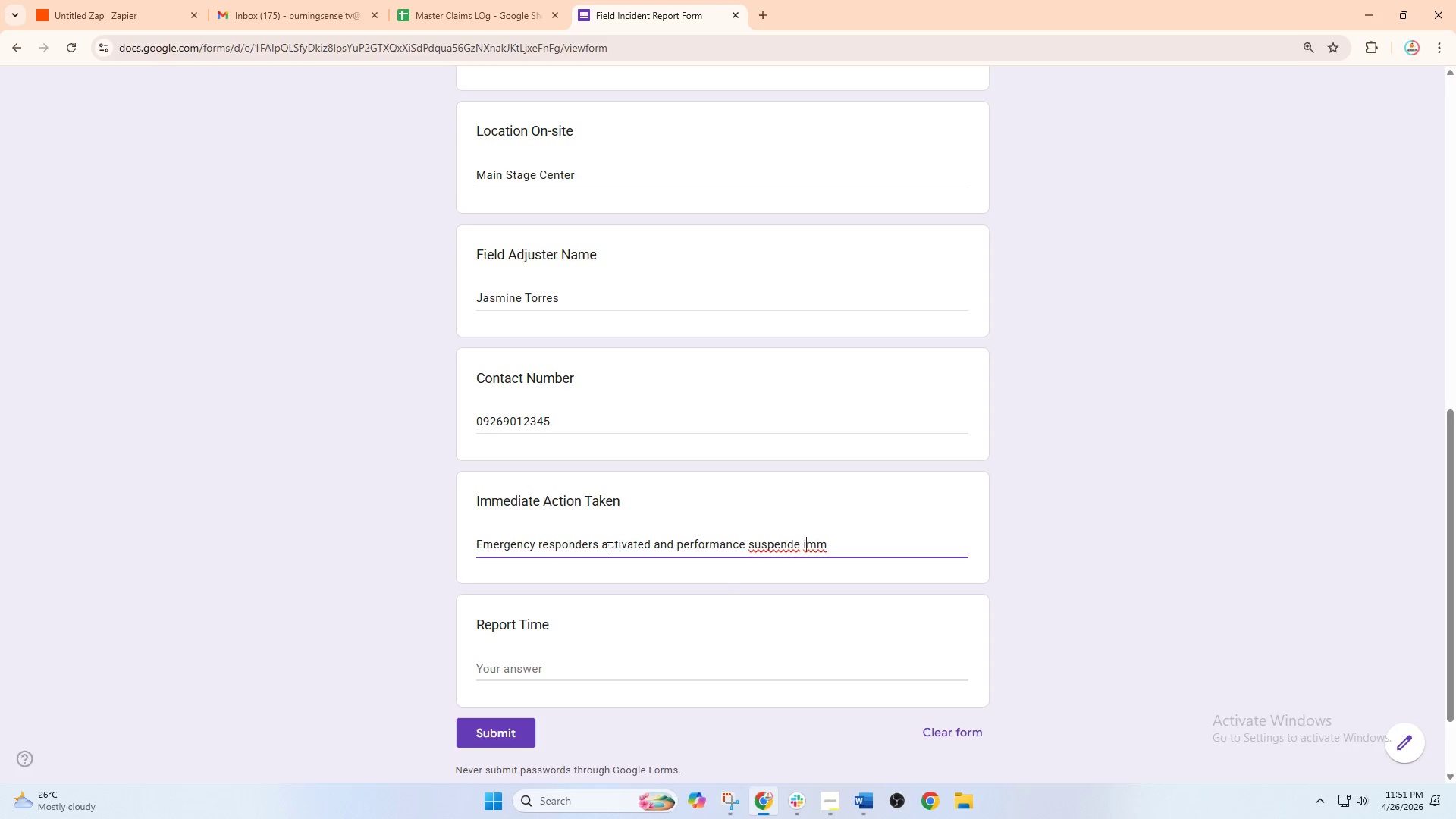 
key(ArrowLeft)
 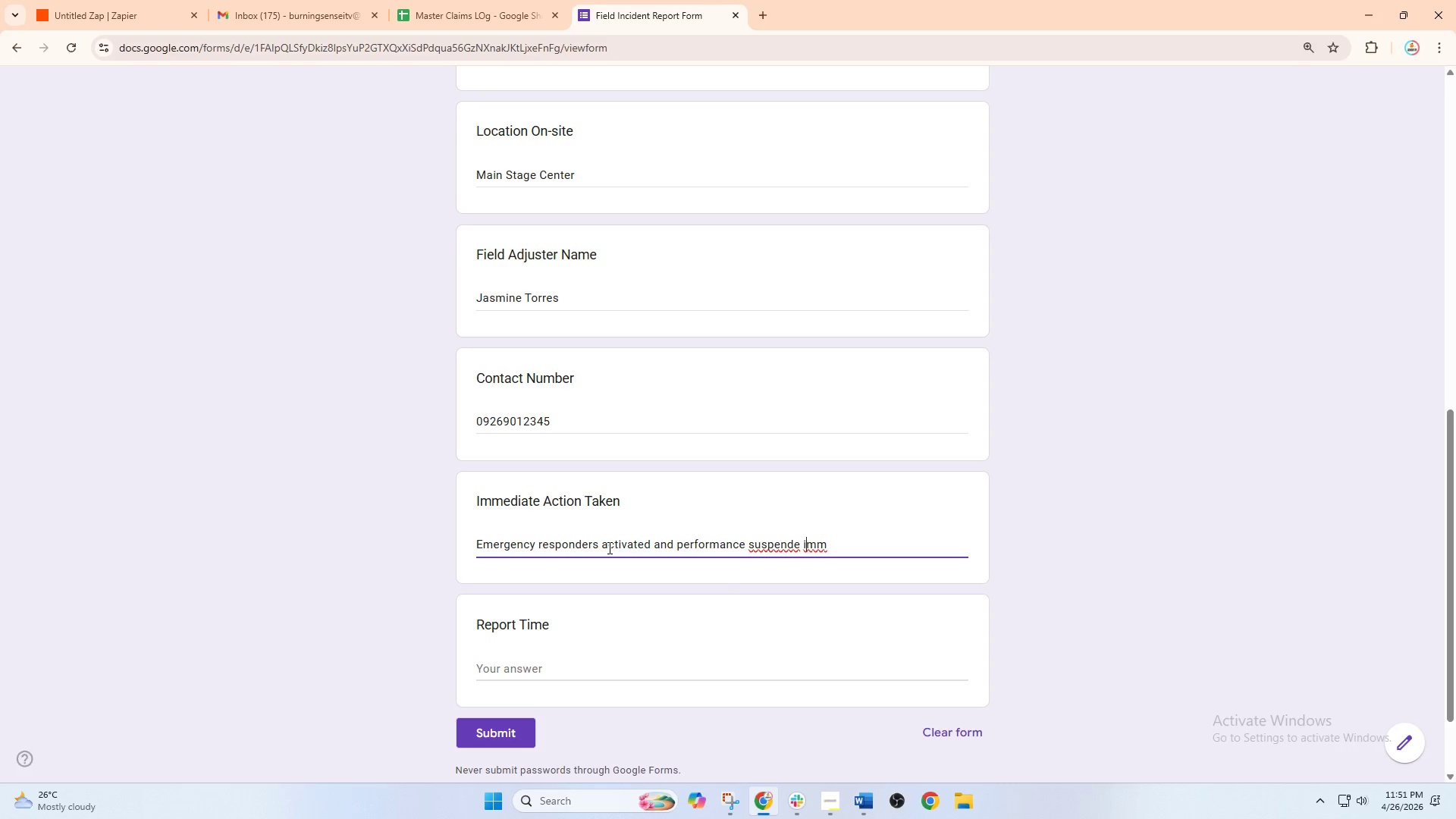 
key(ArrowLeft)
 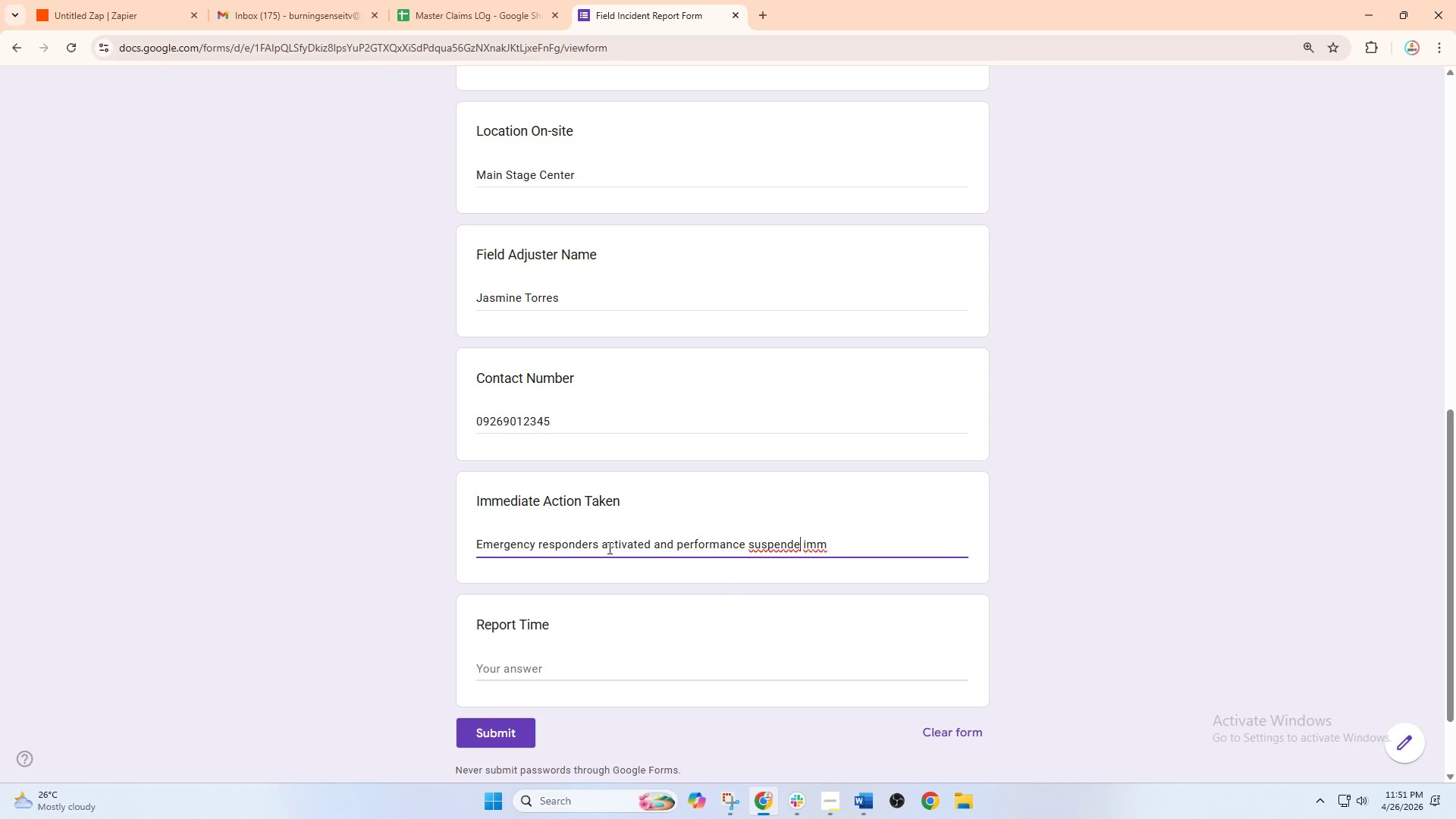 
key(ArrowLeft)
 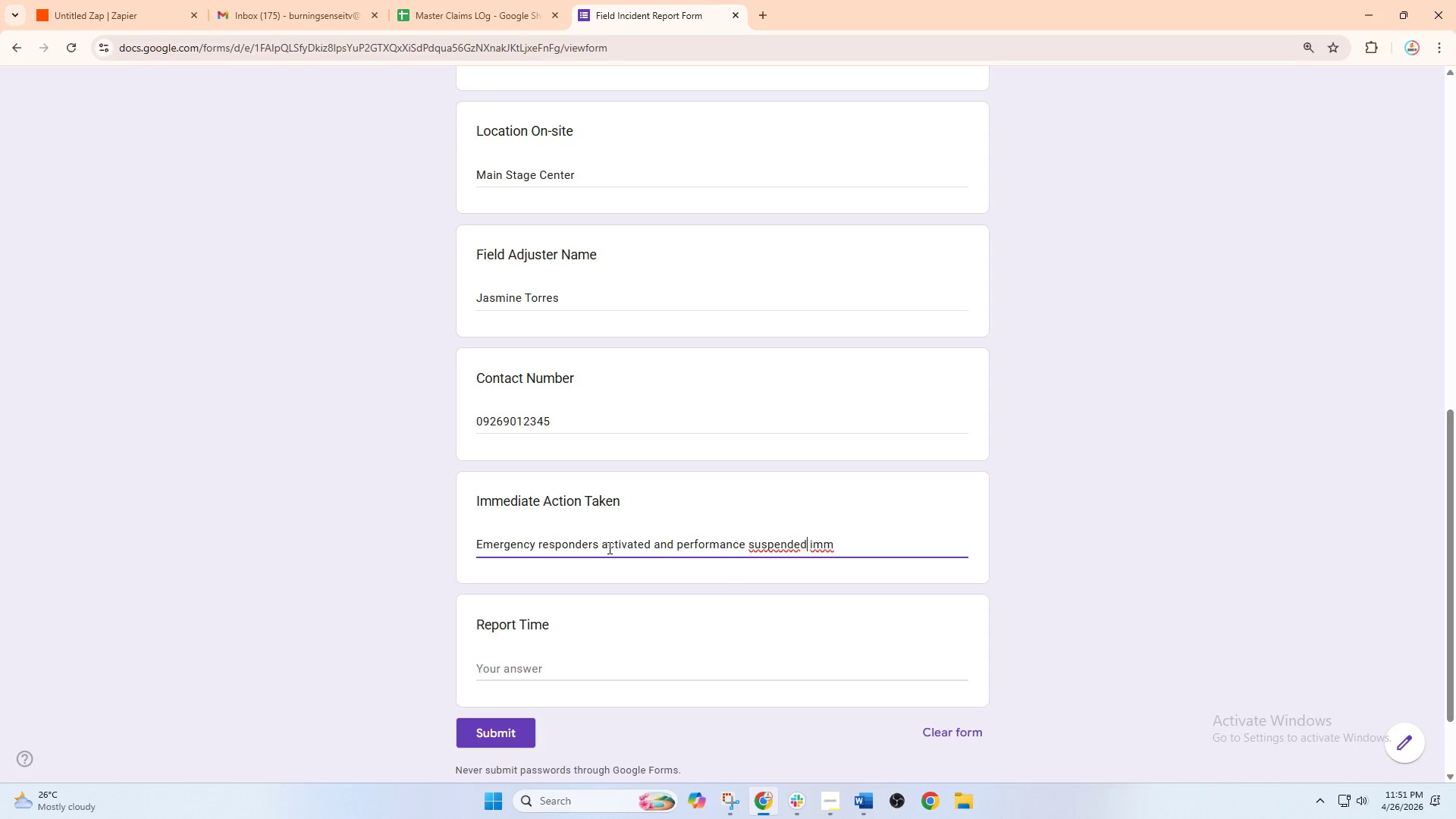 
key(D)
 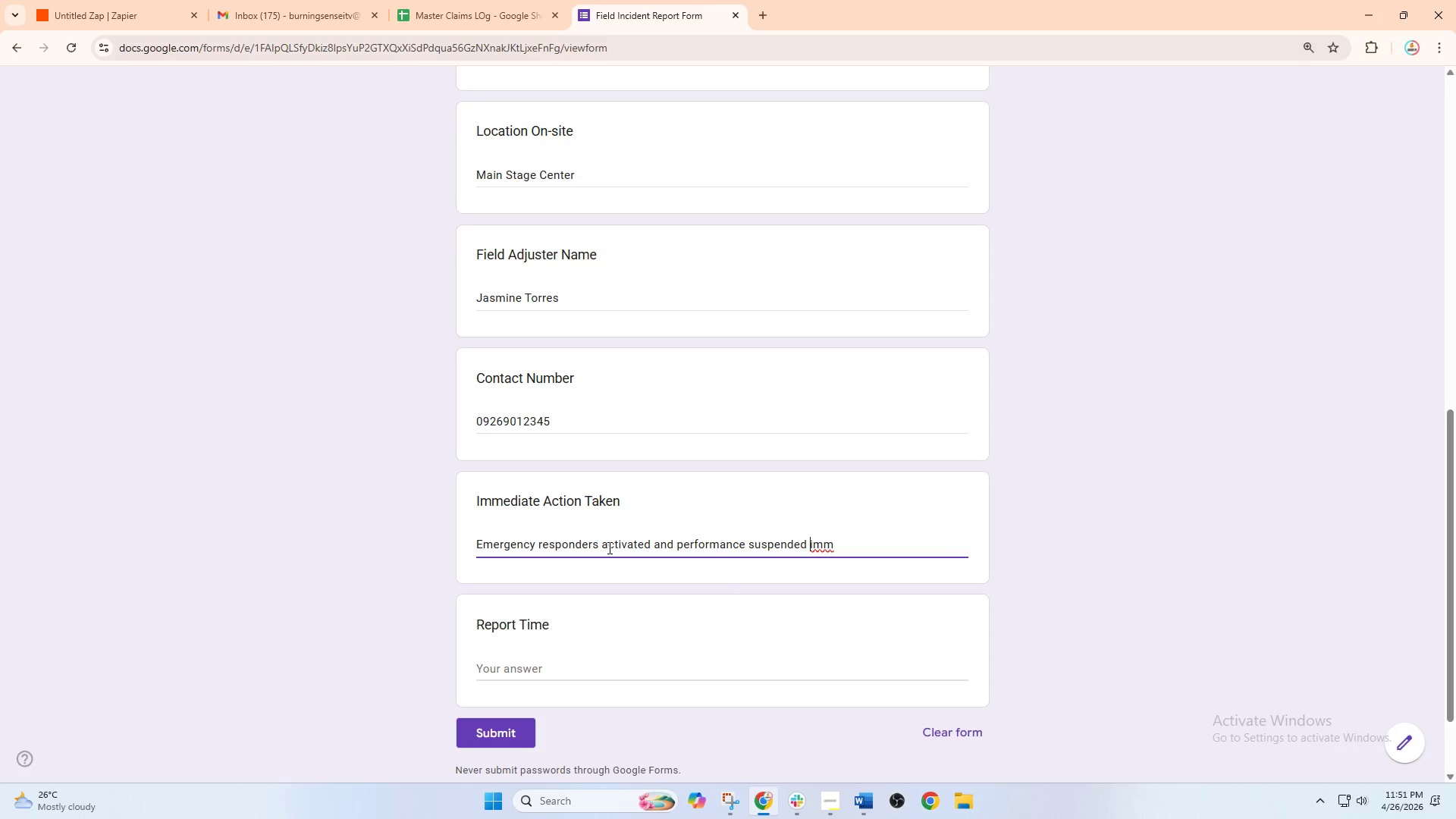 
key(ArrowRight)
 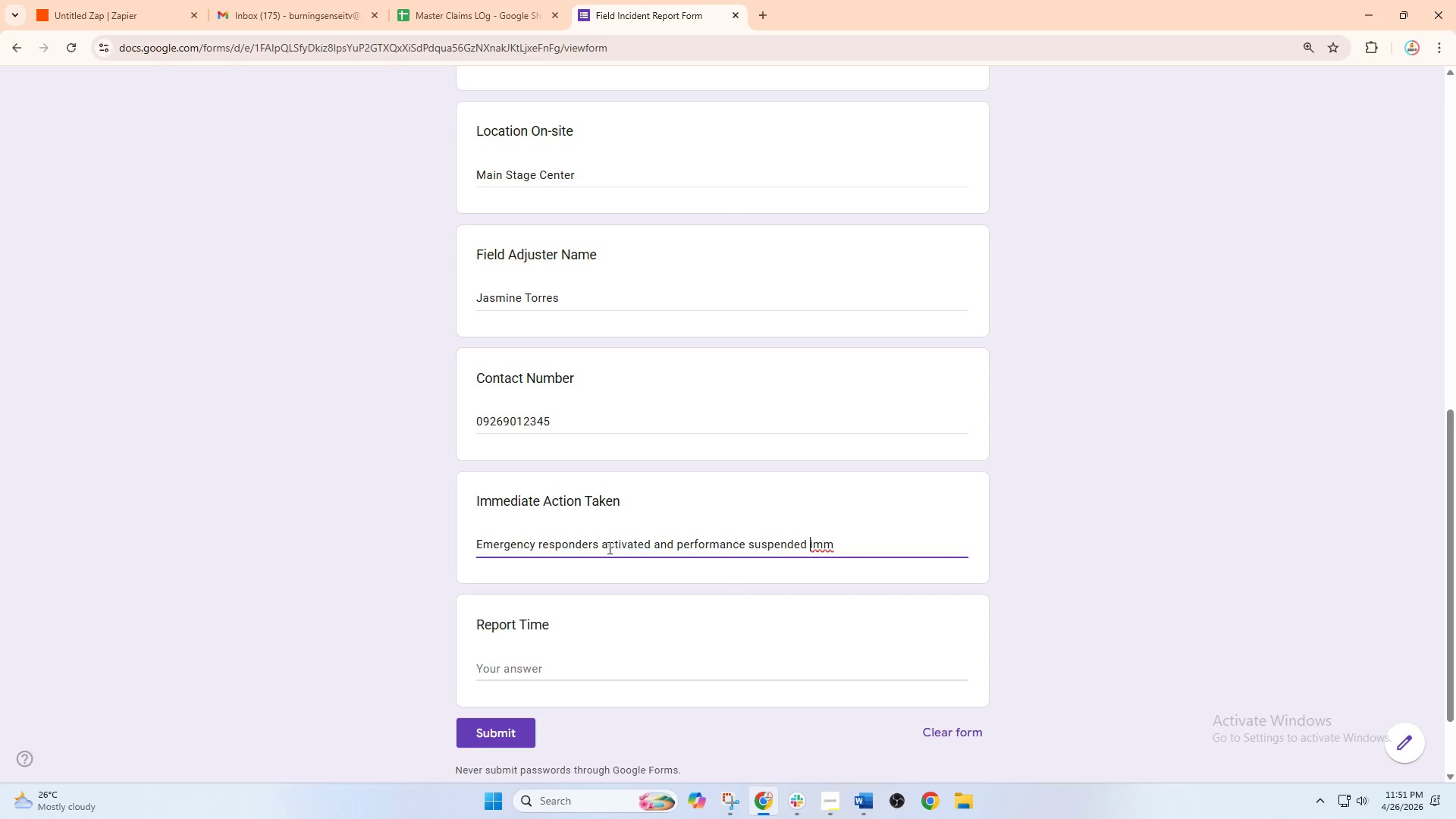 
key(ArrowRight)
 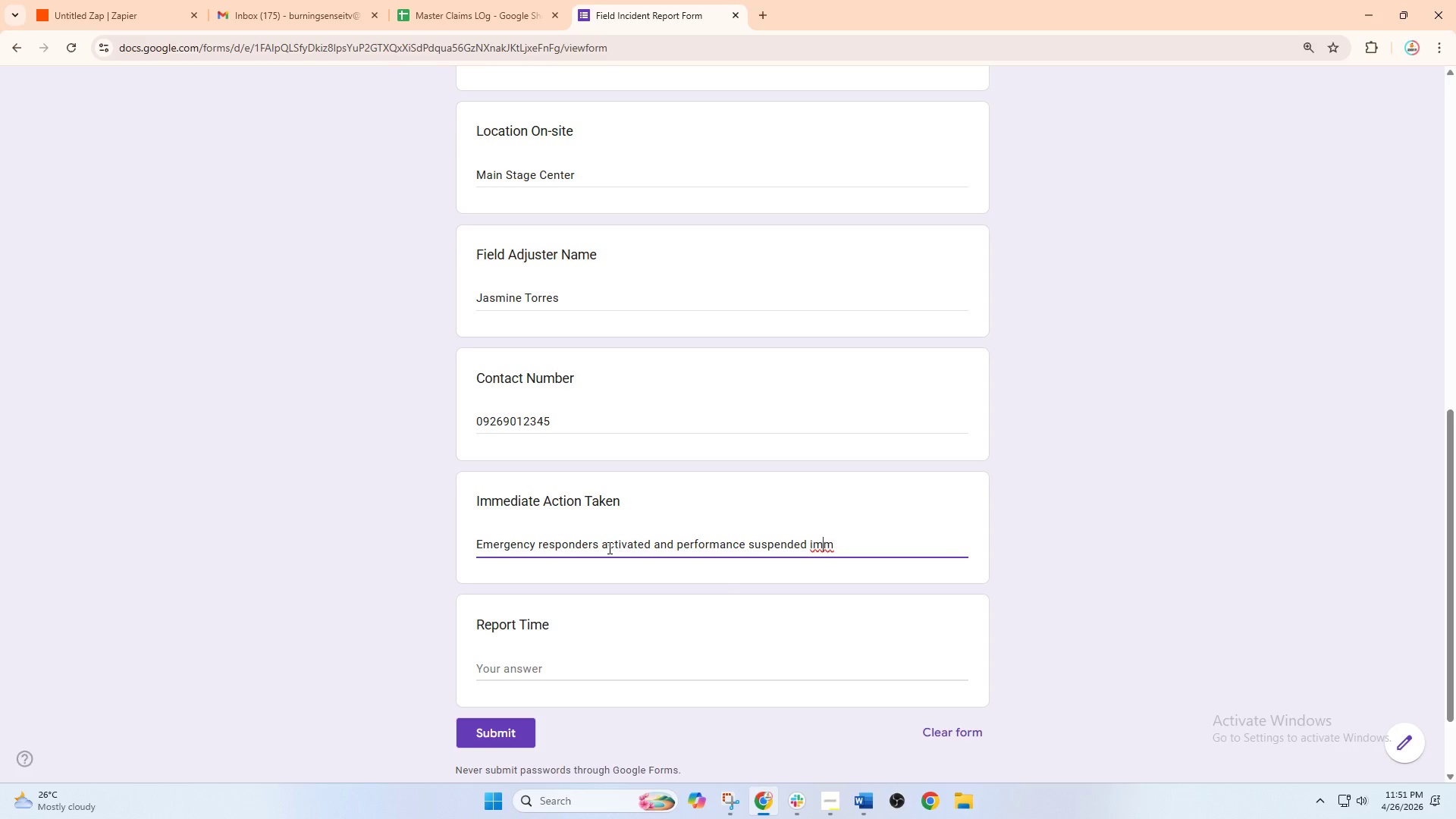 
key(ArrowRight)
 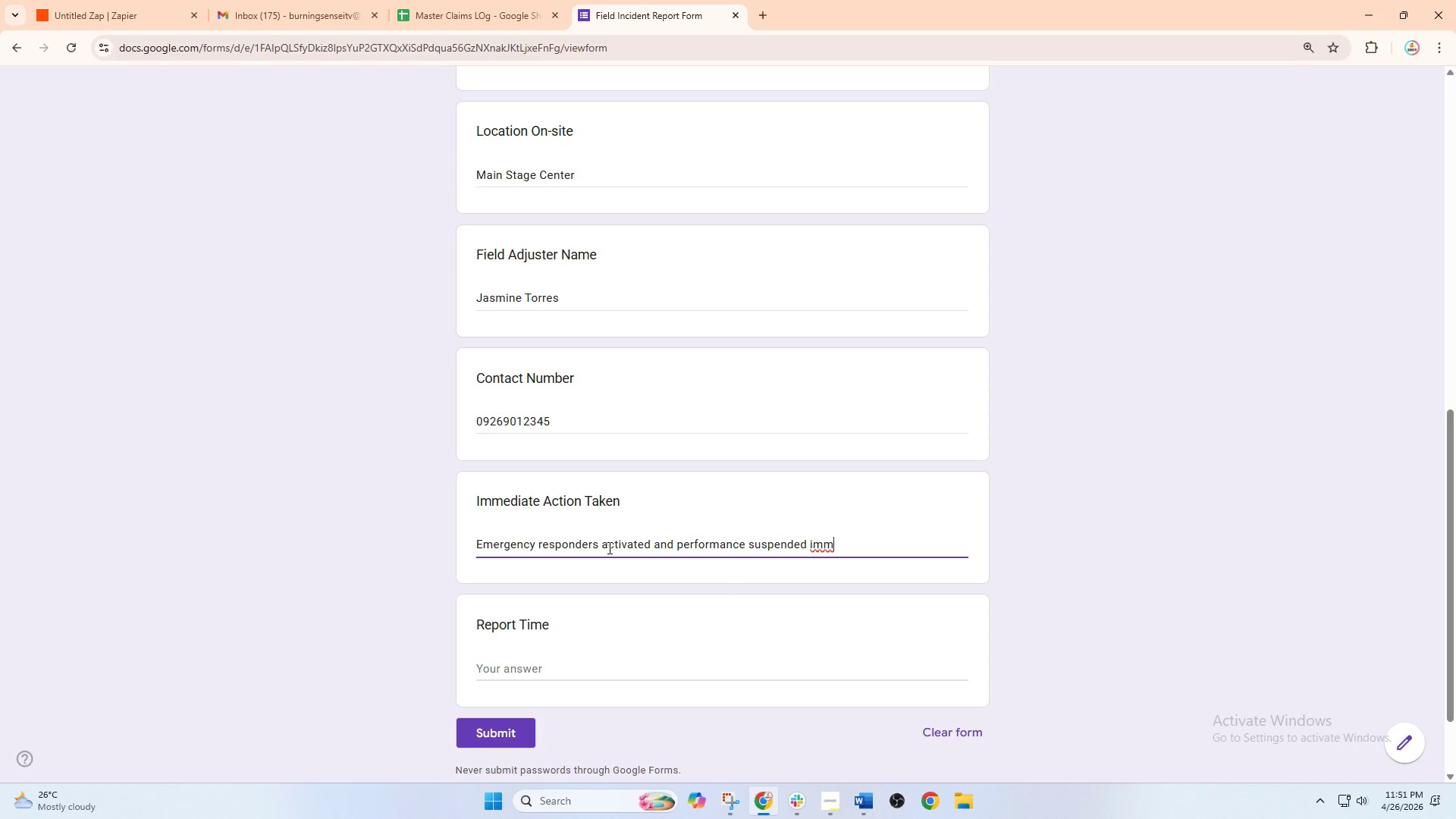 
key(ArrowRight)
 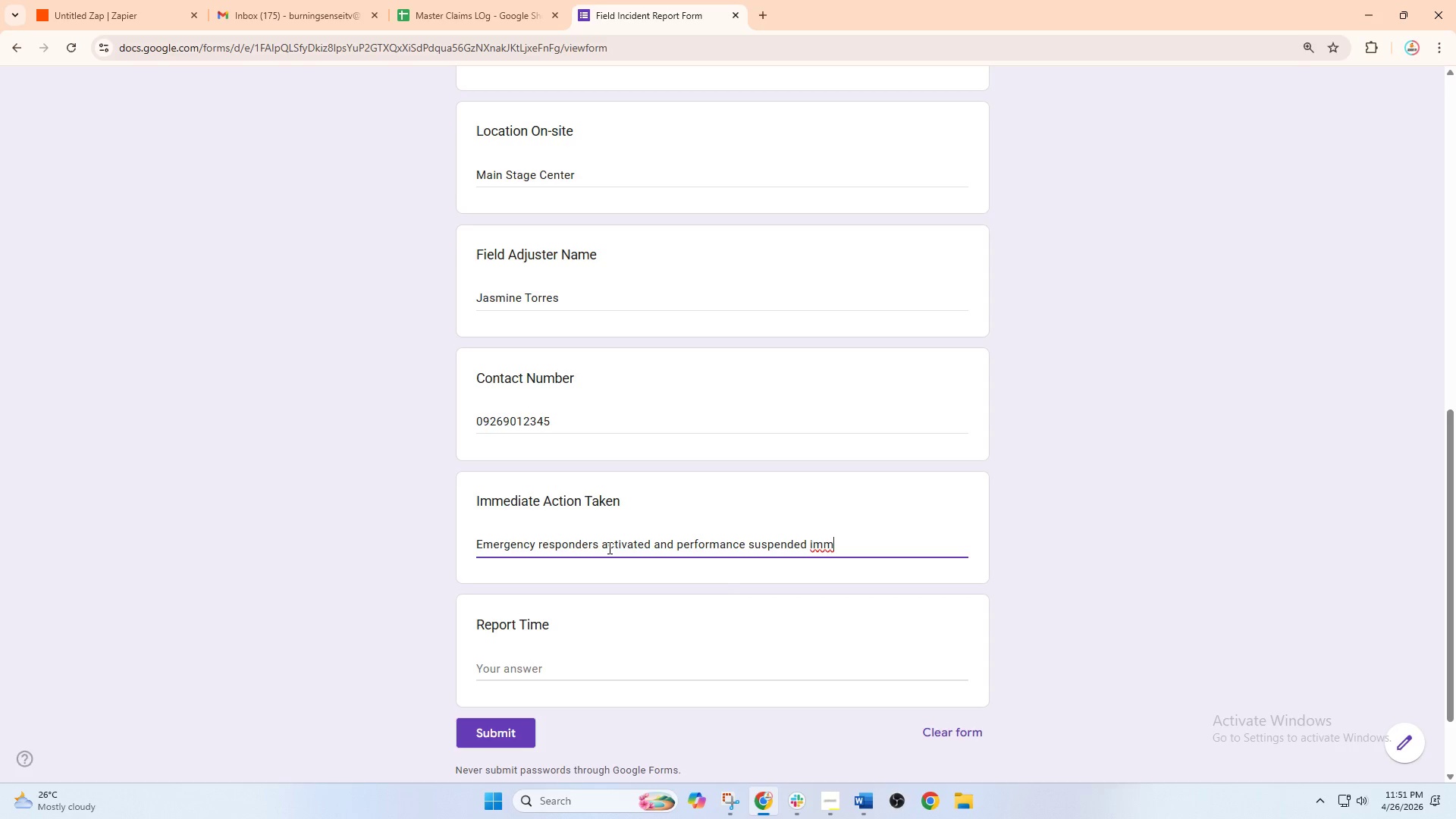 
type(ediately)
 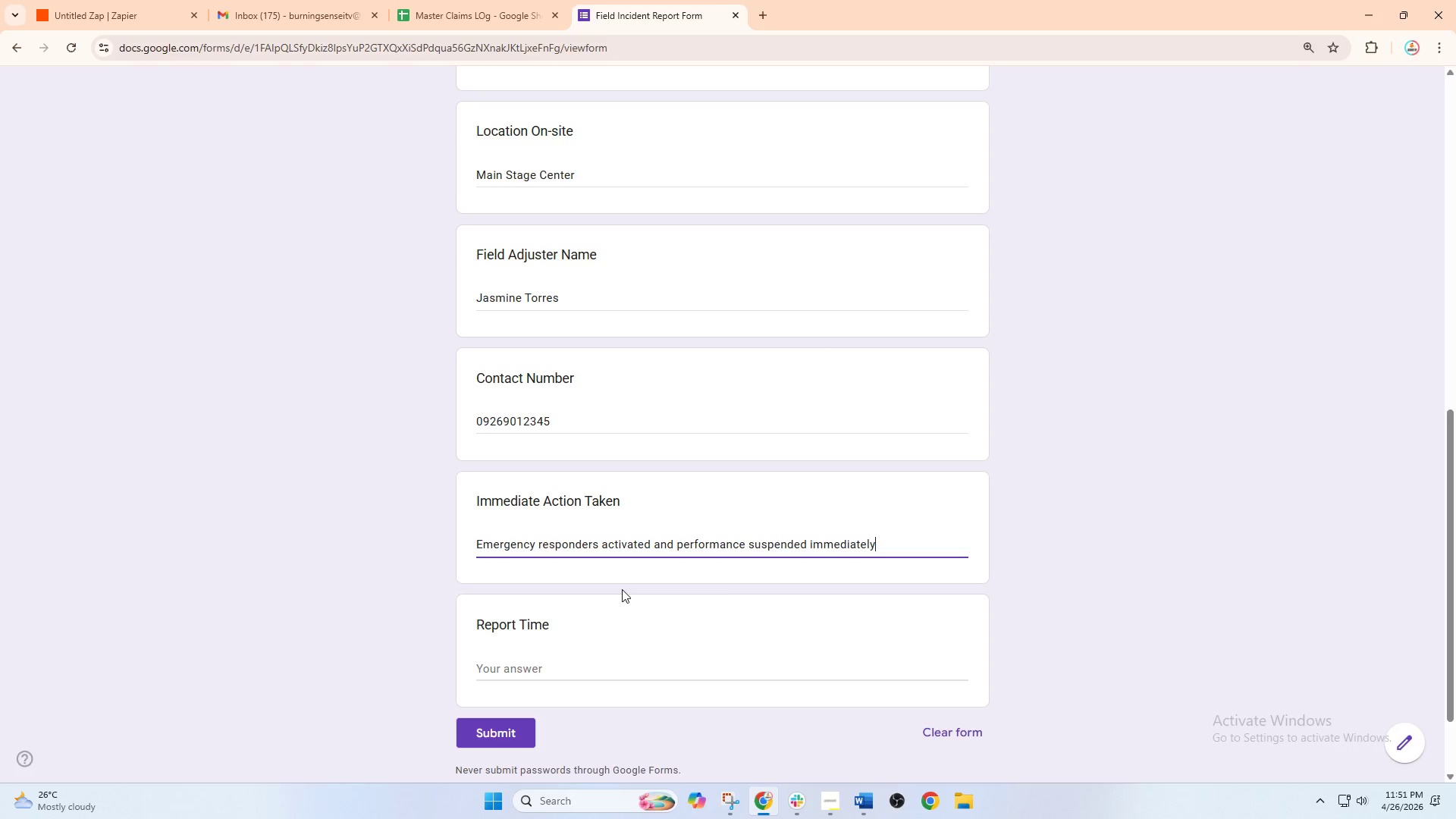 
double_click([572, 676])
 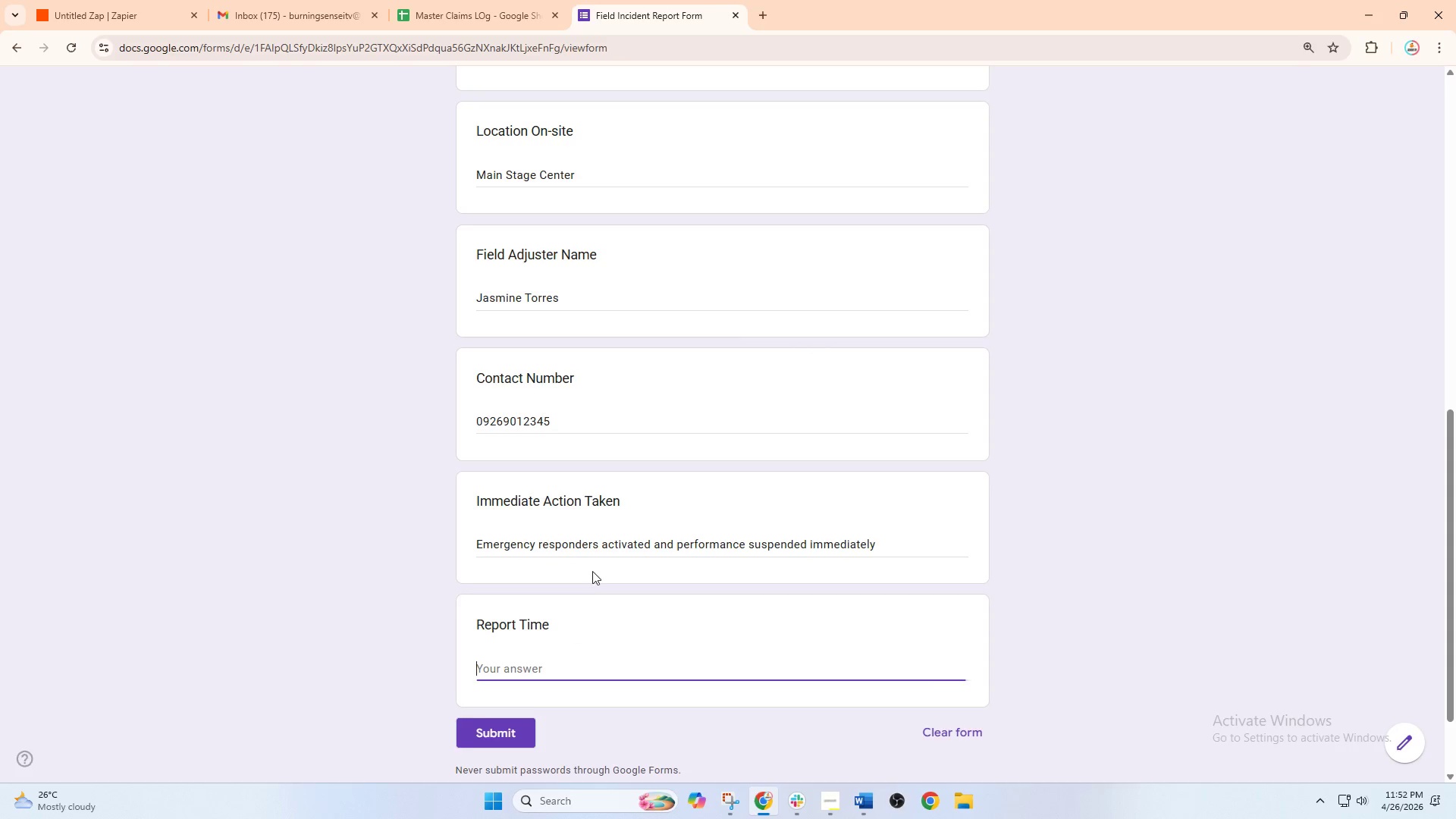 
scroll: coordinate [592, 569], scroll_direction: down, amount: 2.0
 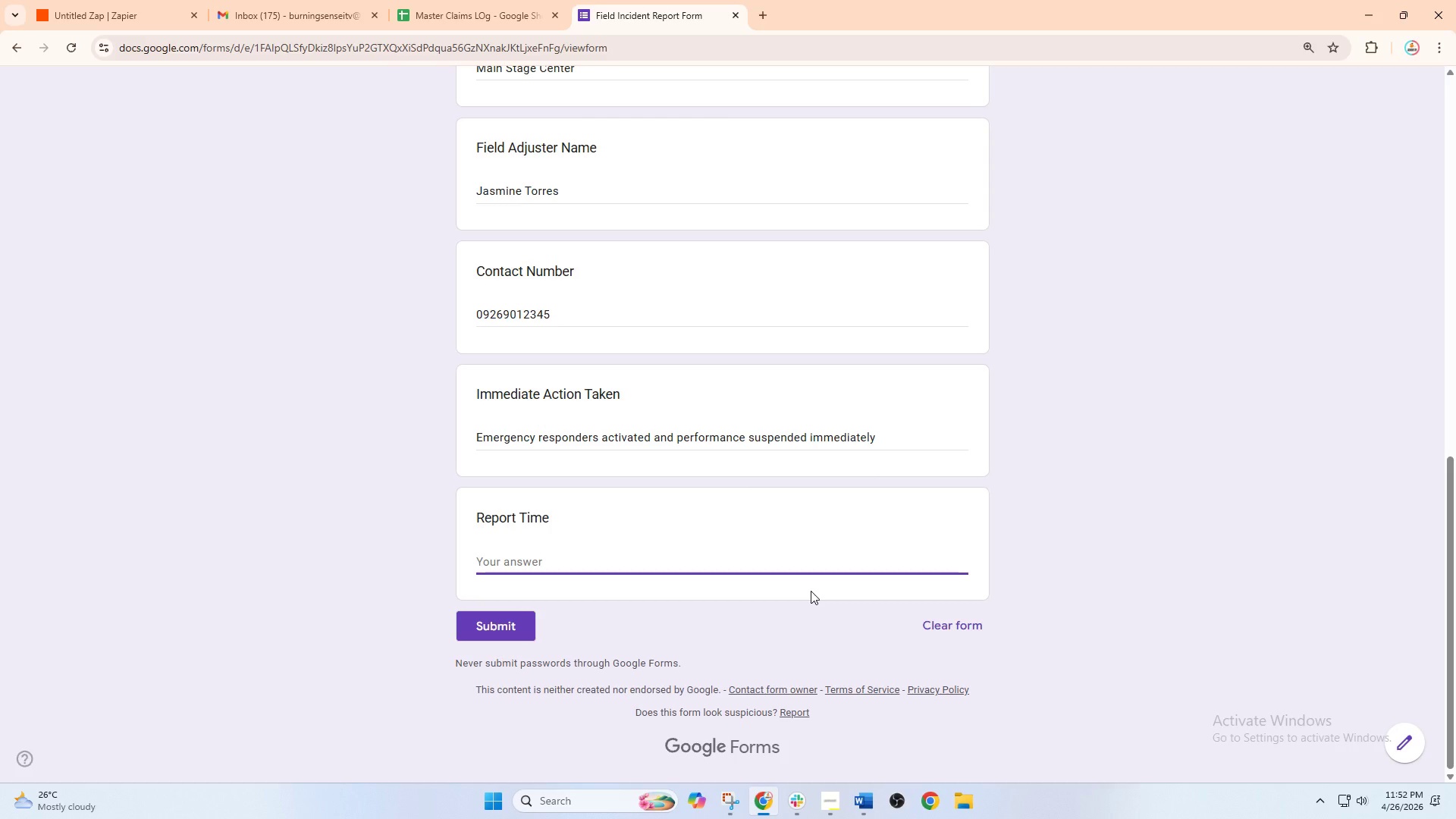 
type(April 28.)
key(Backspace)
type(, 2026 - 2:45)
 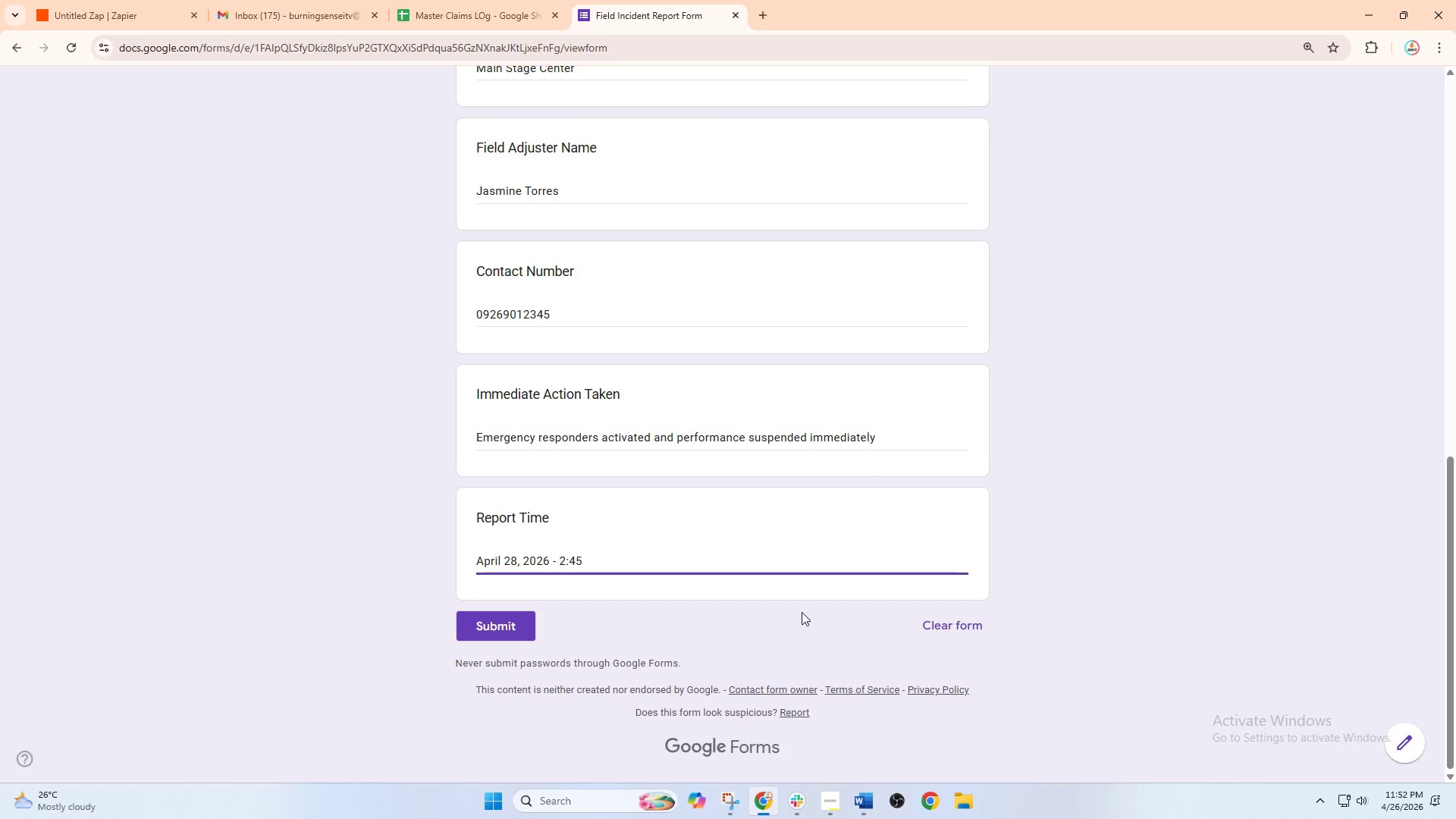 
type( PM)
 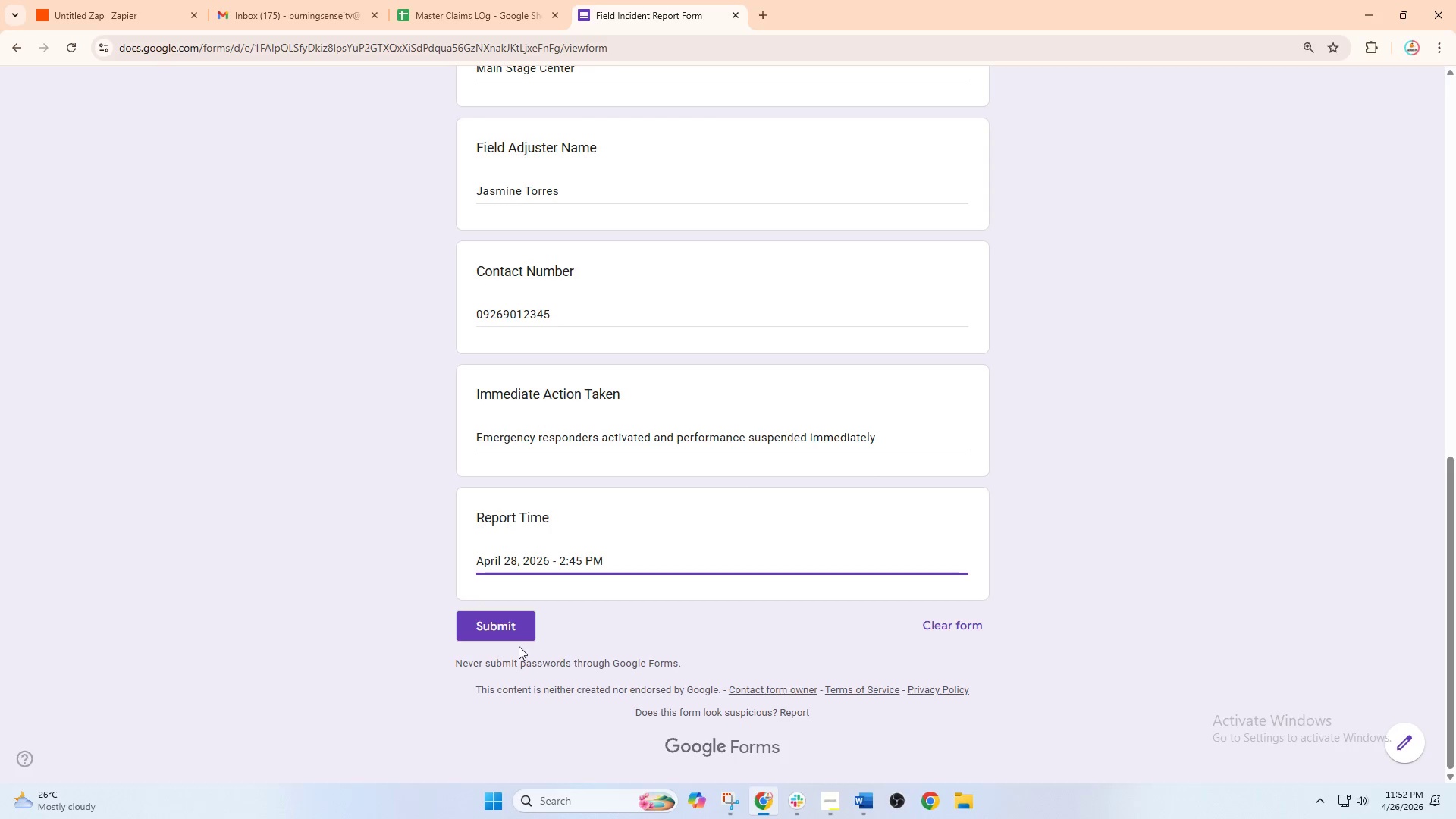 
left_click([501, 620])
 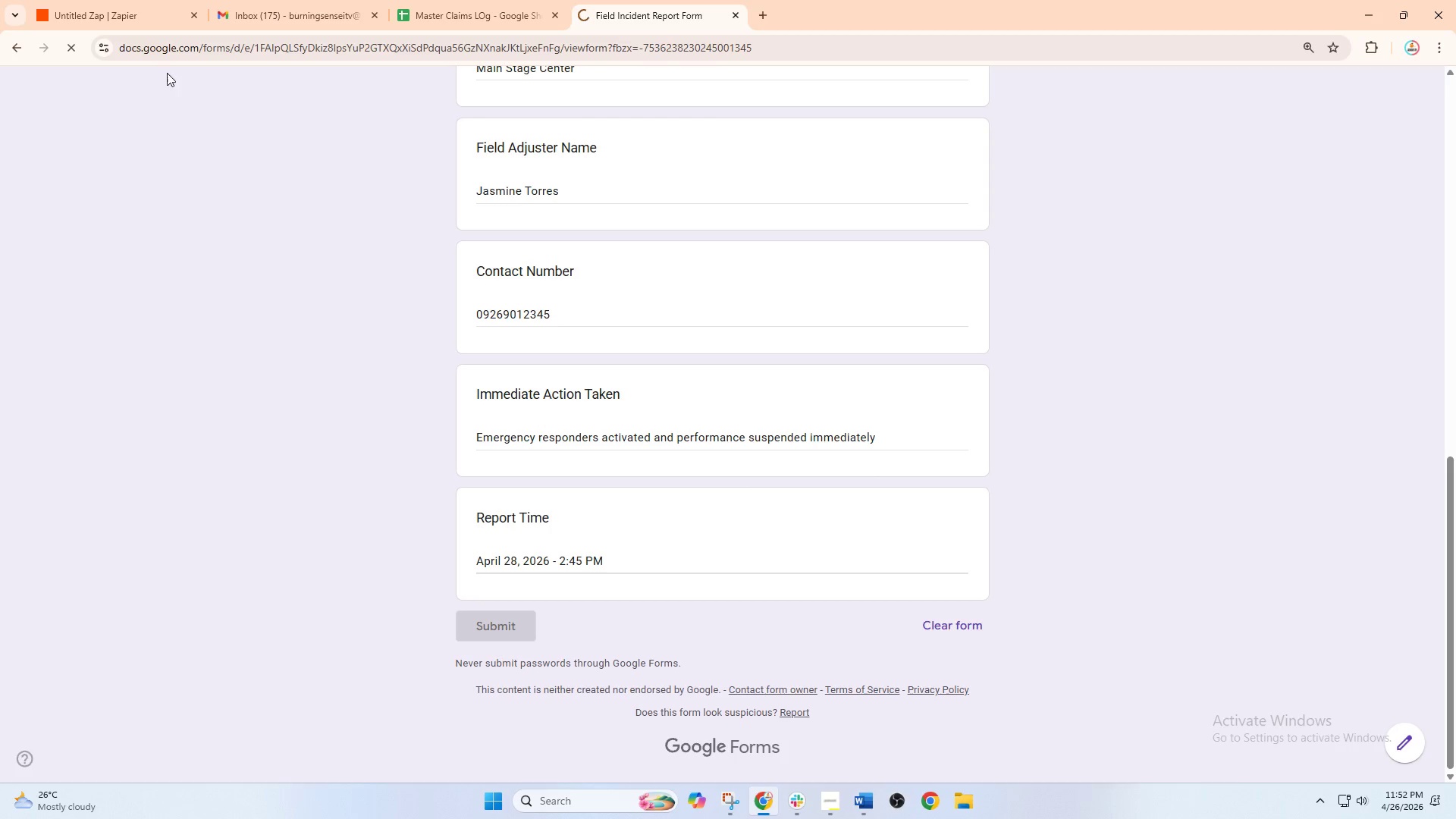 
left_click([117, 5])
 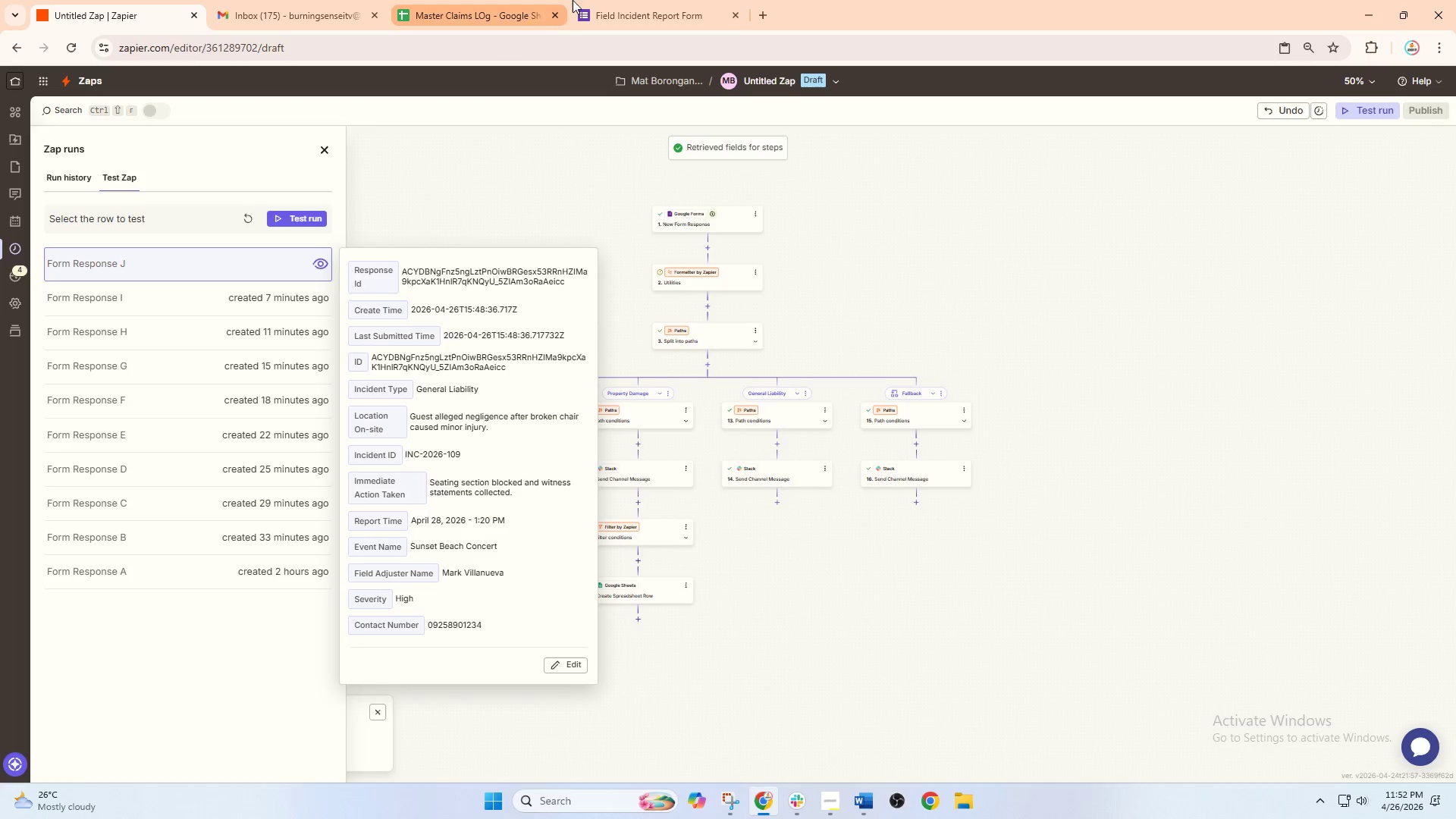 
left_click([613, 0])
 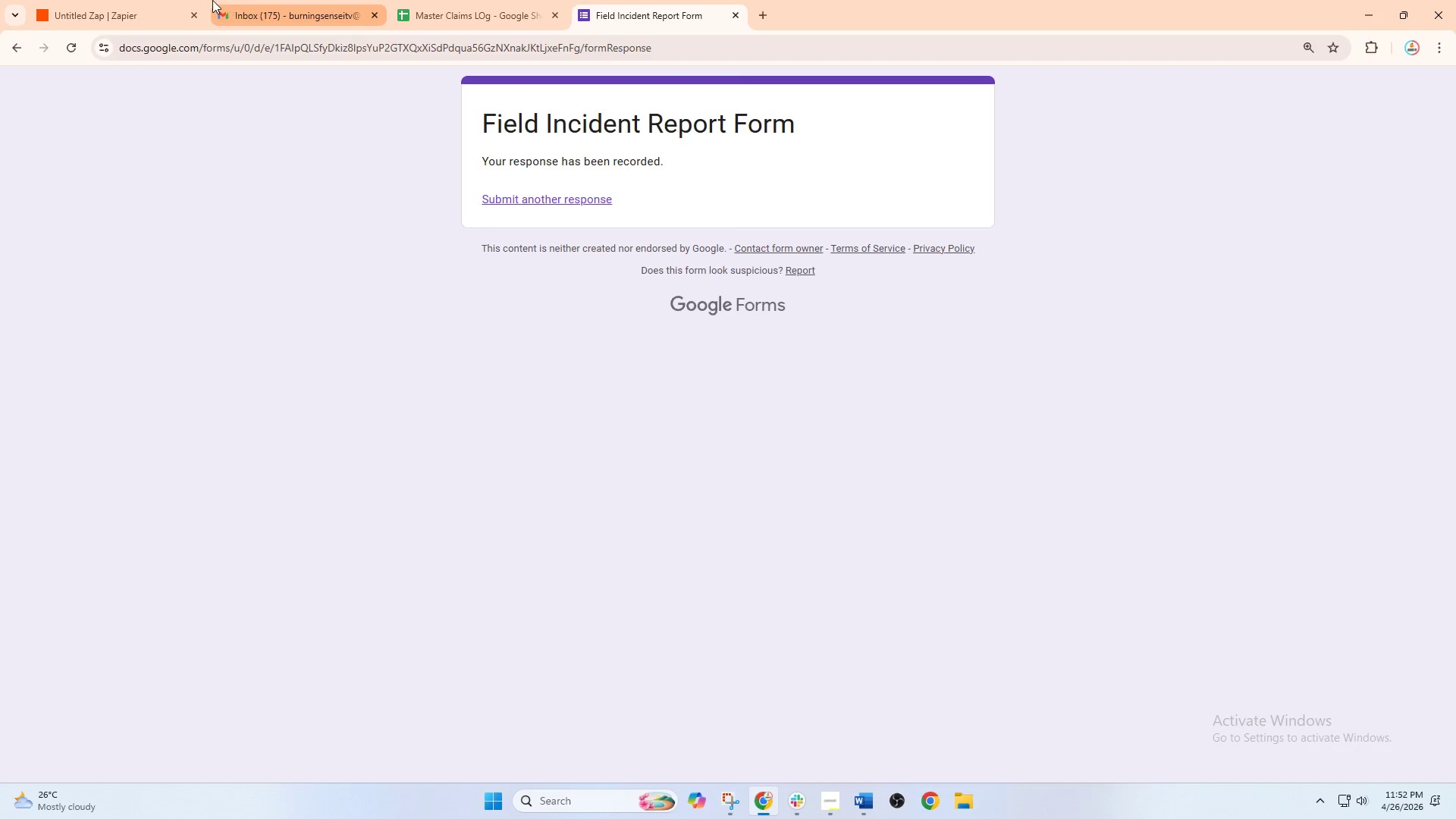 
left_click_drag(start_coordinate=[155, 0], to_coordinate=[150, 0])
 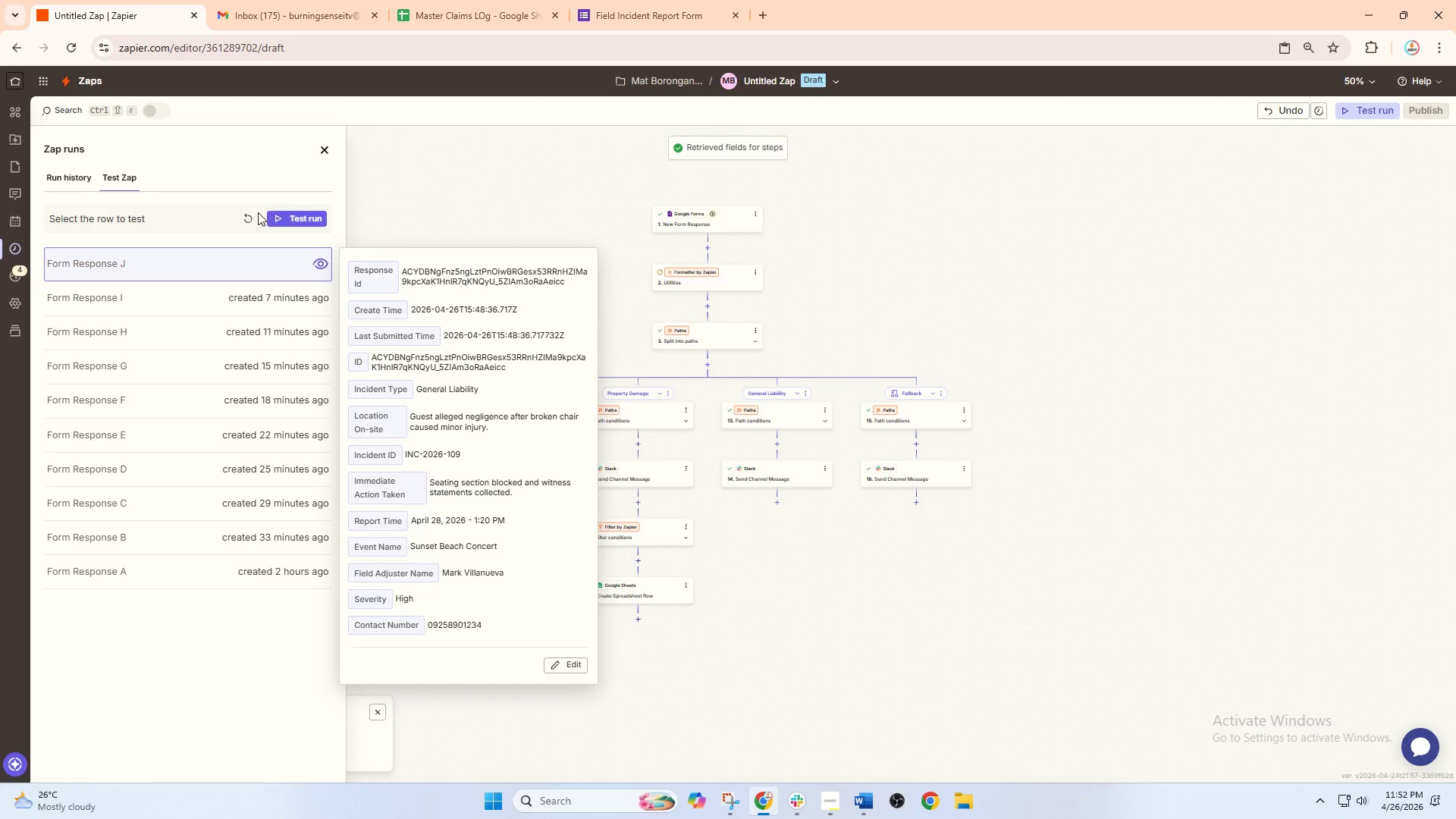 
left_click([253, 217])
 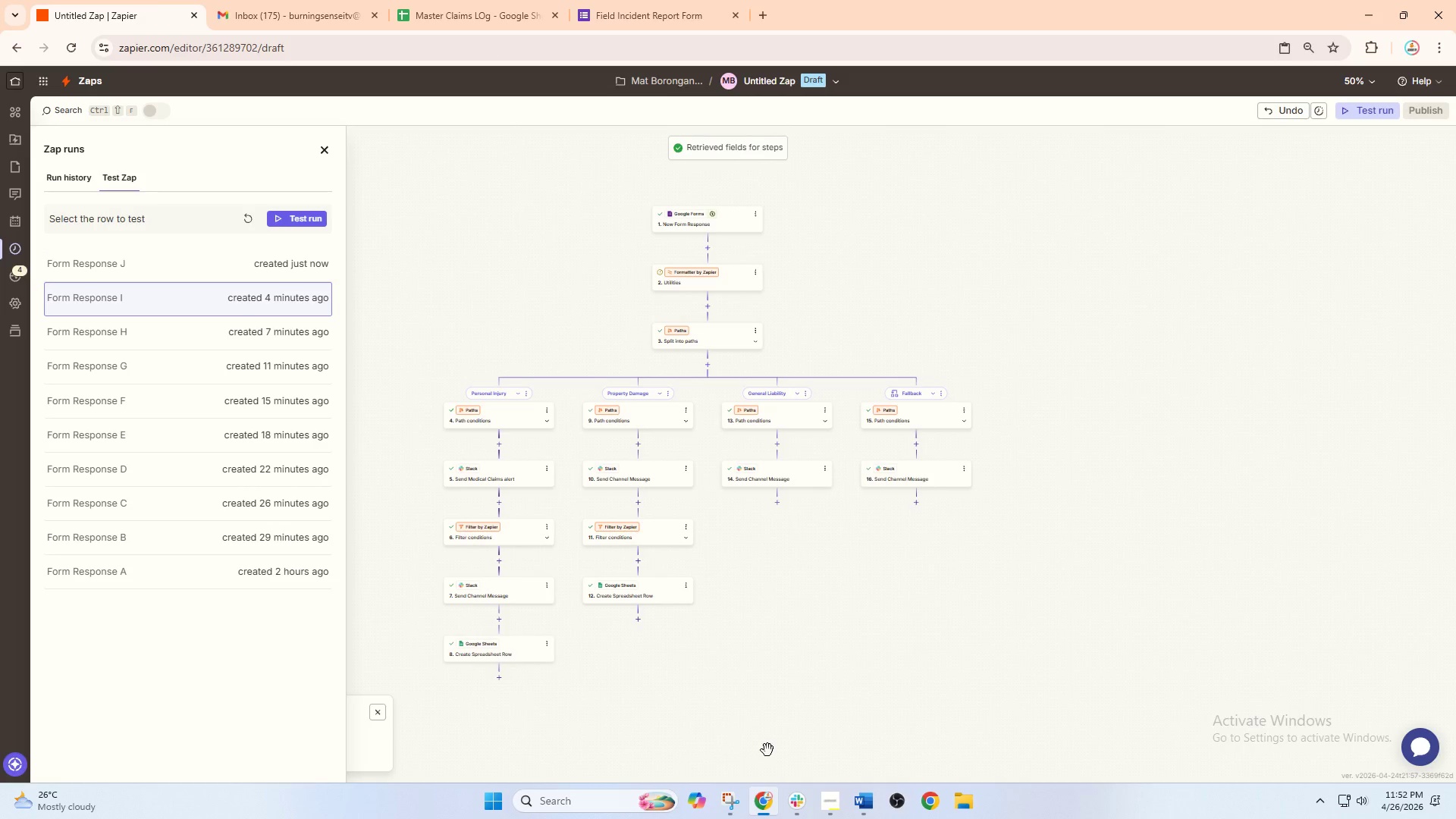 
wait(6.11)
 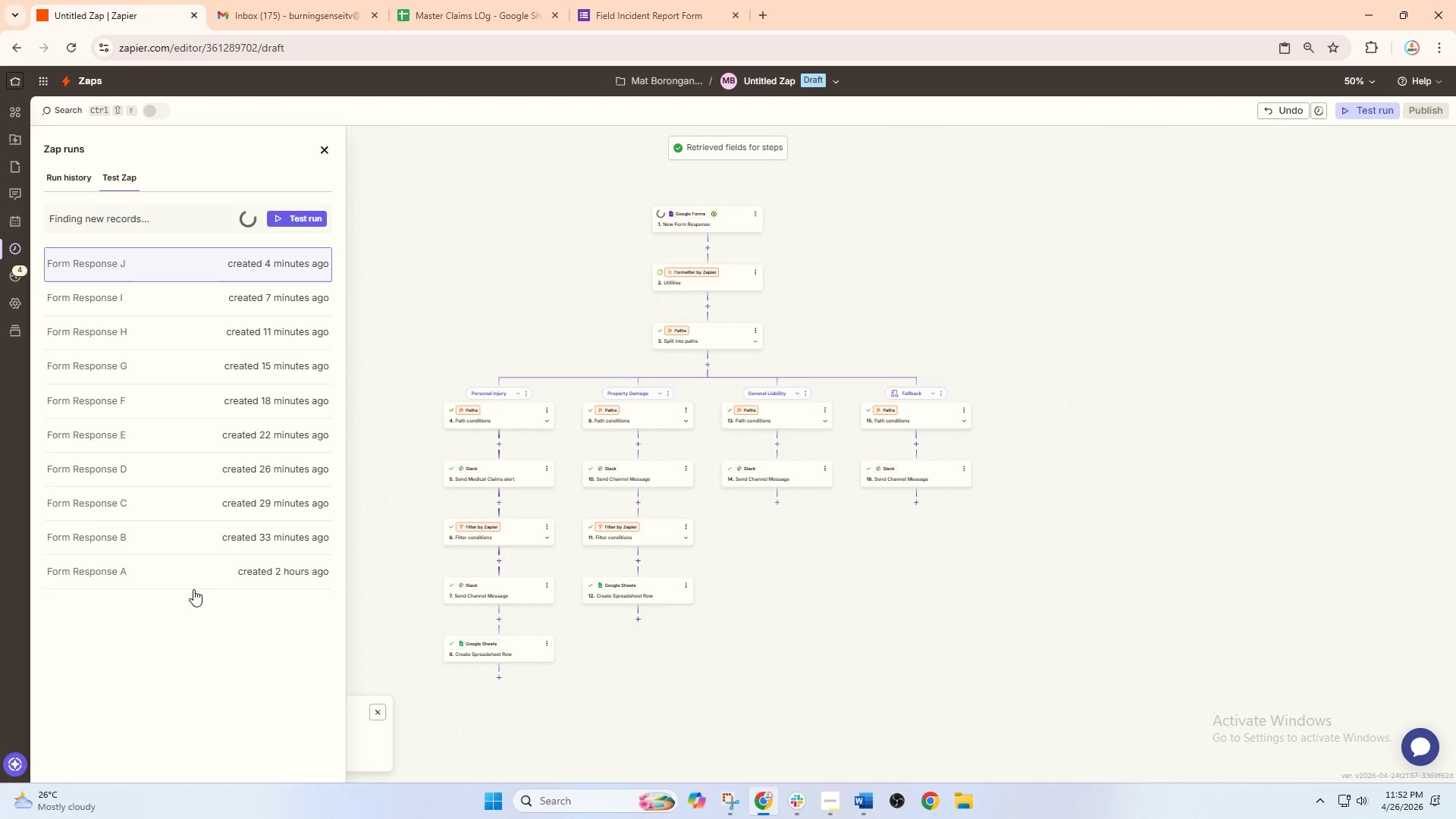 
left_click_drag(start_coordinate=[187, 260], to_coordinate=[196, 256])
 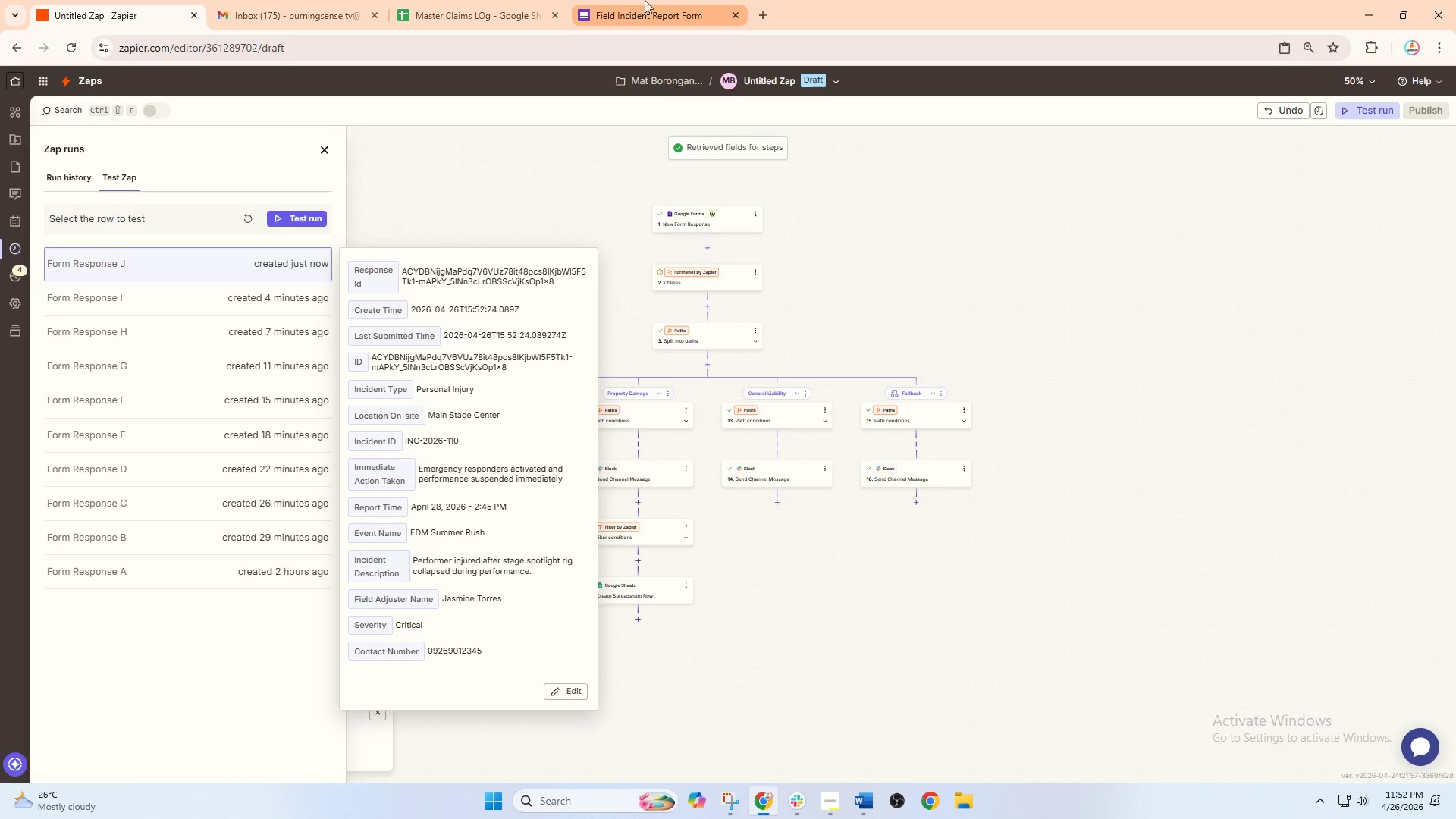 
left_click([654, 1])
 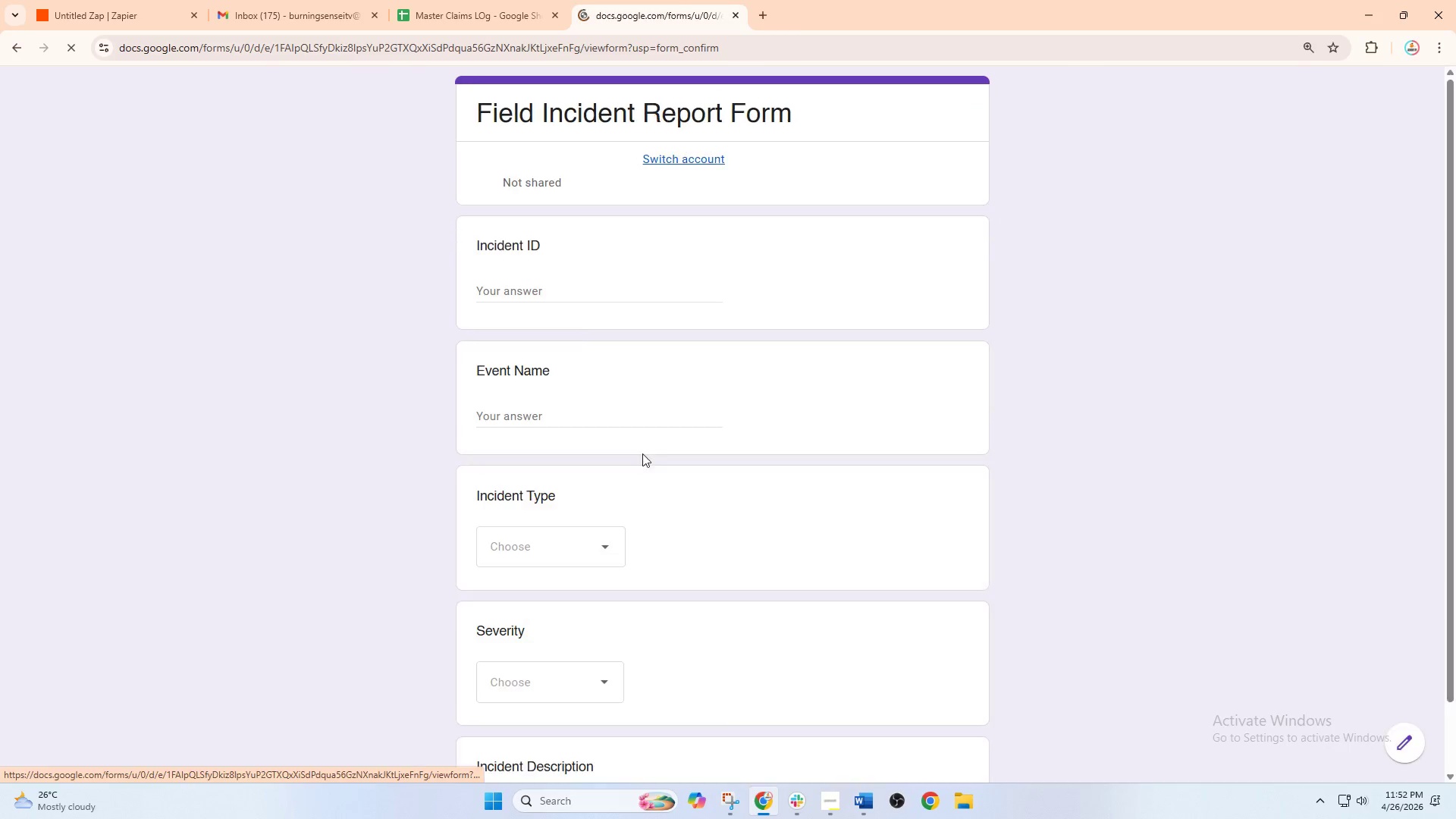 
left_click([581, 294])
 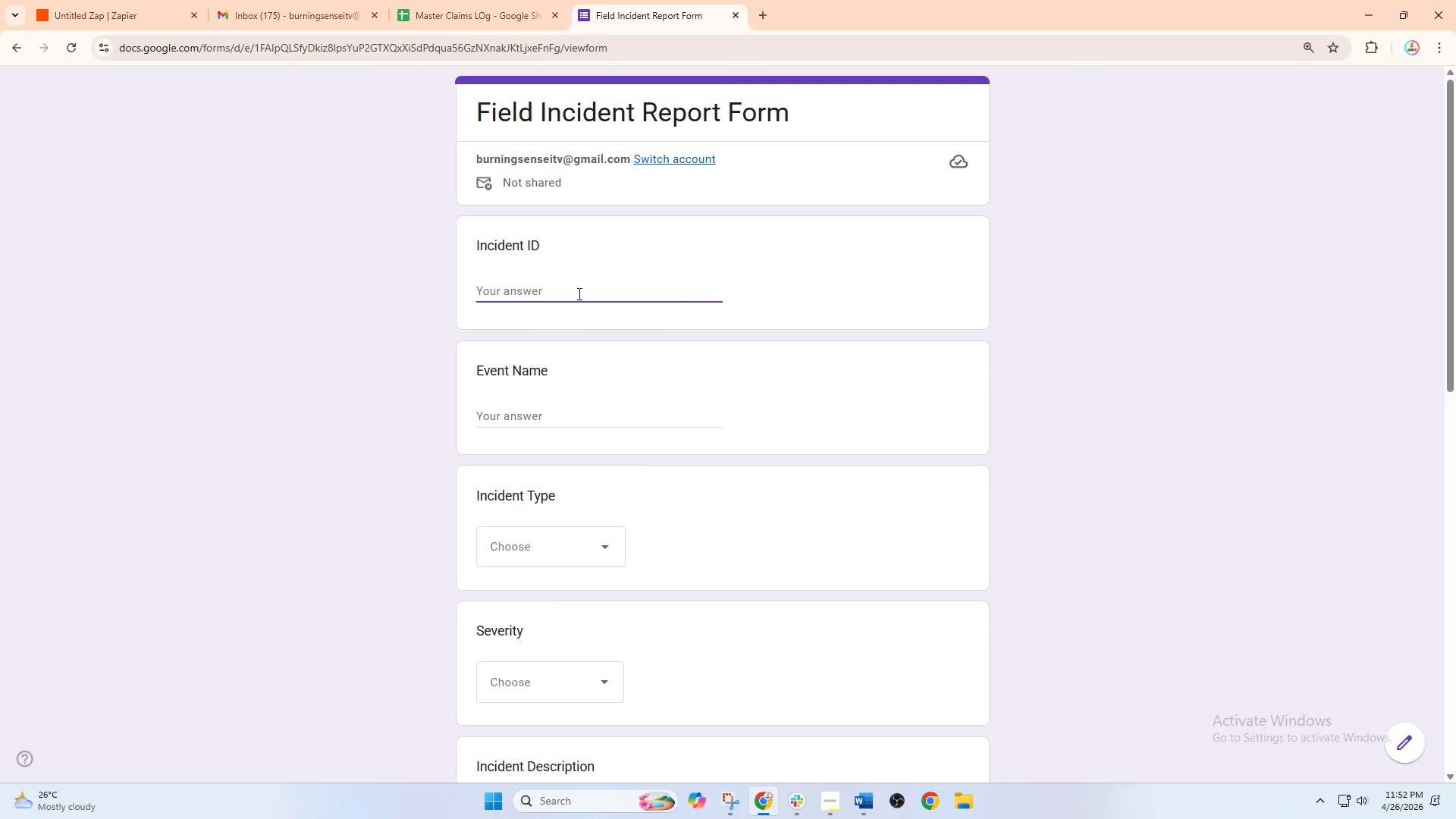 
type(inc)
key(Backspace)
key(Backspace)
type(INC )
key(Backspace)
type(- )
 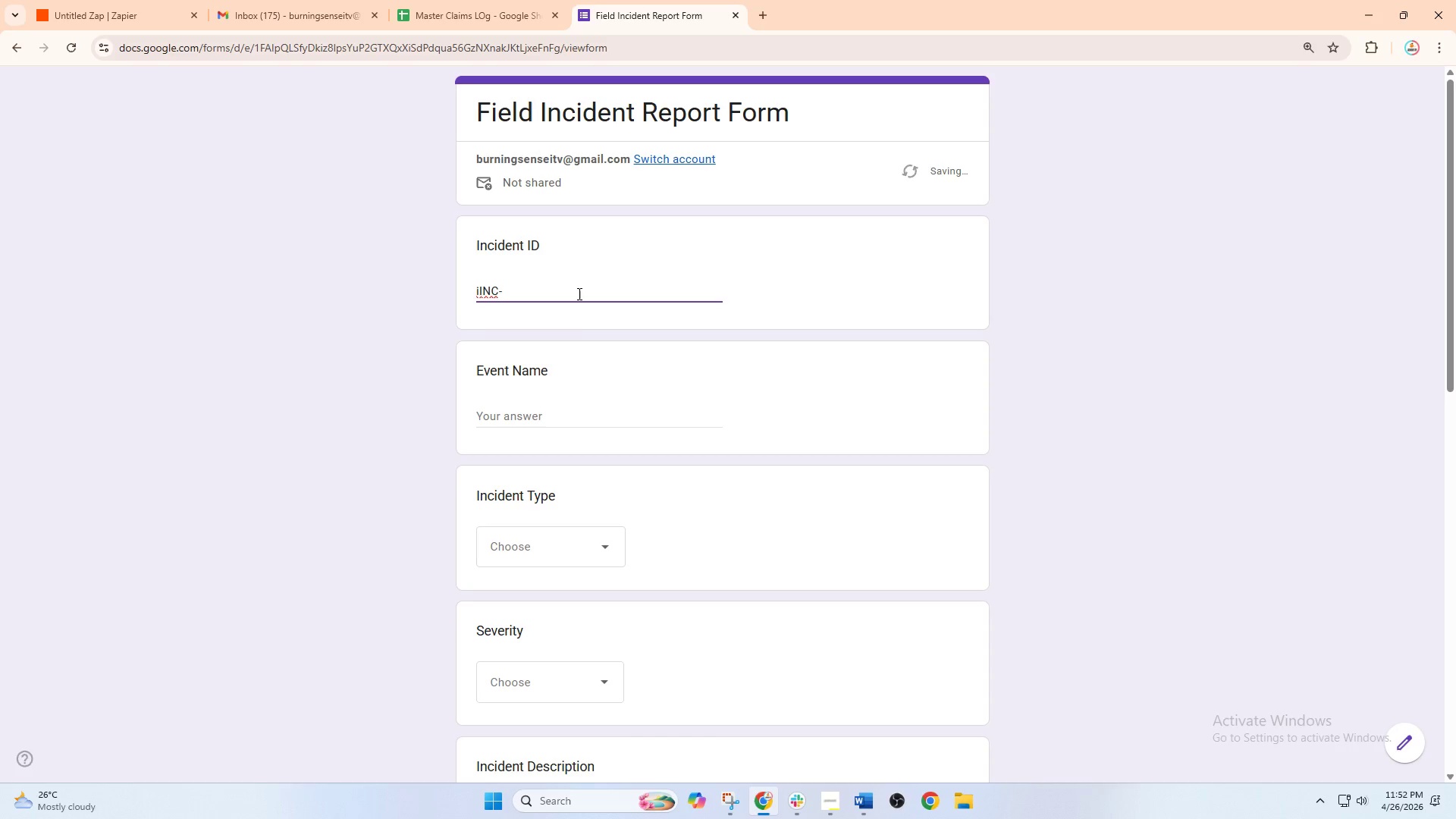 
key(ArrowLeft)
 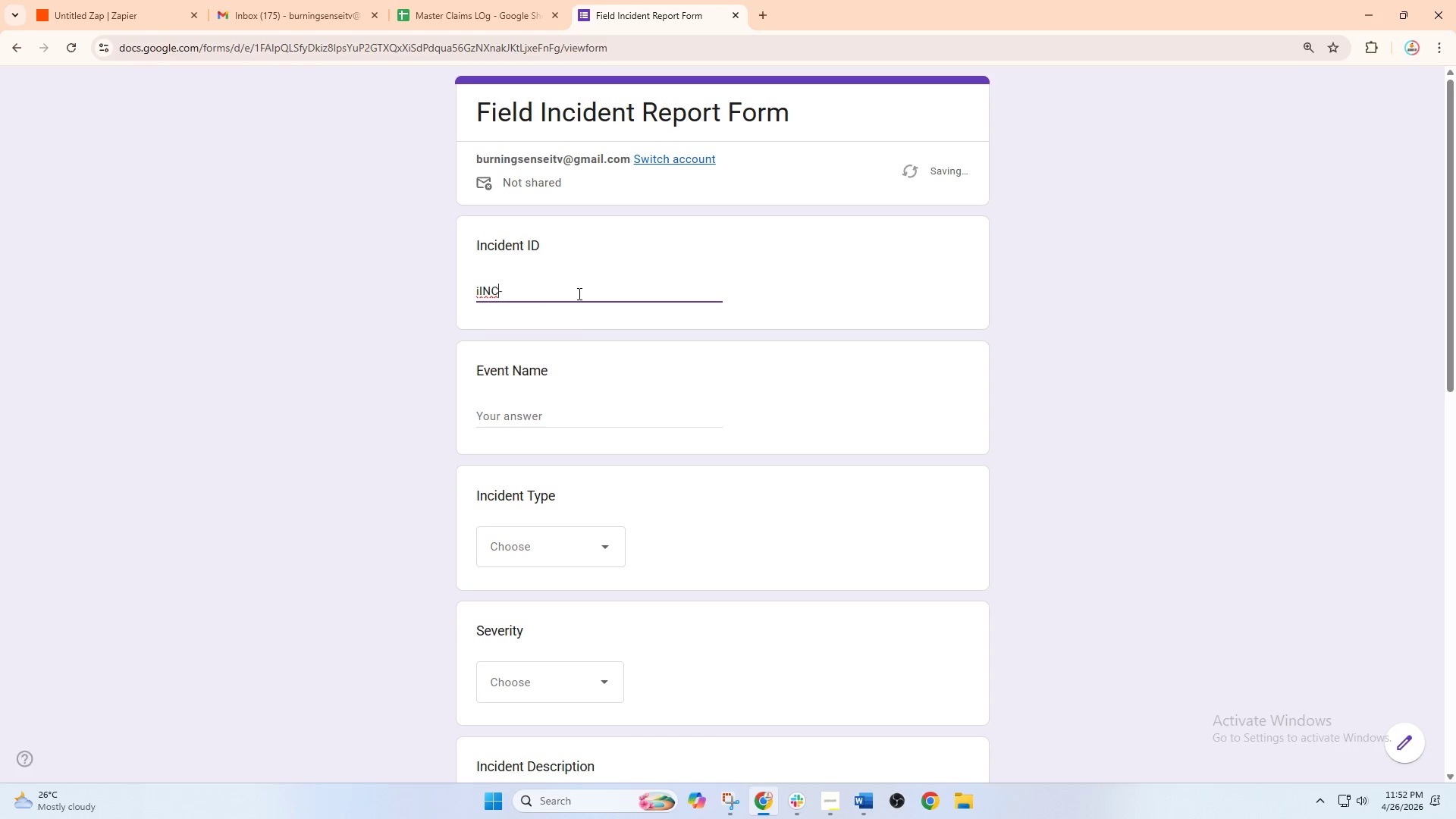 
key(ArrowLeft)
 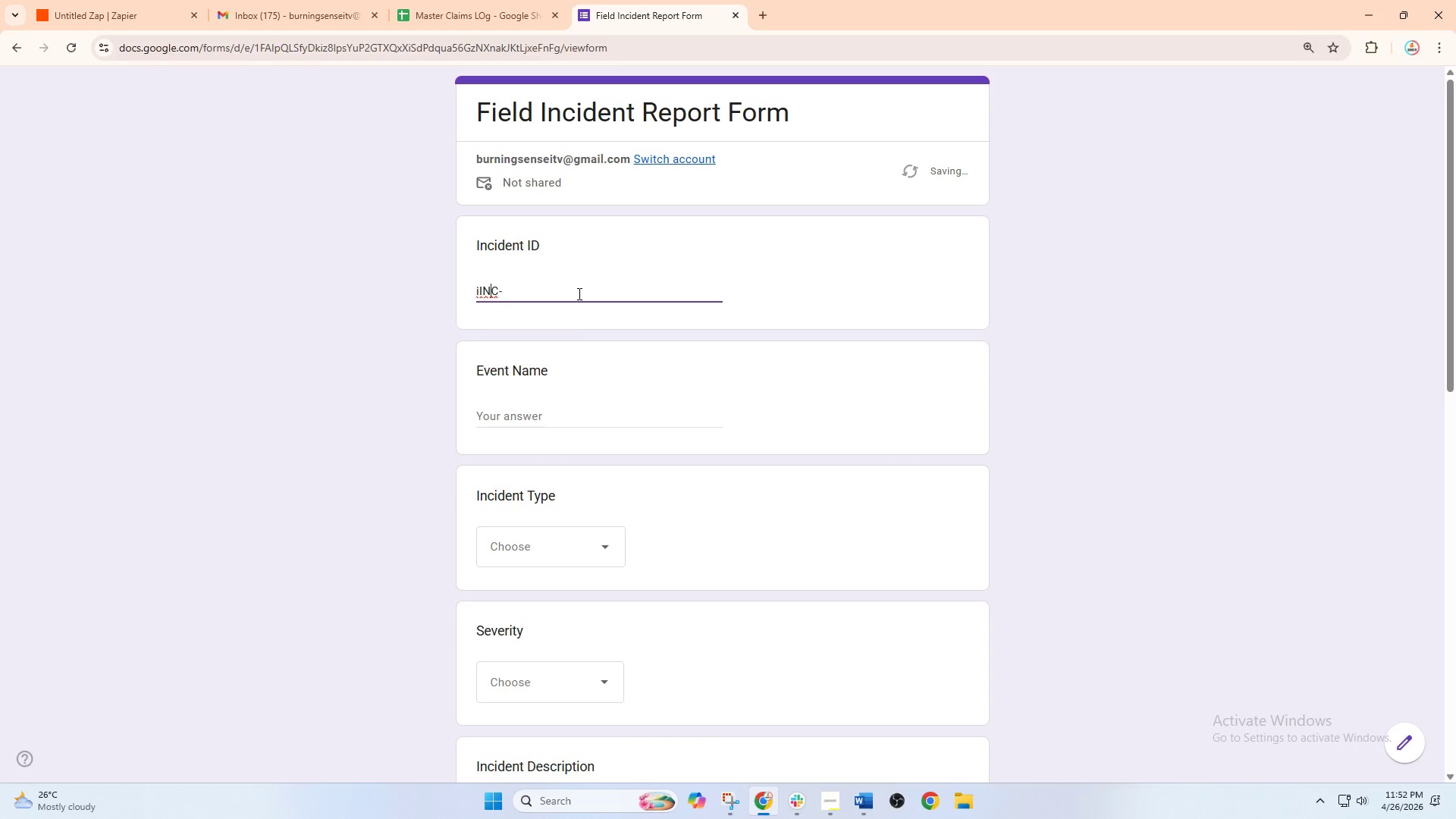 
key(ArrowLeft)
 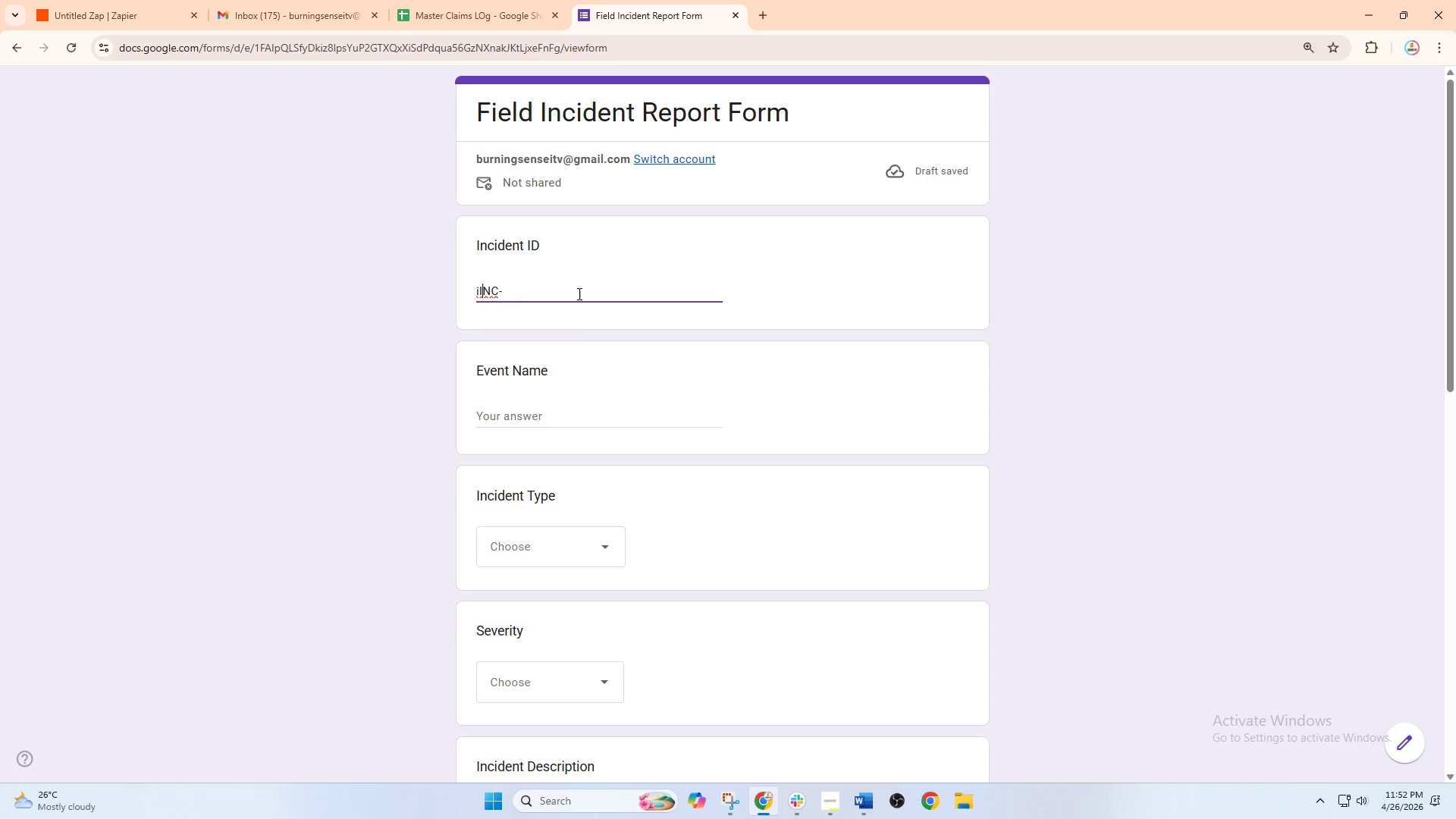 
key(ArrowLeft)
 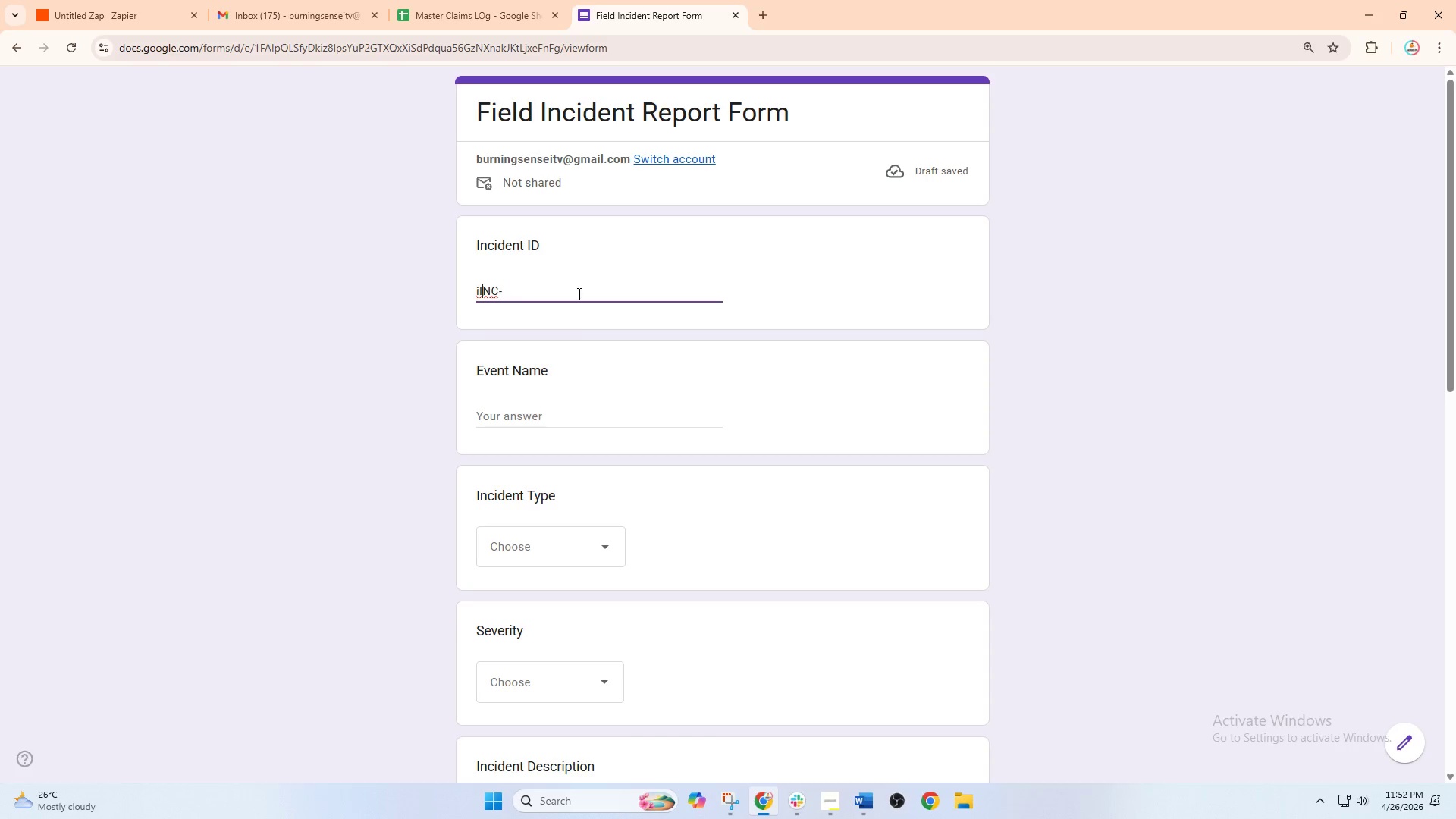 
key(ArrowLeft)
 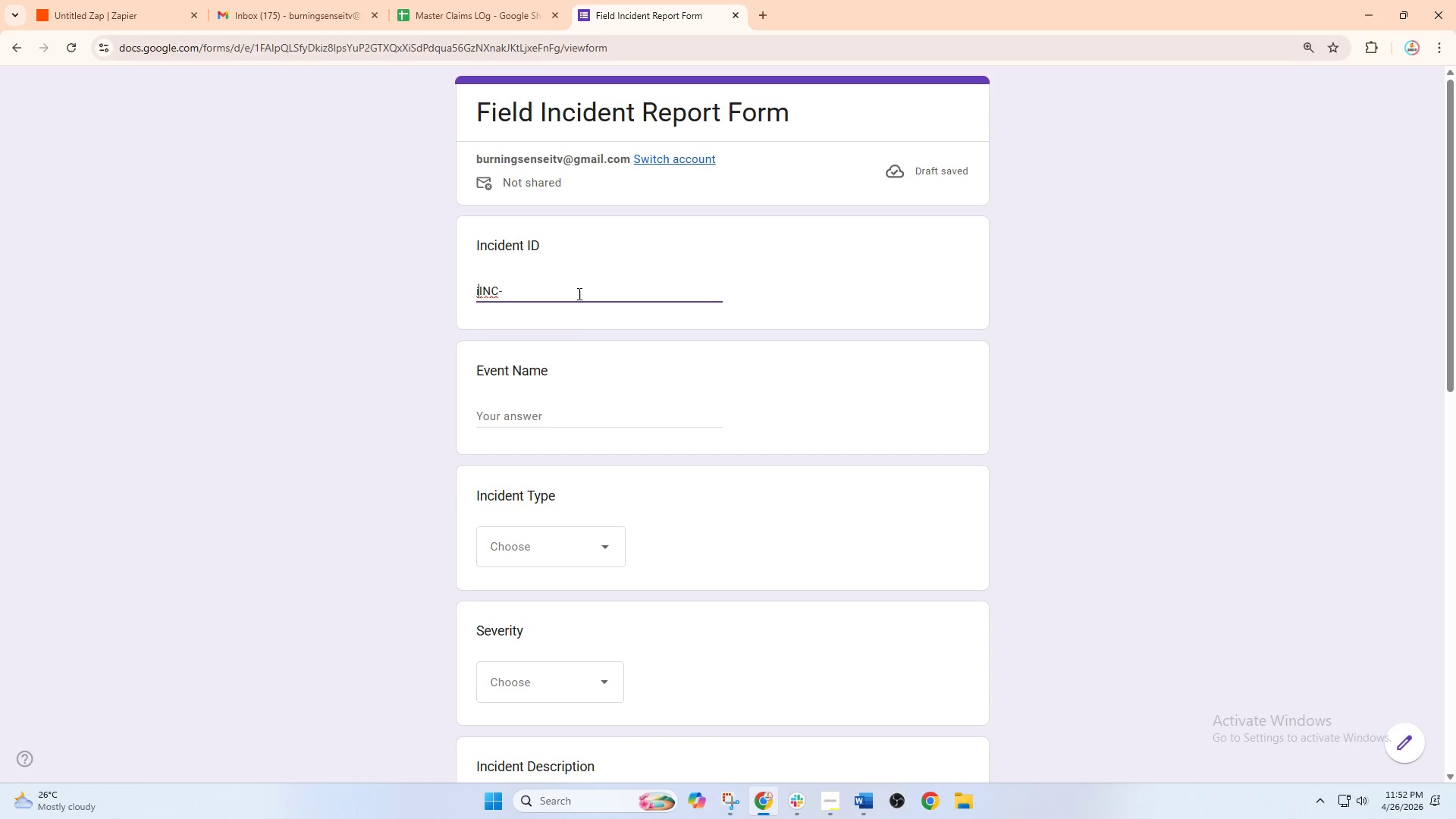 
key(Backspace)
 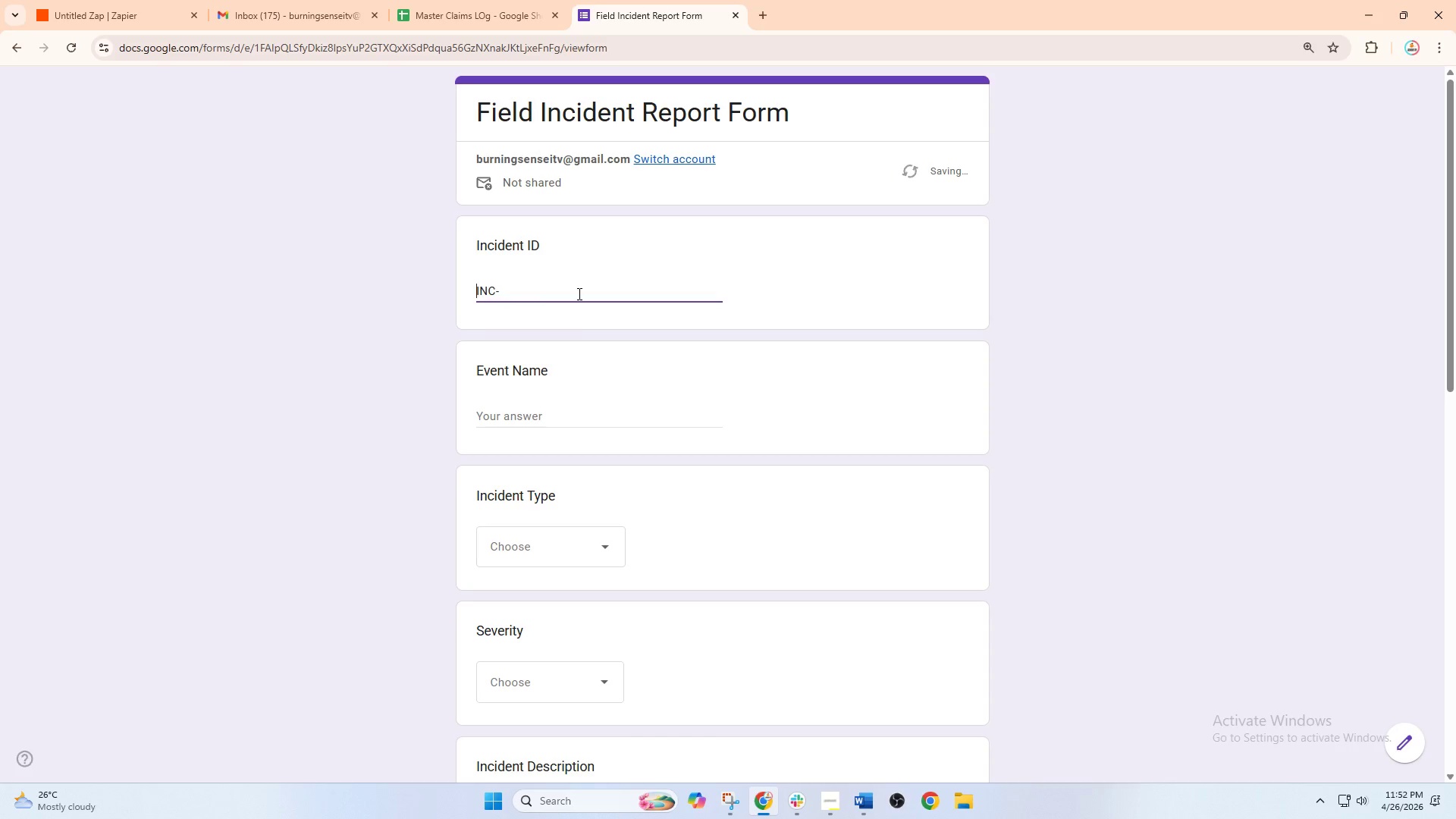 
key(ArrowRight)
 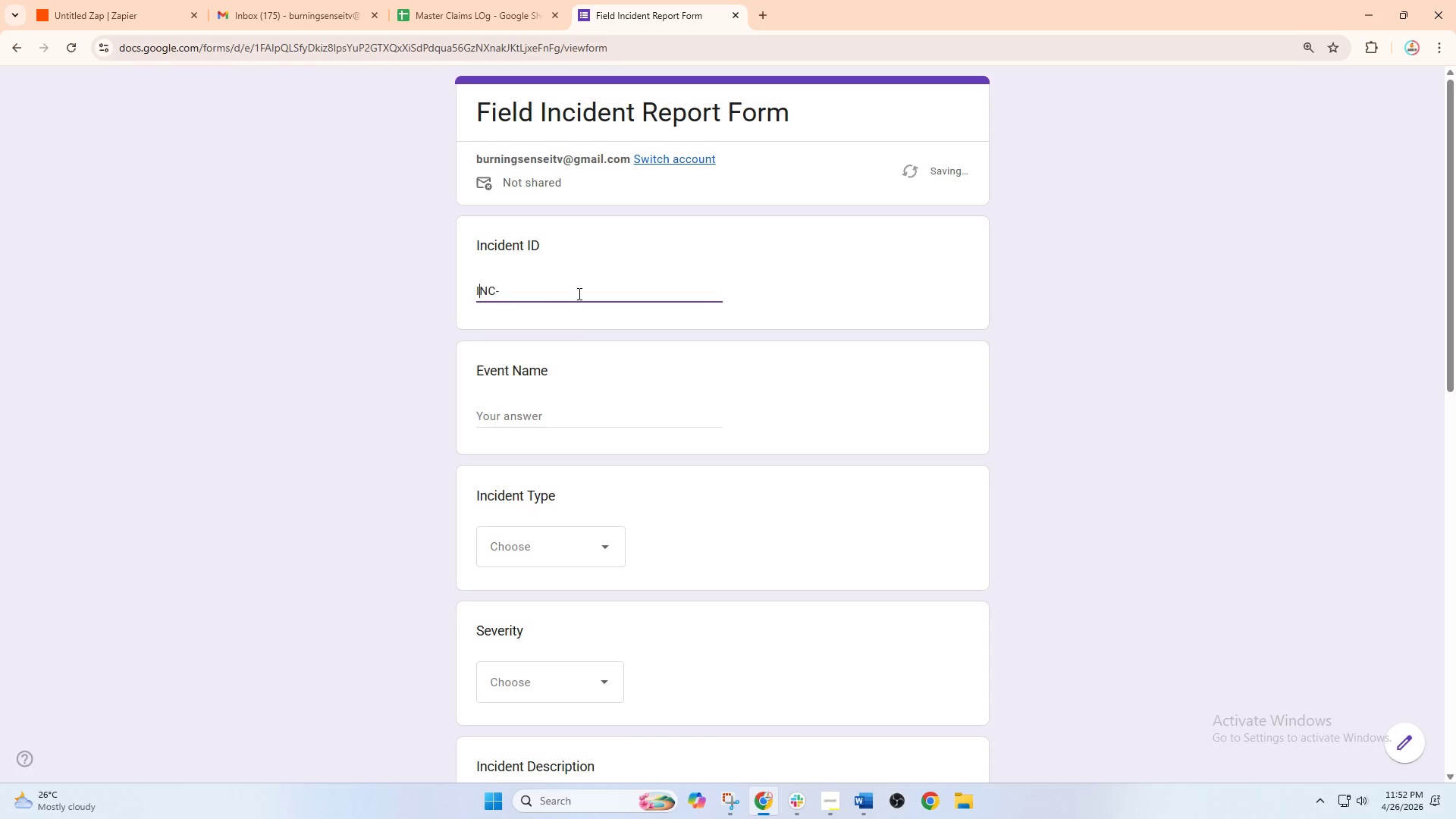 
left_click([578, 293])
 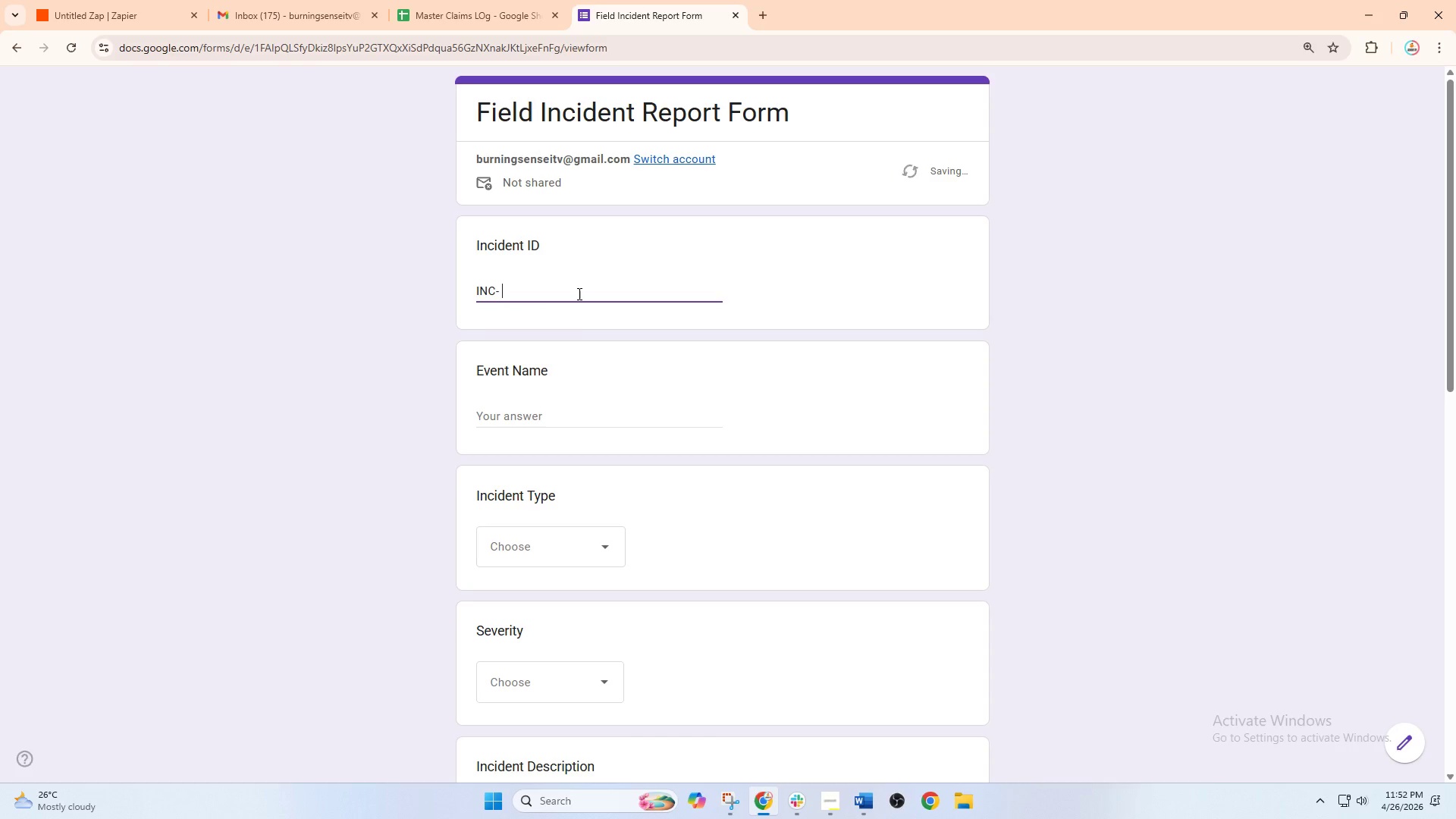 
key(Backspace)
type(2026-111)
 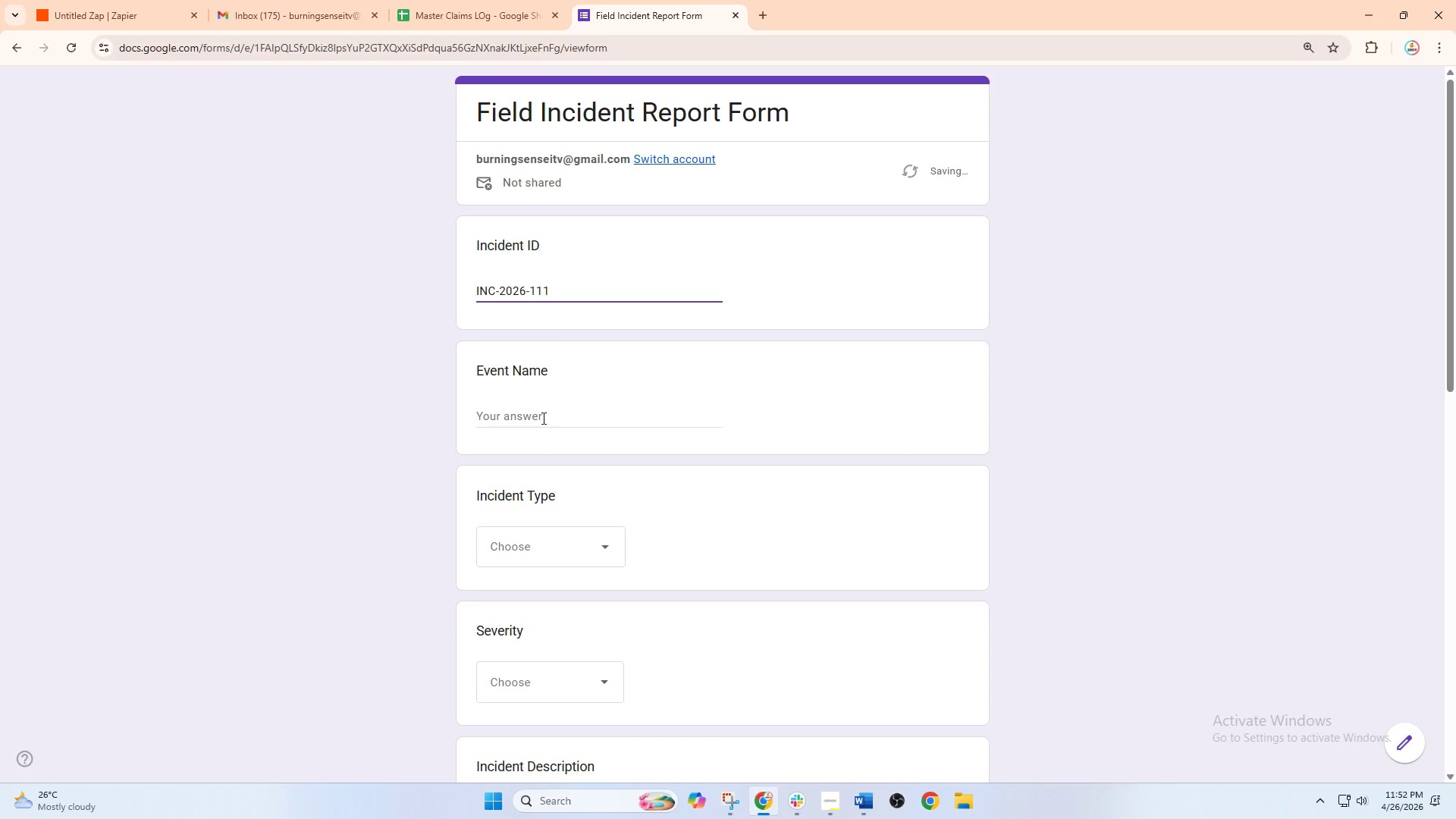 
left_click([541, 419])
 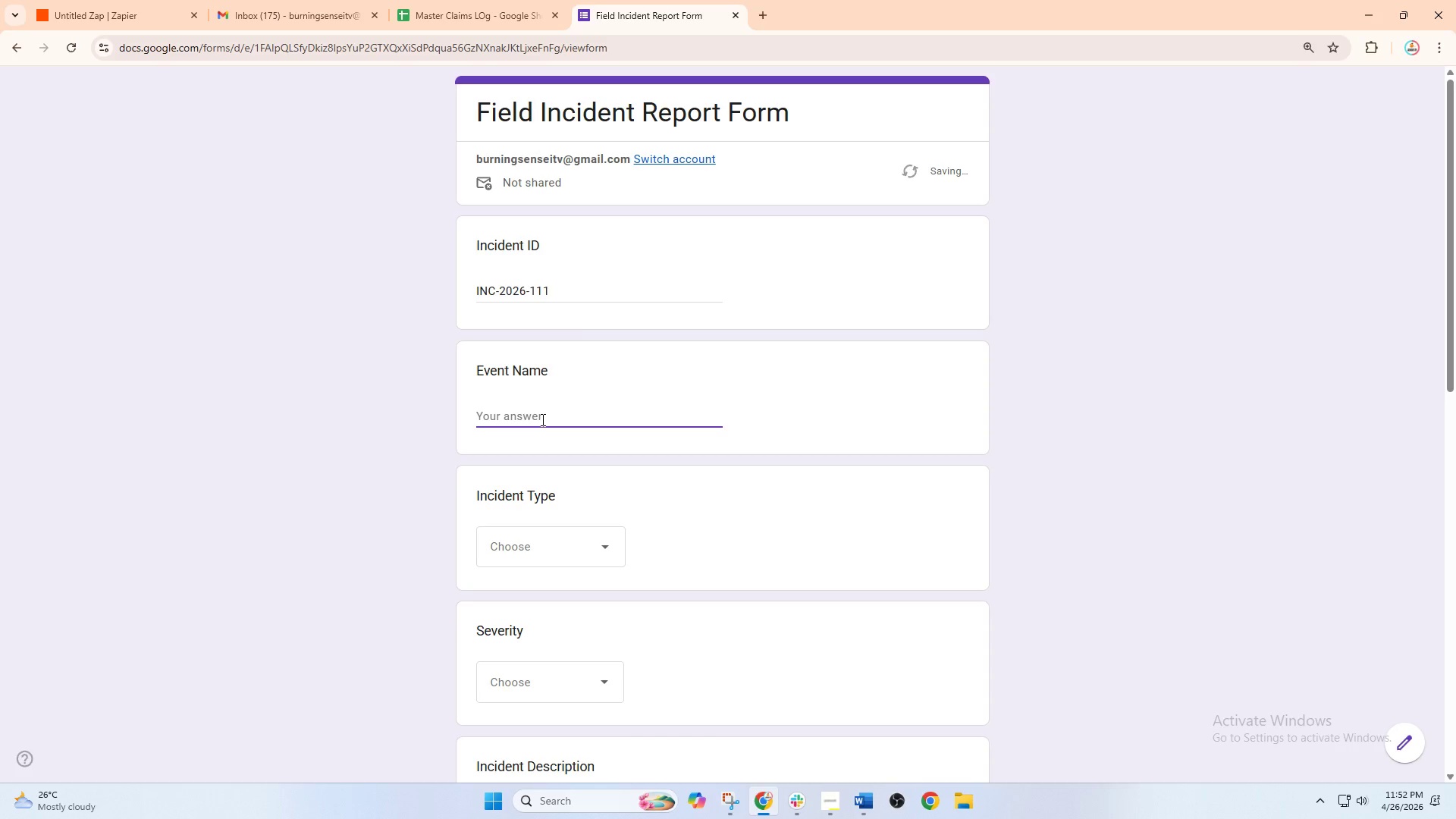 
type(l)
key(Backspace)
type(l)
key(Backspace)
type(Lantern Festival)
 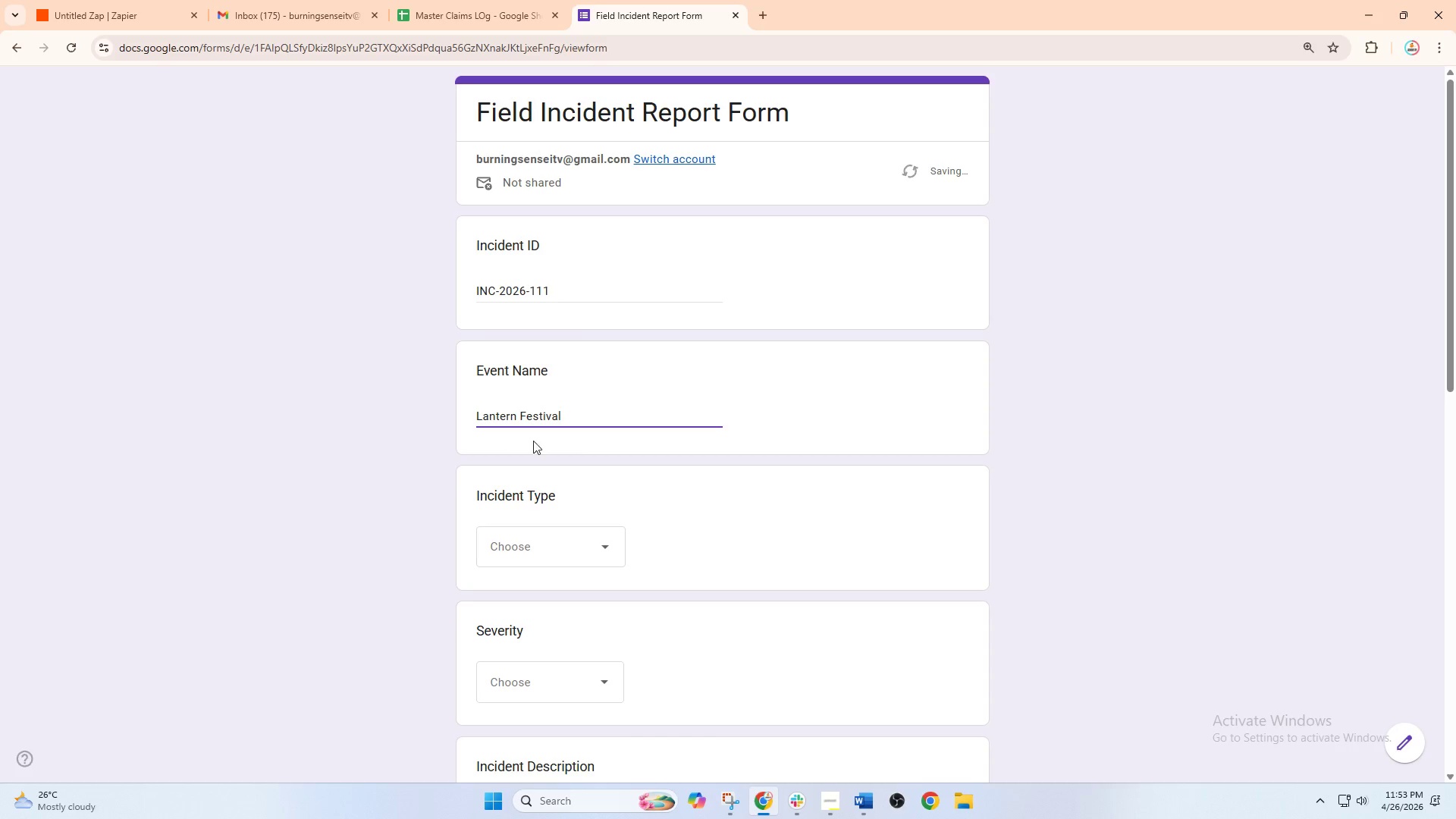 
scroll: coordinate [579, 469], scroll_direction: down, amount: 1.0
 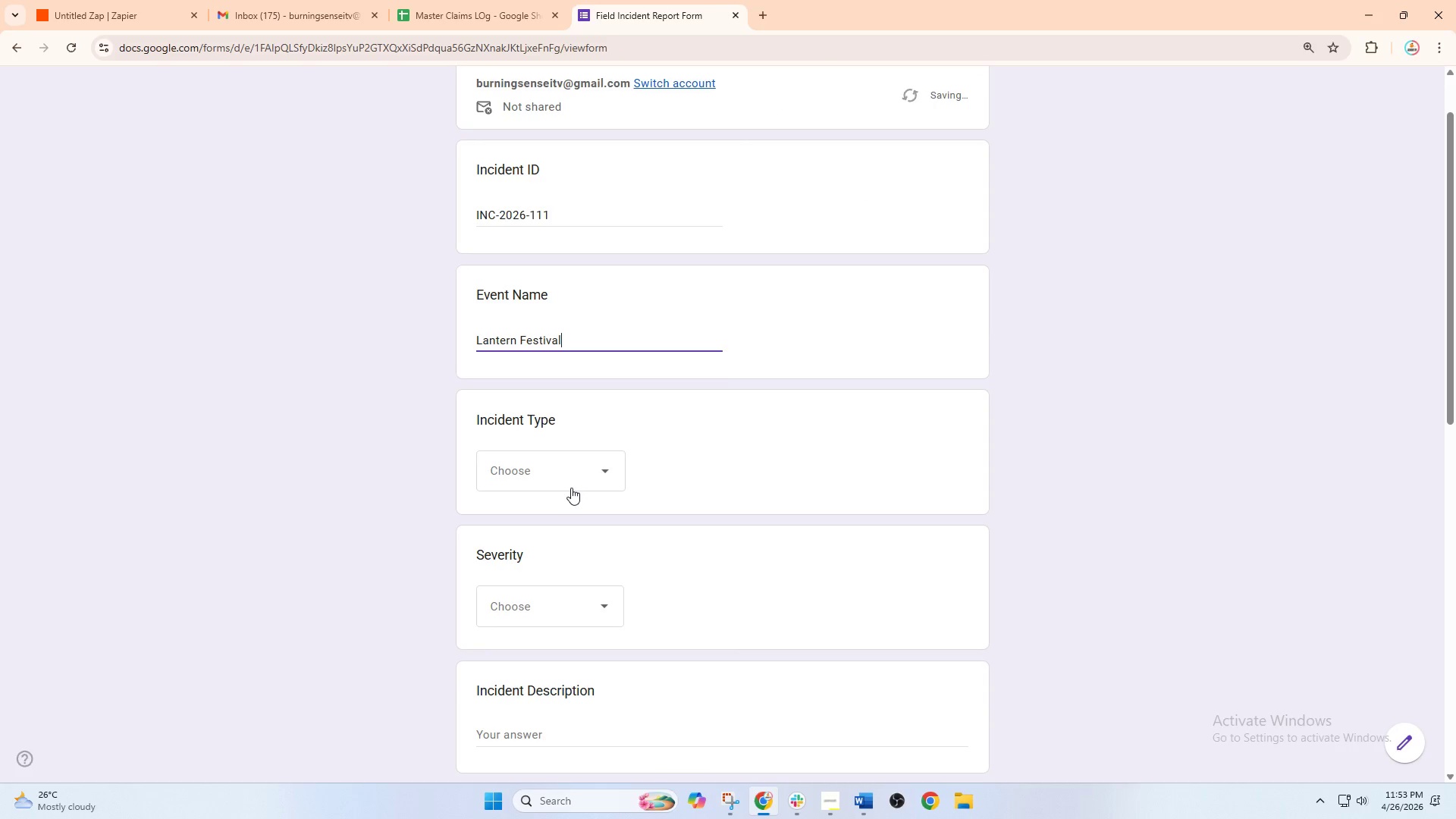 
left_click([571, 488])
 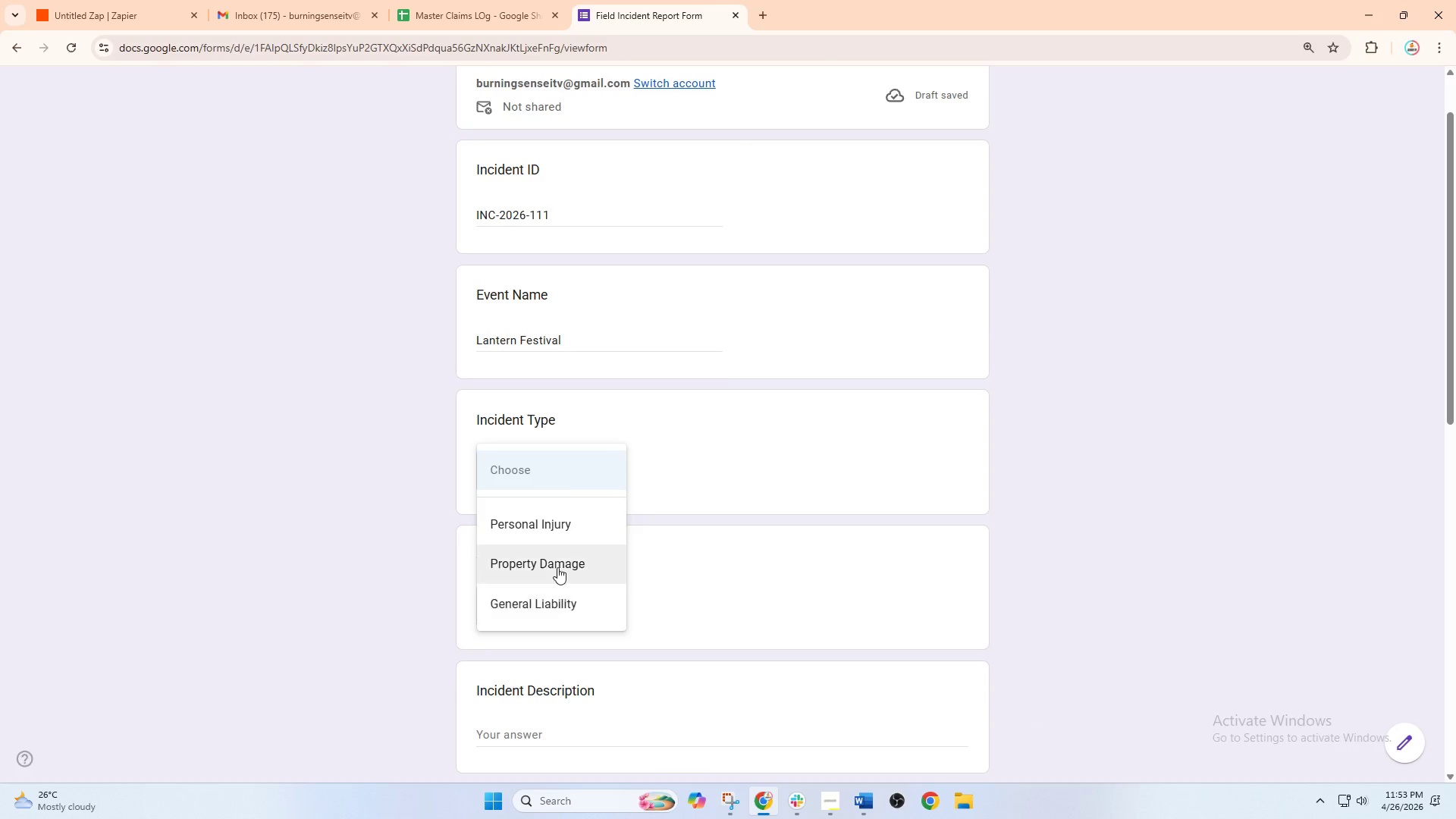 
left_click([551, 557])
 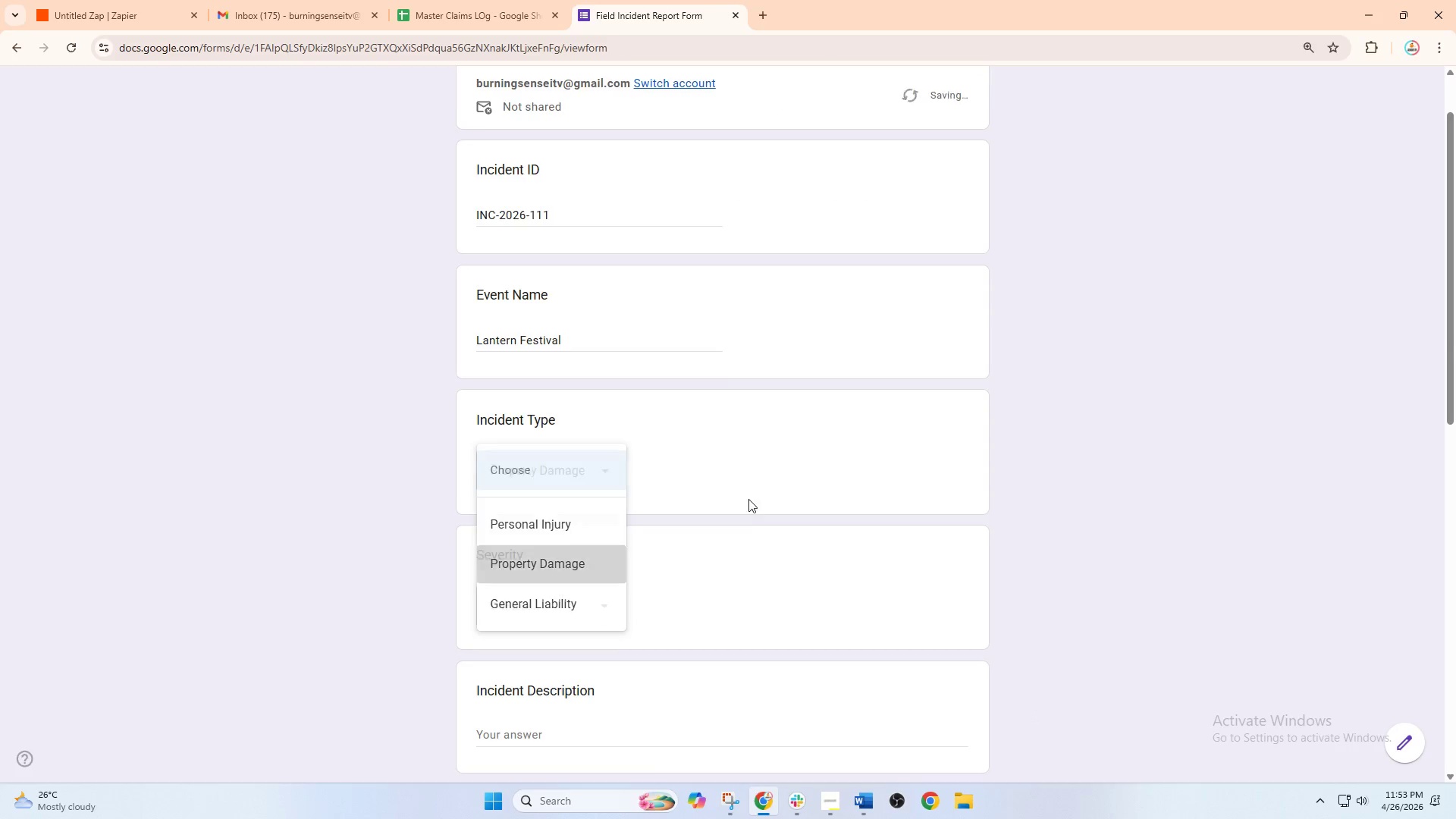 
scroll: coordinate [745, 511], scroll_direction: down, amount: 3.0
 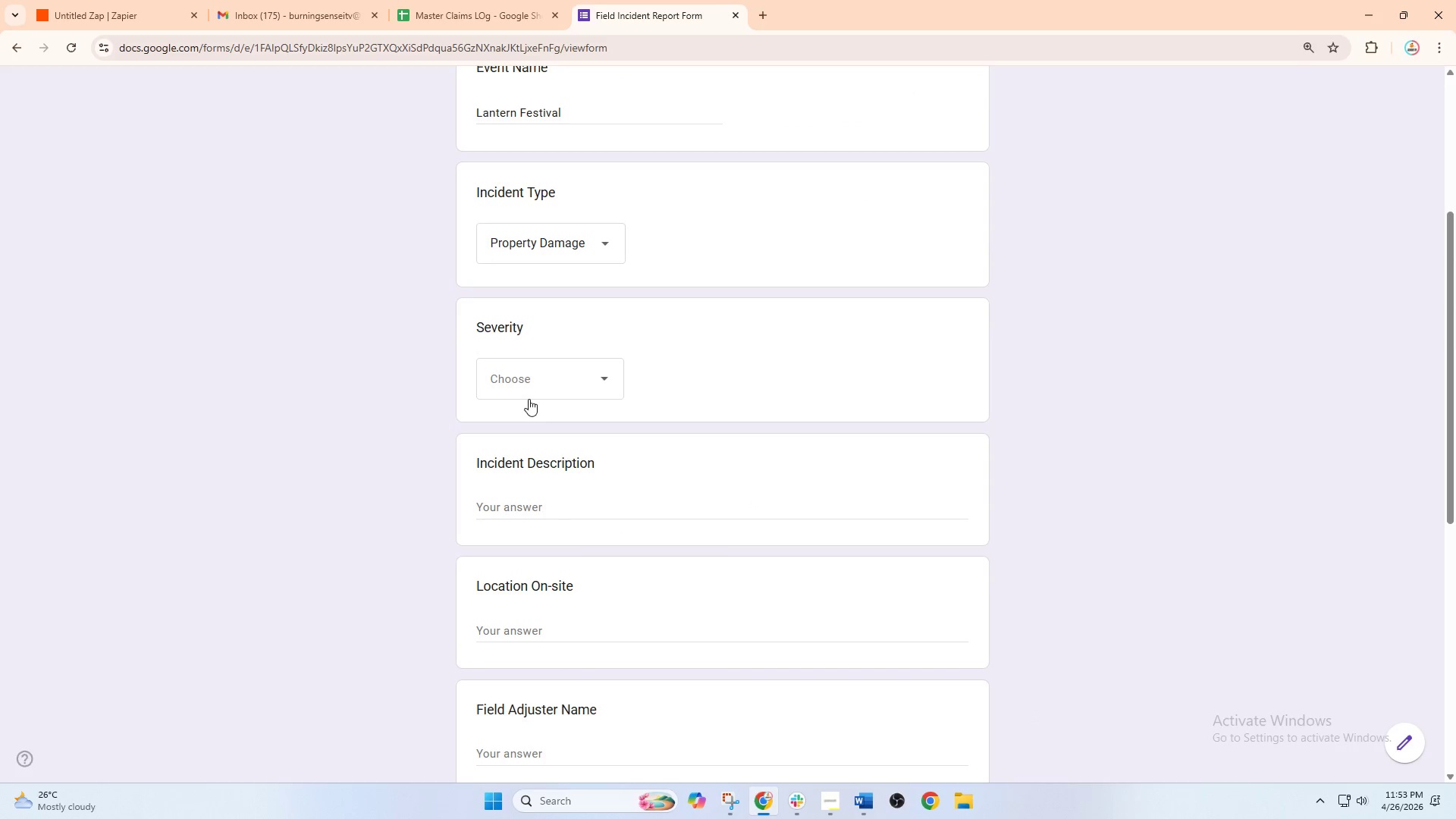 
left_click([528, 385])
 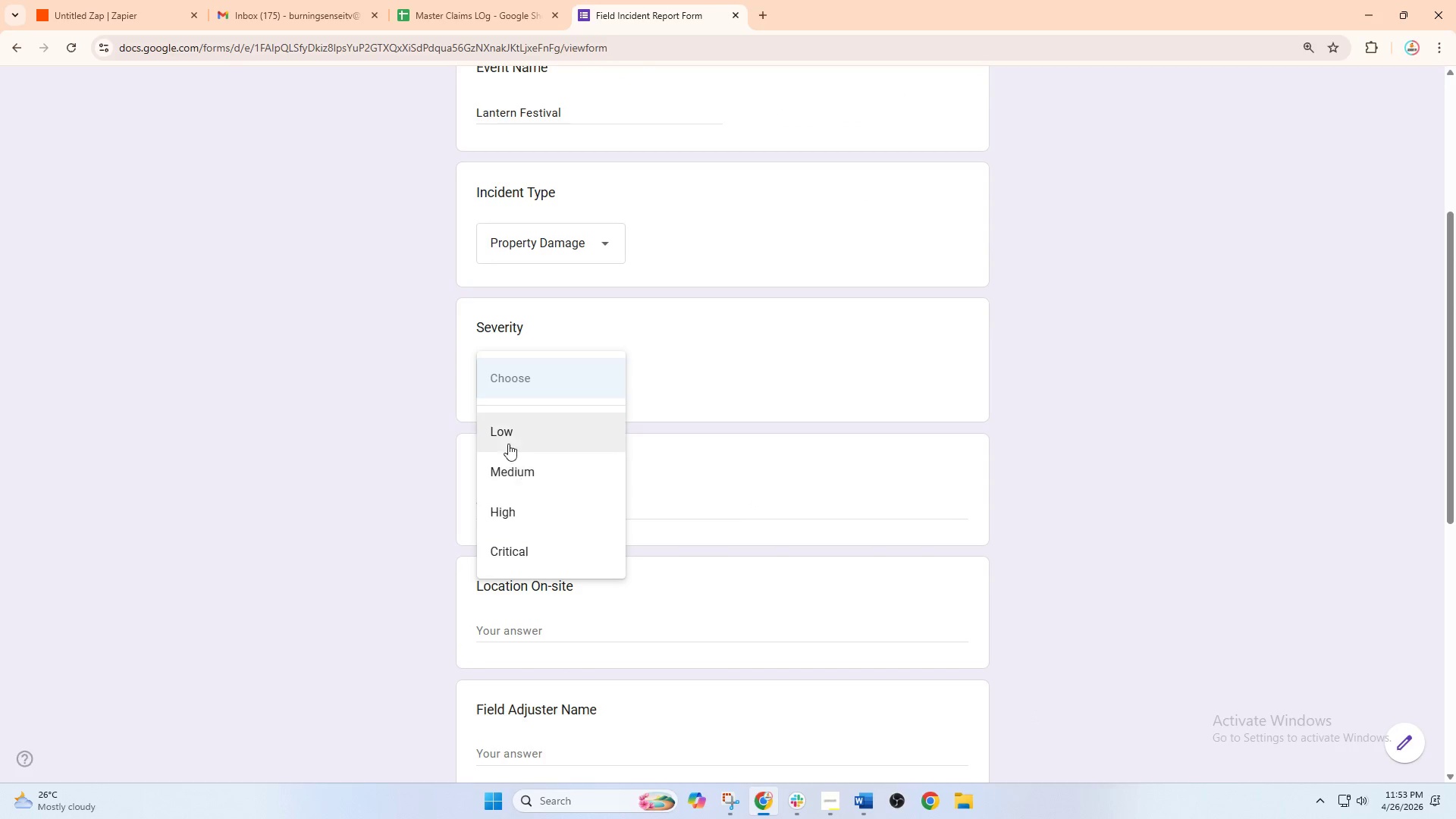 
left_click([501, 425])
 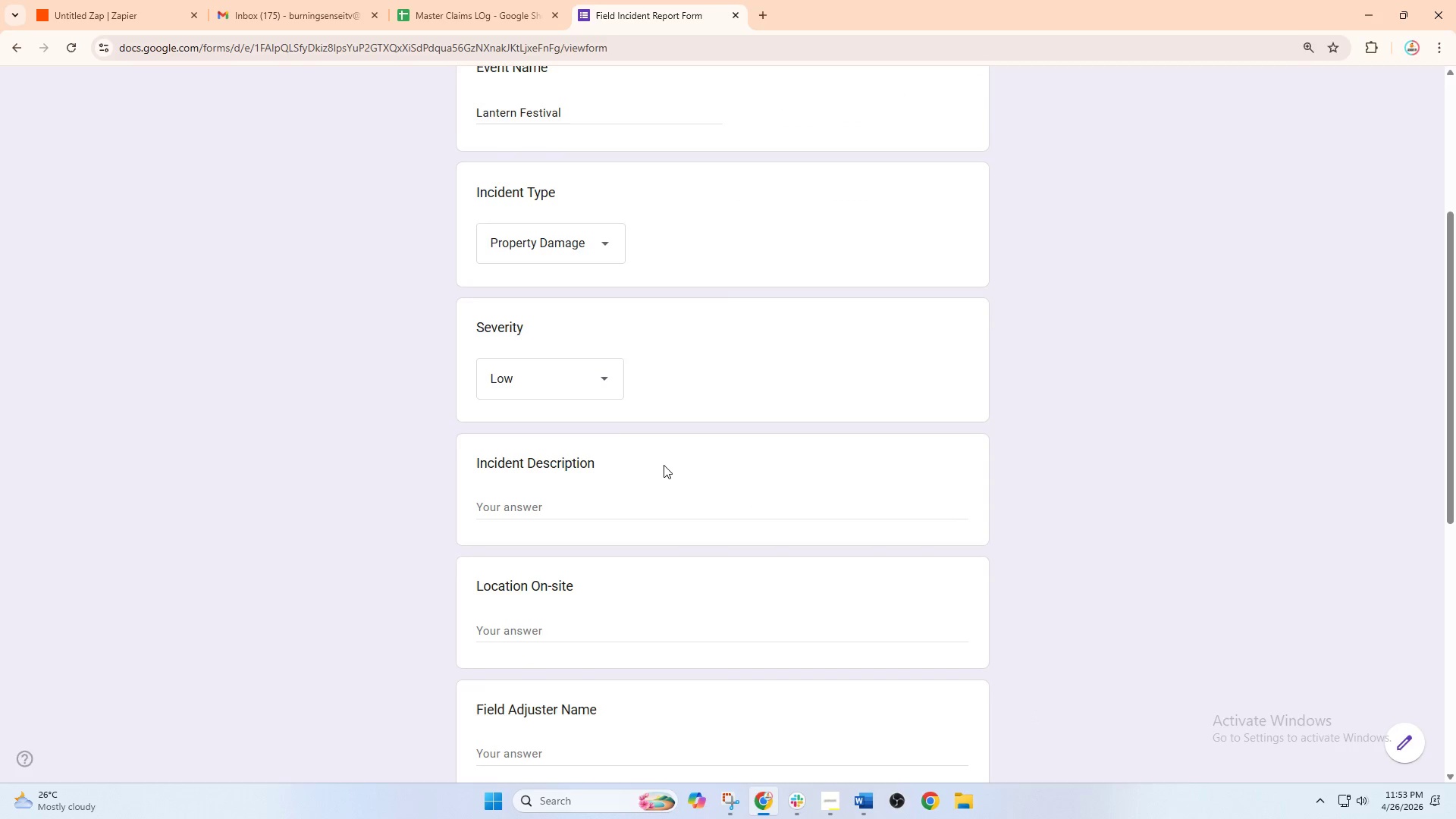 
scroll: coordinate [664, 465], scroll_direction: down, amount: 1.0
 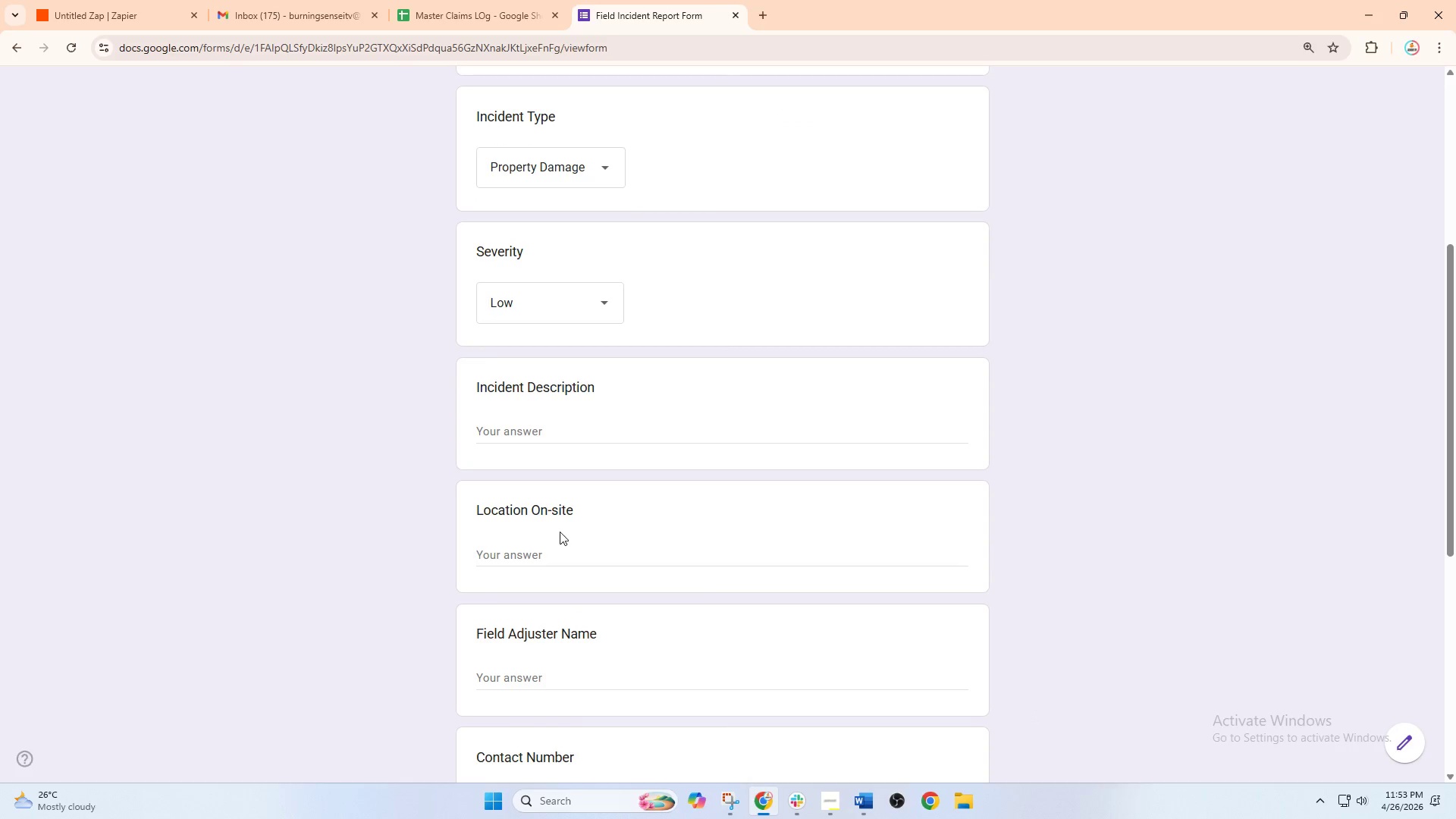 
left_click([521, 426])
 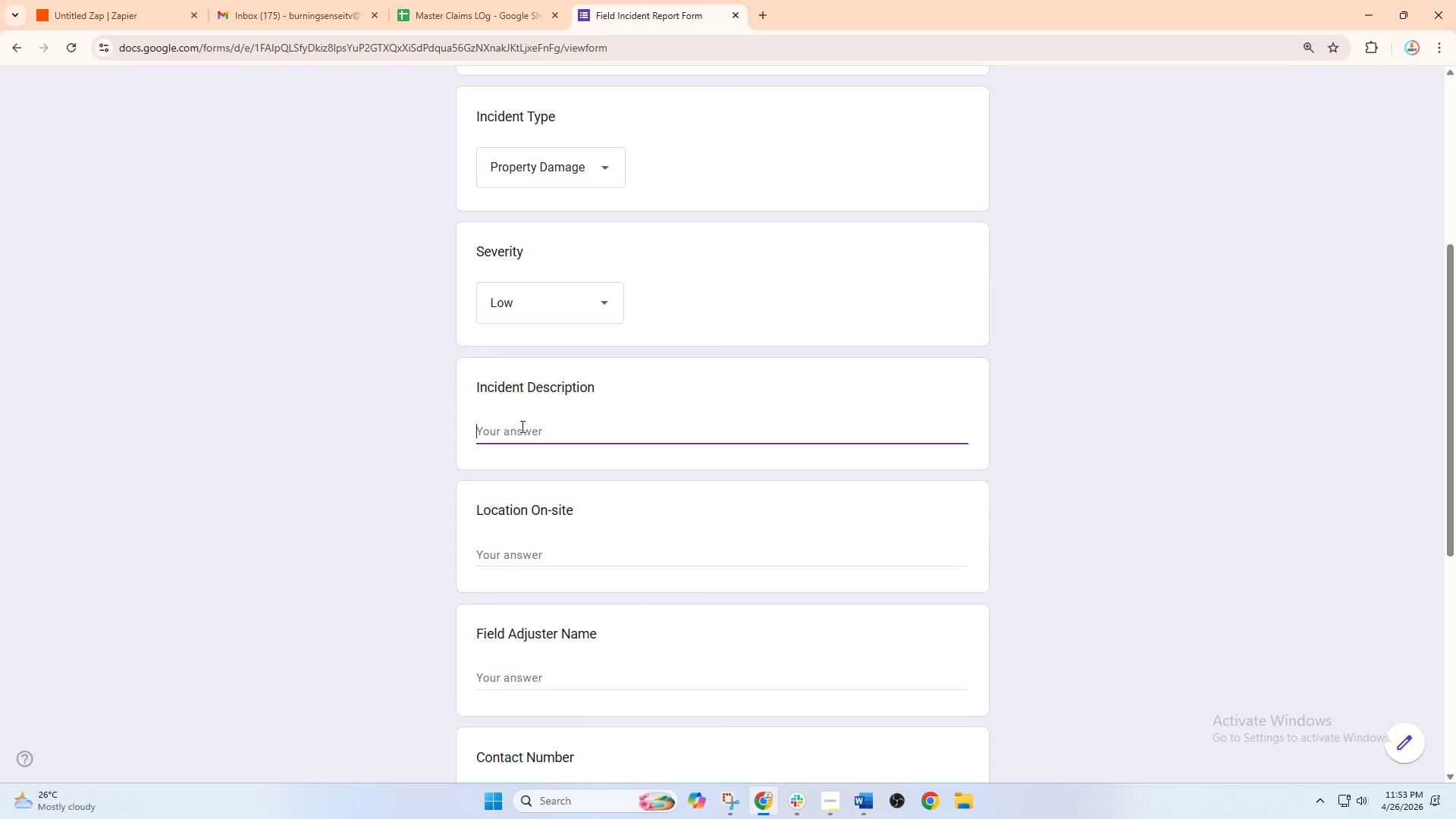 
type(Minor tent damage caused by sudden strong winds.)
 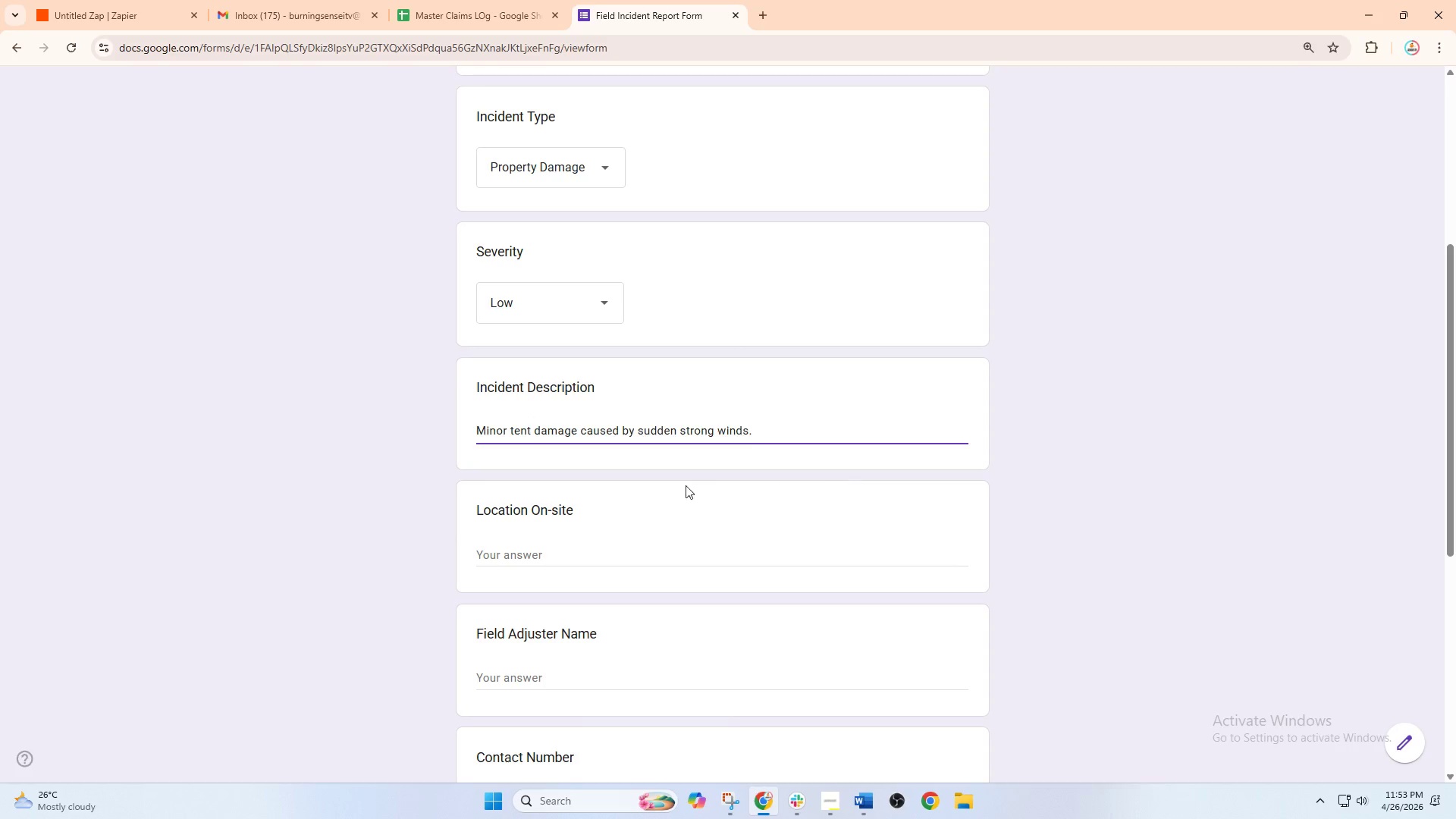 
scroll: coordinate [667, 478], scroll_direction: down, amount: 2.0
 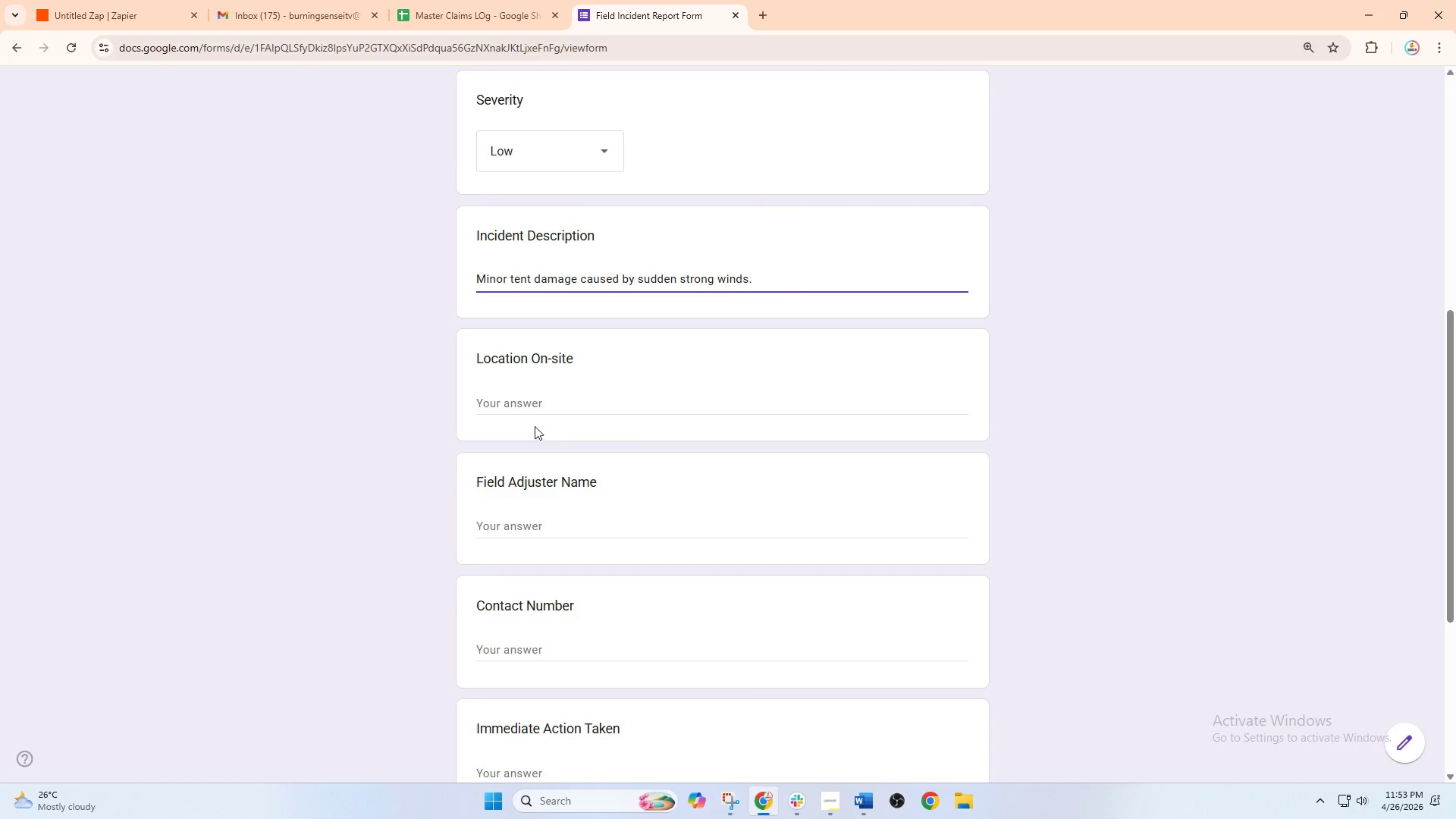 
left_click([523, 400])
 